 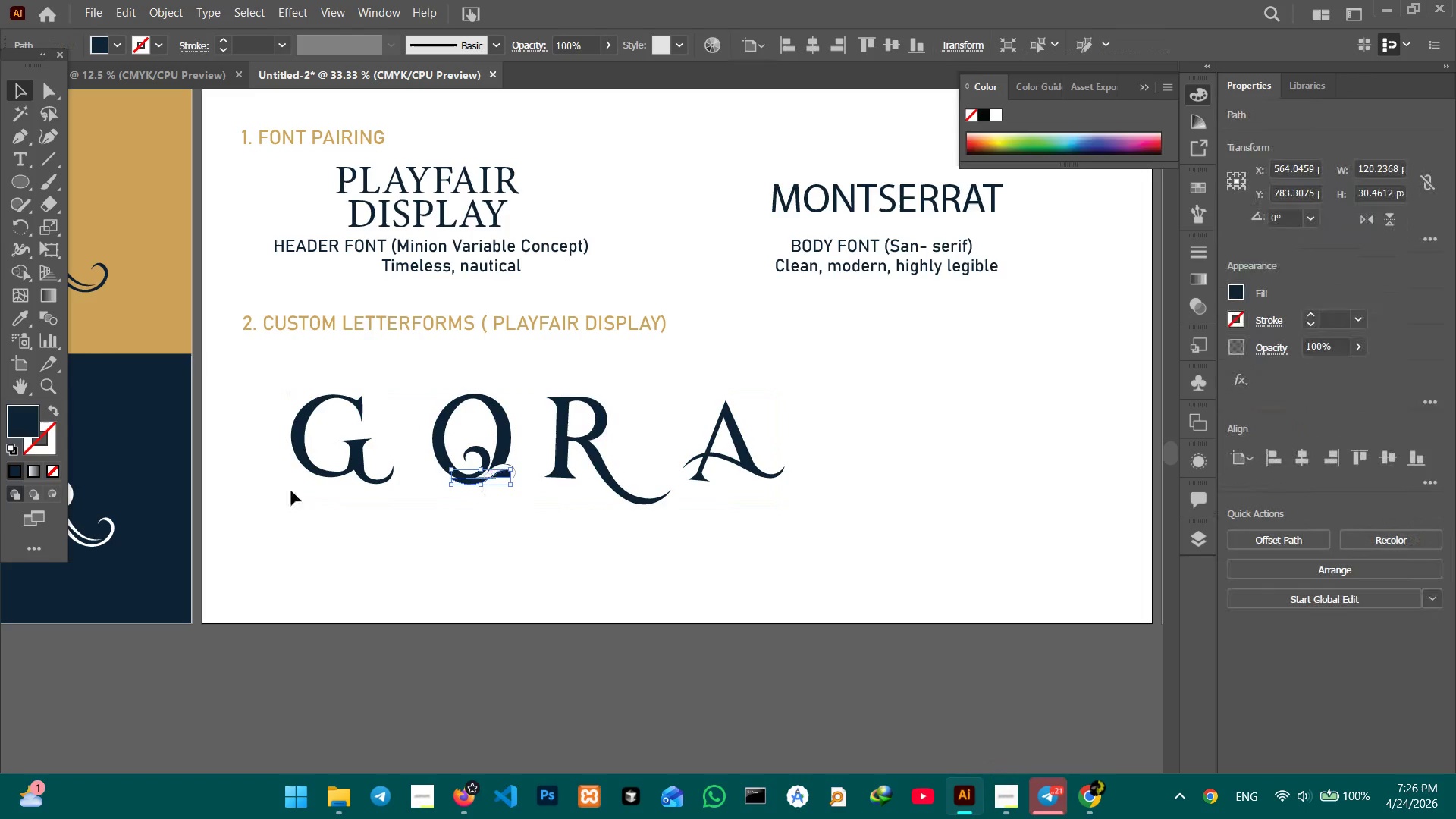 
left_click([51, 471])
 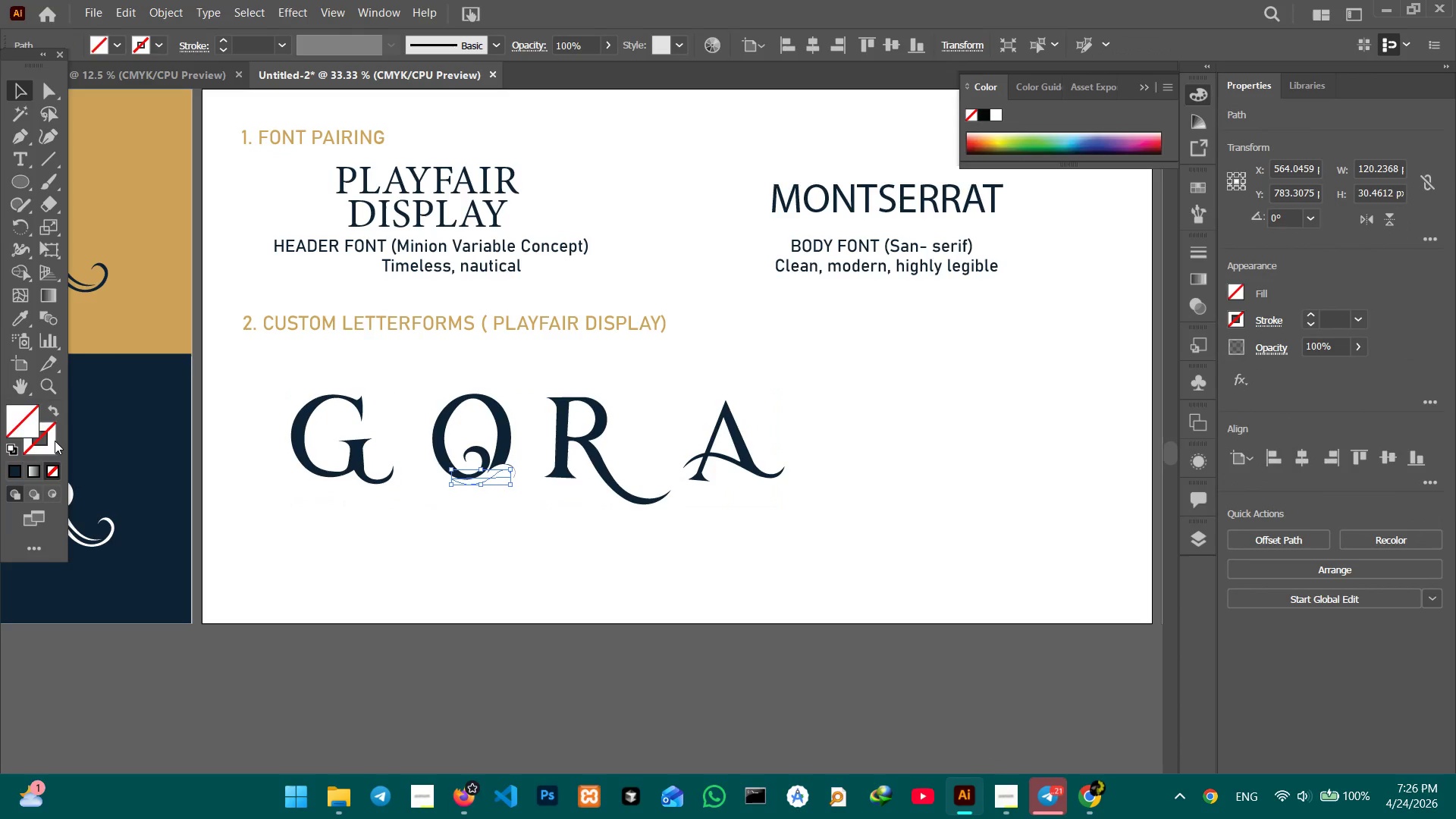 
left_click([55, 441])
 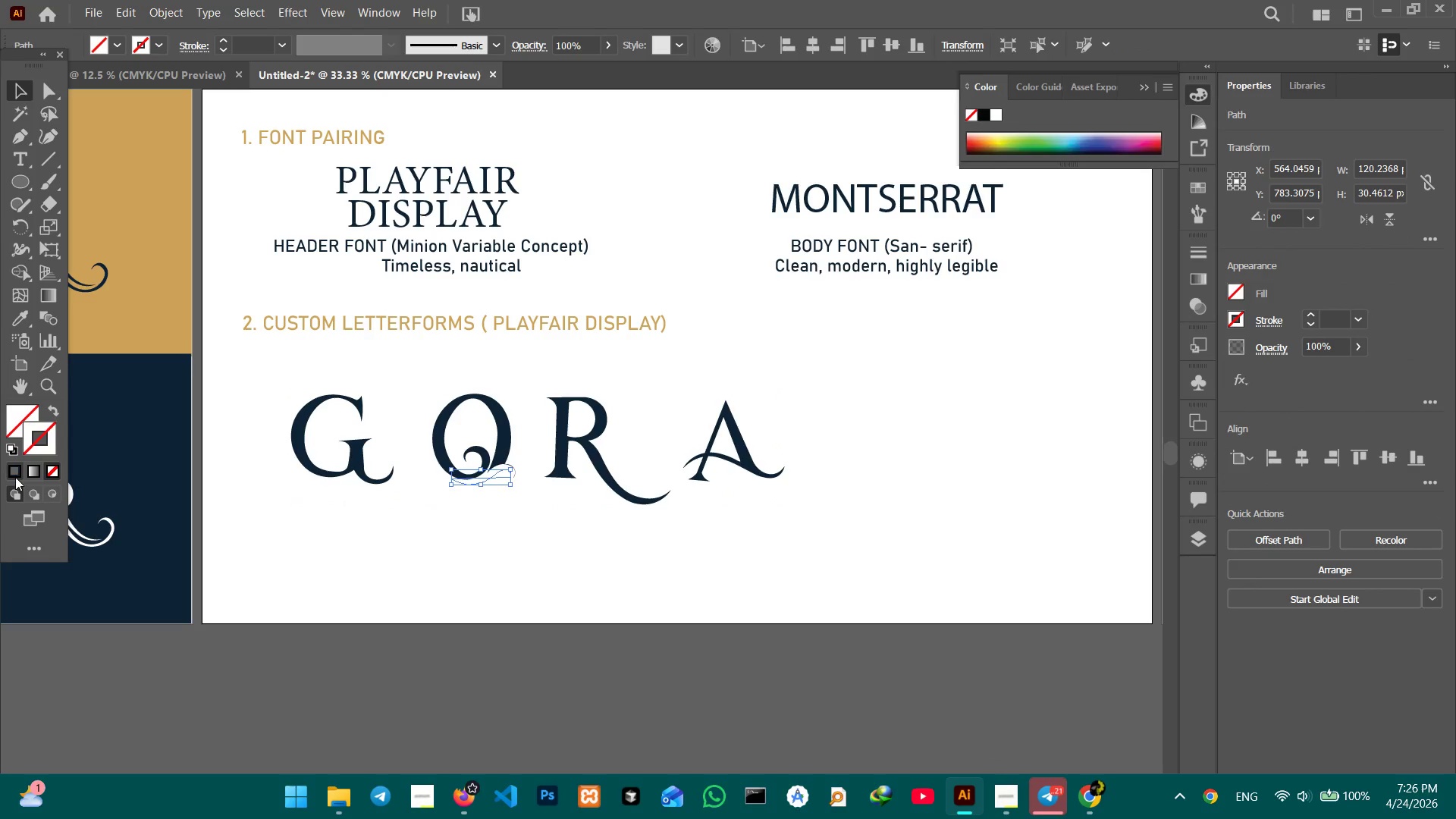 
left_click([15, 477])
 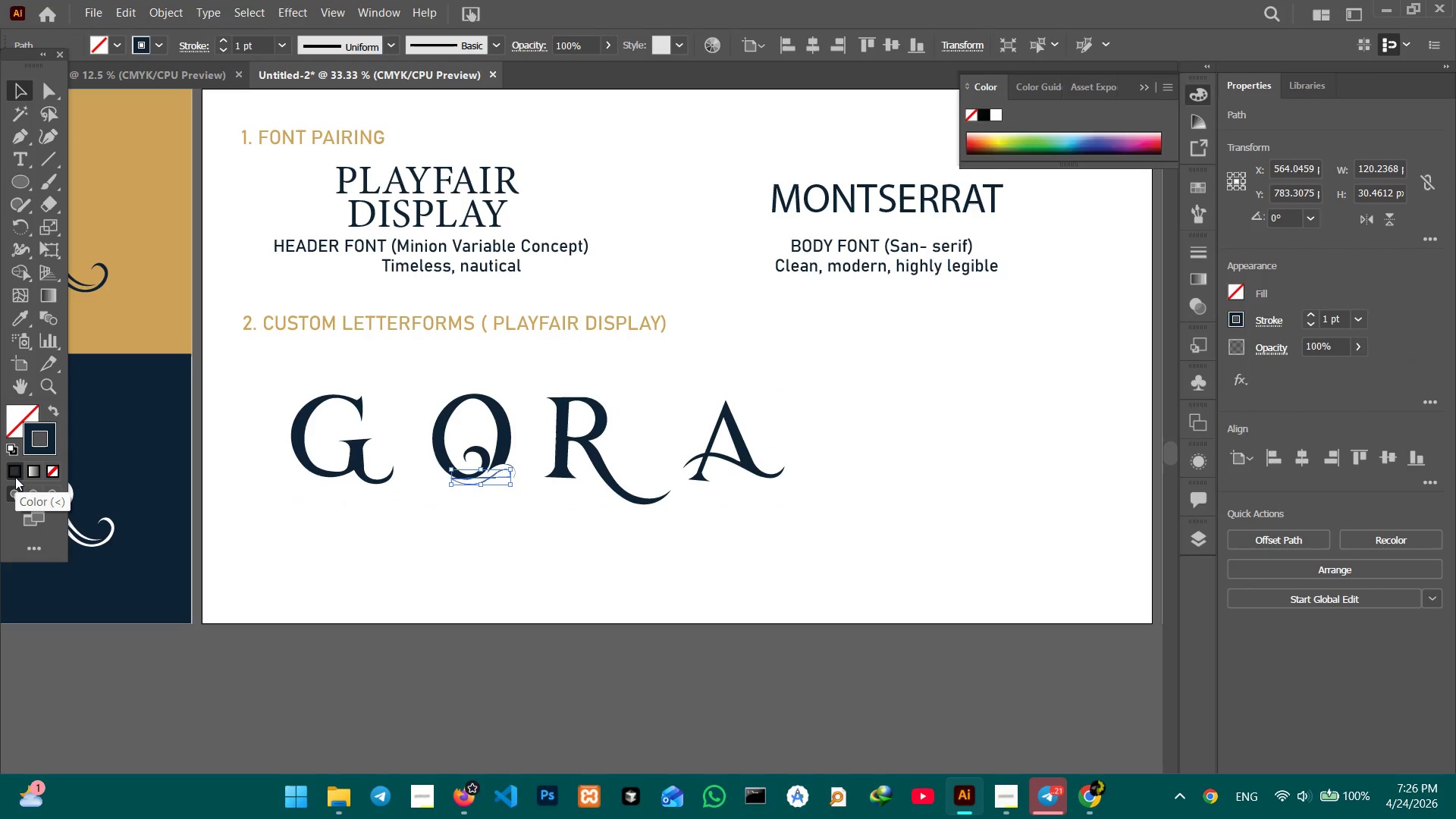 
key(Backspace)
 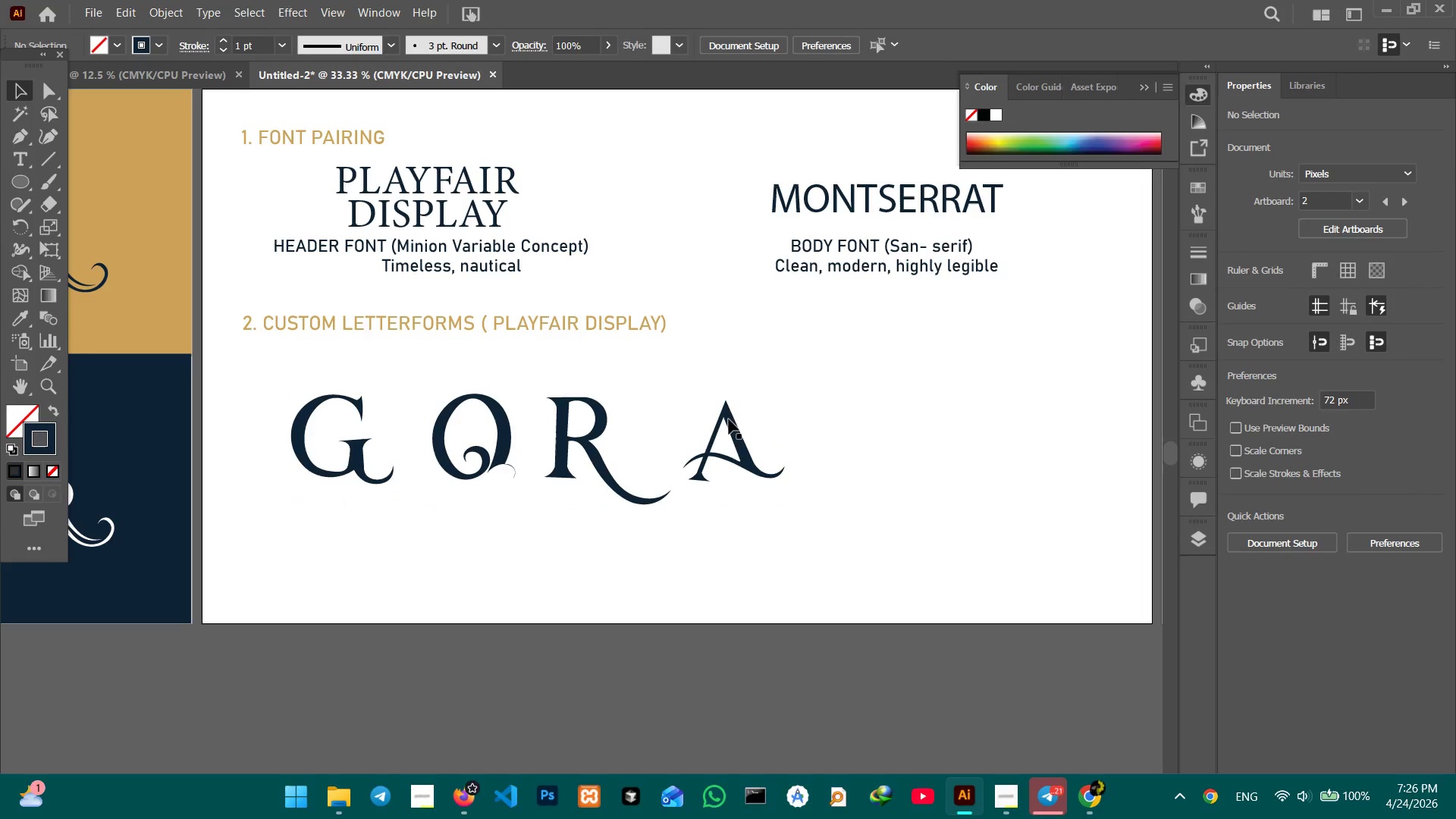 
hold_key(key=Space, duration=1.38)
 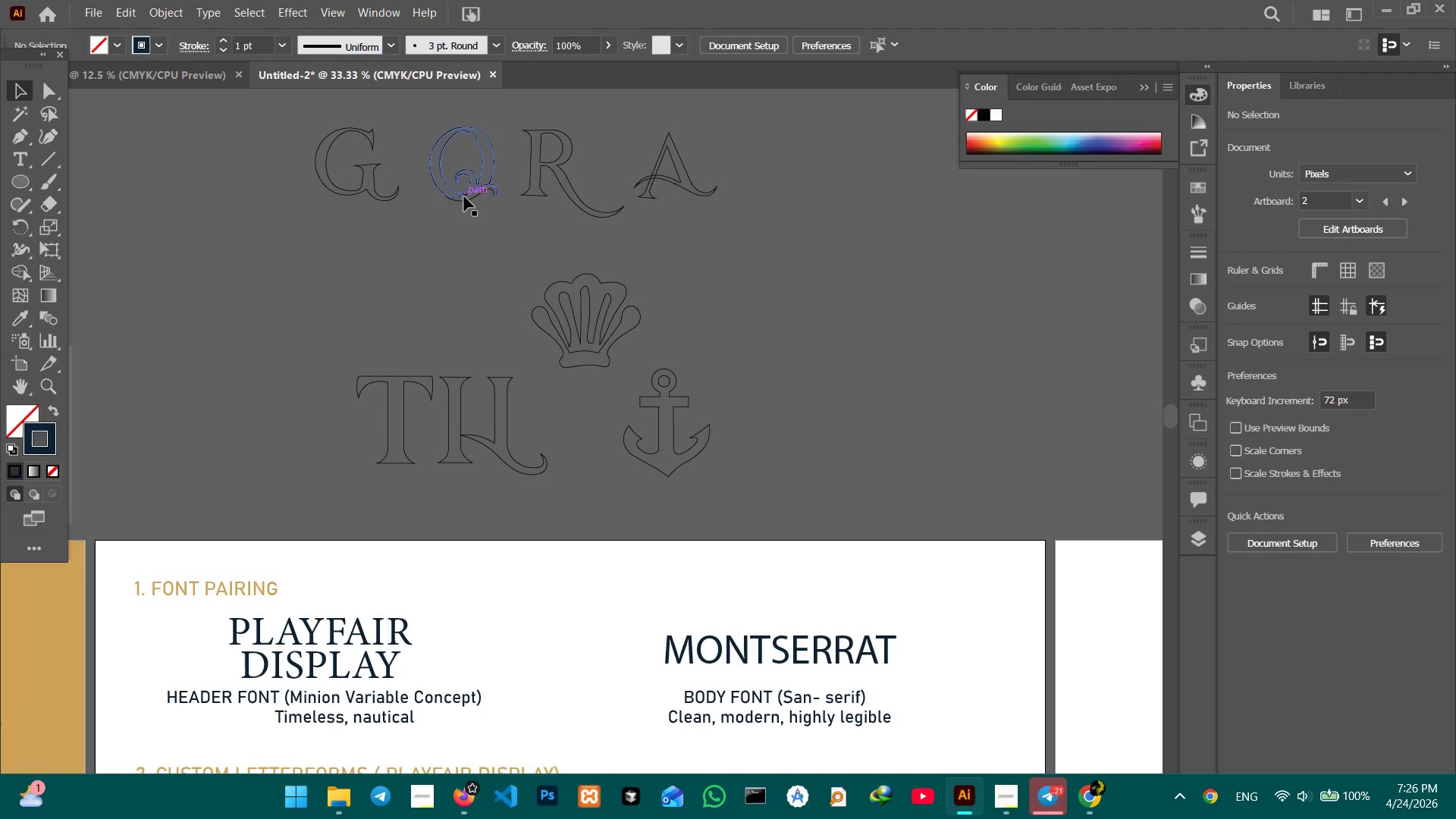 
left_click_drag(start_coordinate=[792, 322], to_coordinate=[705, 542])
 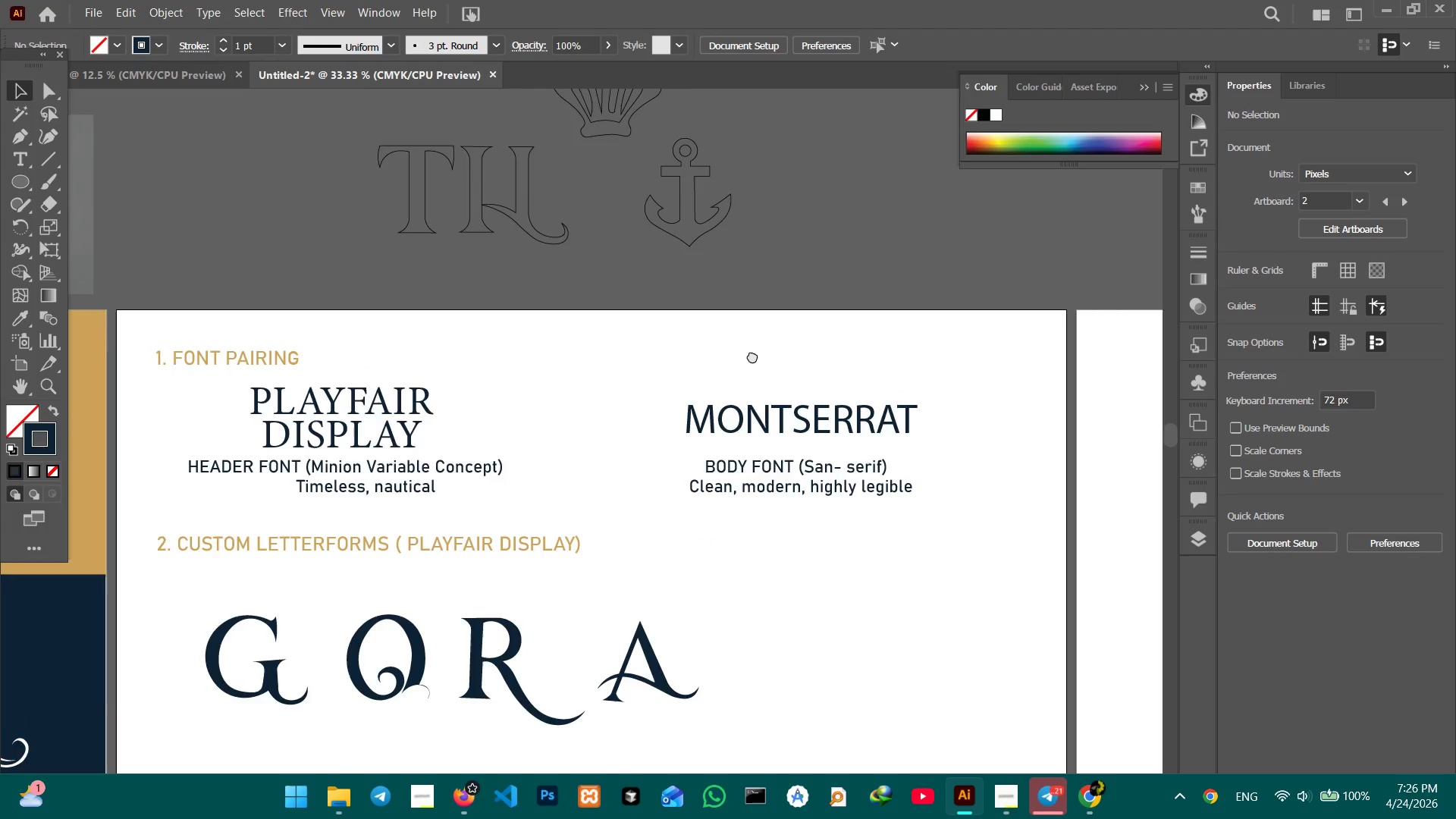 
left_click_drag(start_coordinate=[764, 302], to_coordinate=[736, 438])
 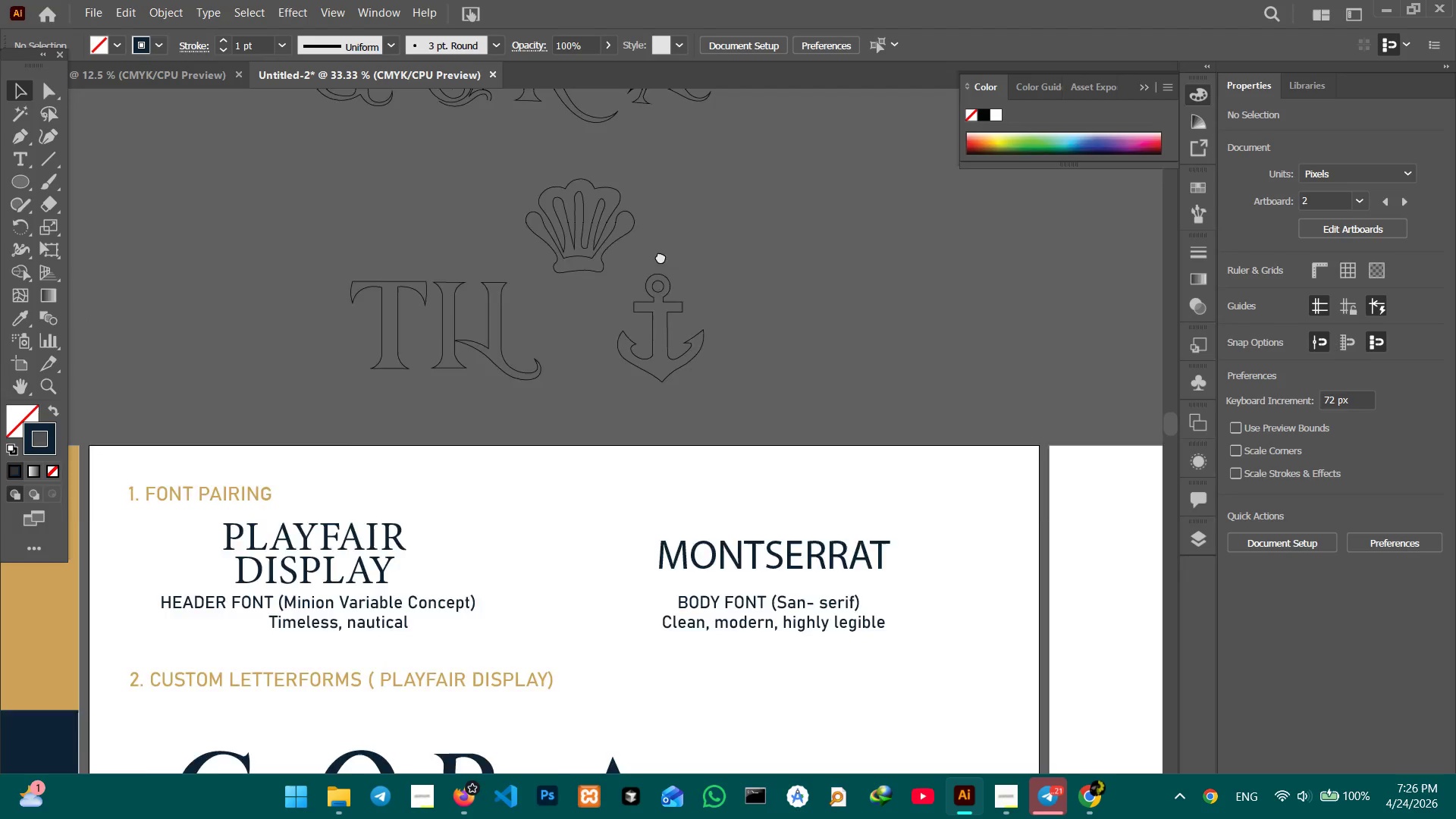 
left_click_drag(start_coordinate=[661, 256], to_coordinate=[667, 351])
 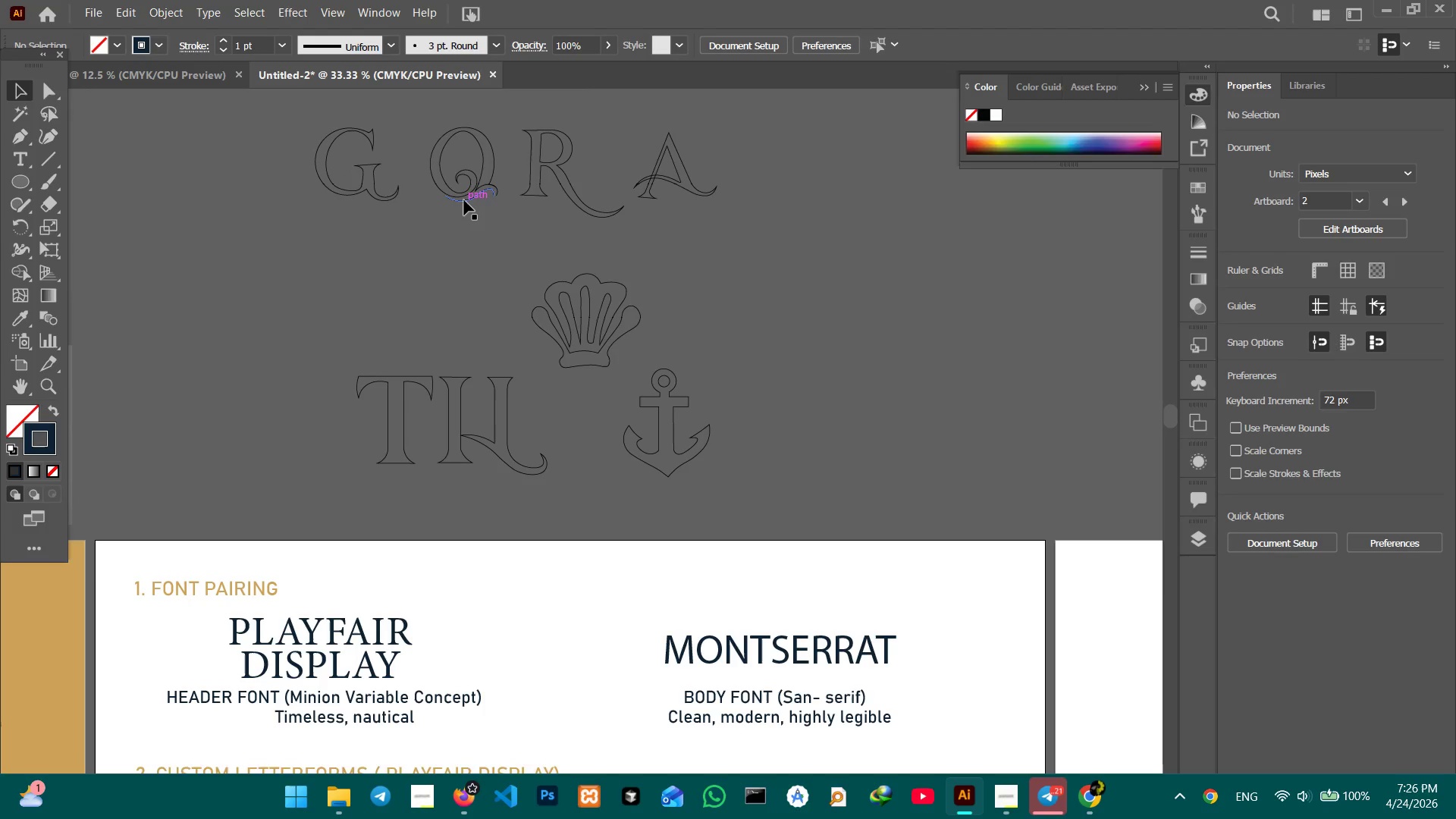 
left_click([464, 200])
 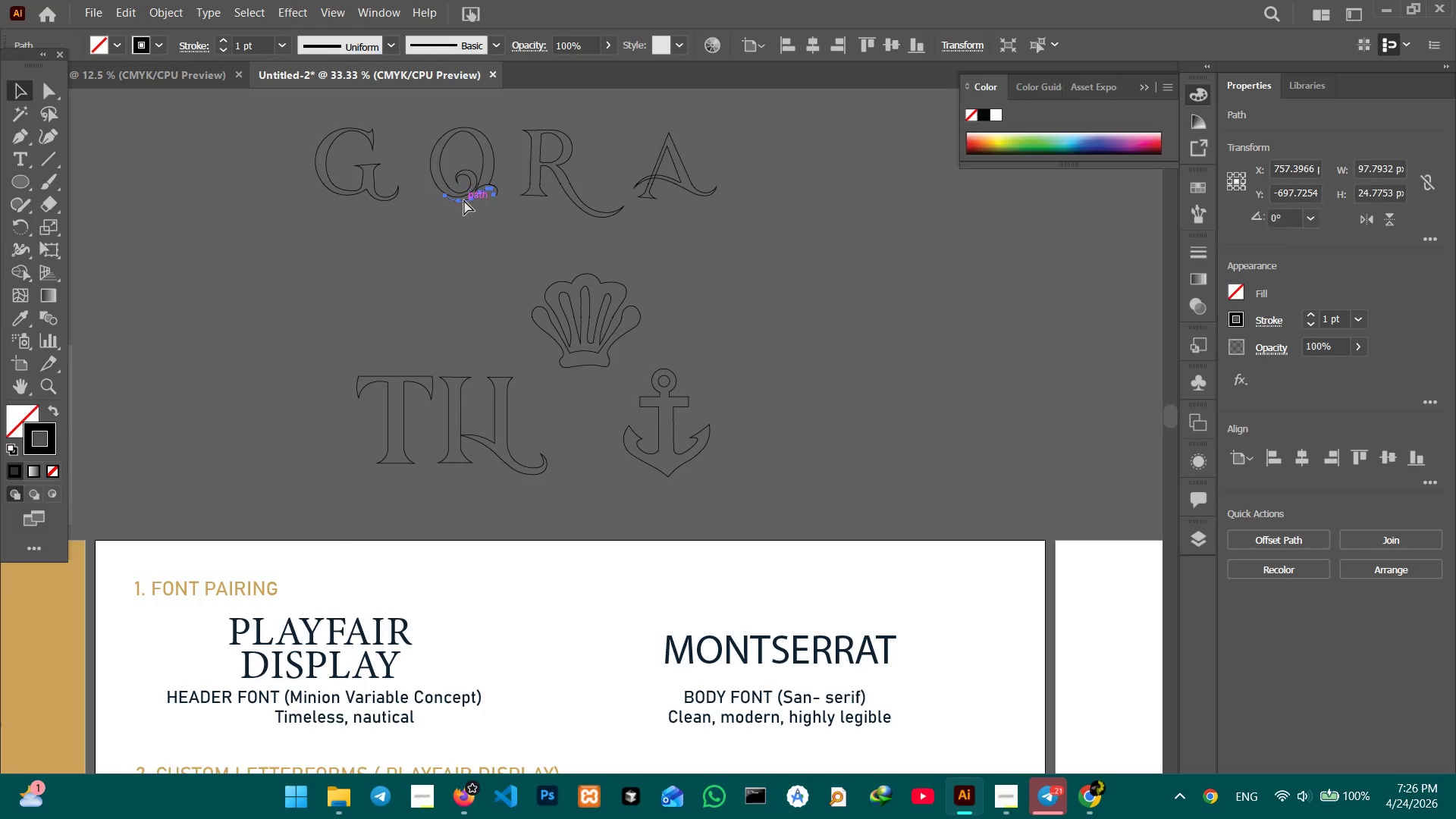 
key(Control+C)
 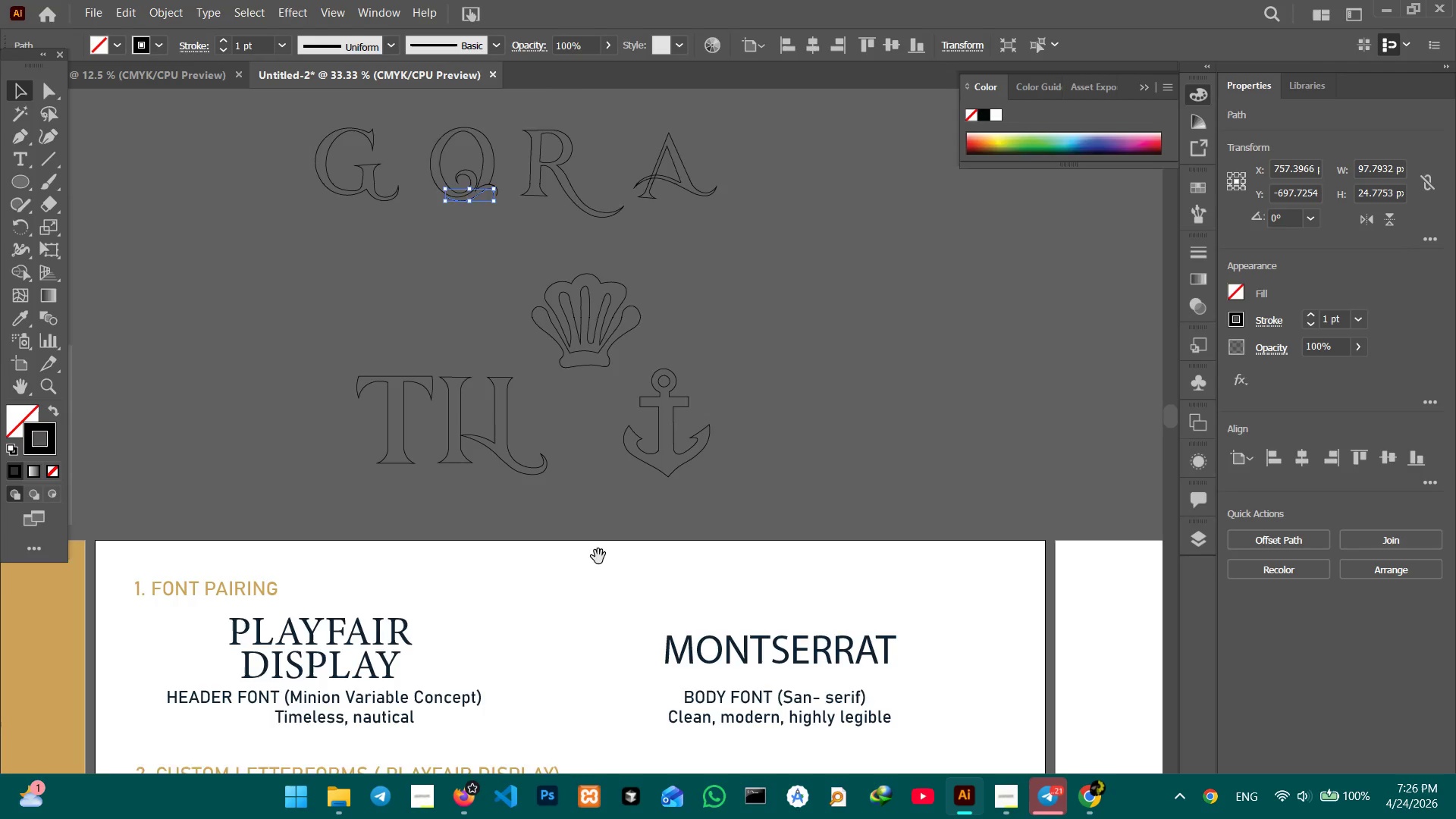 
hold_key(key=Space, duration=1.14)
 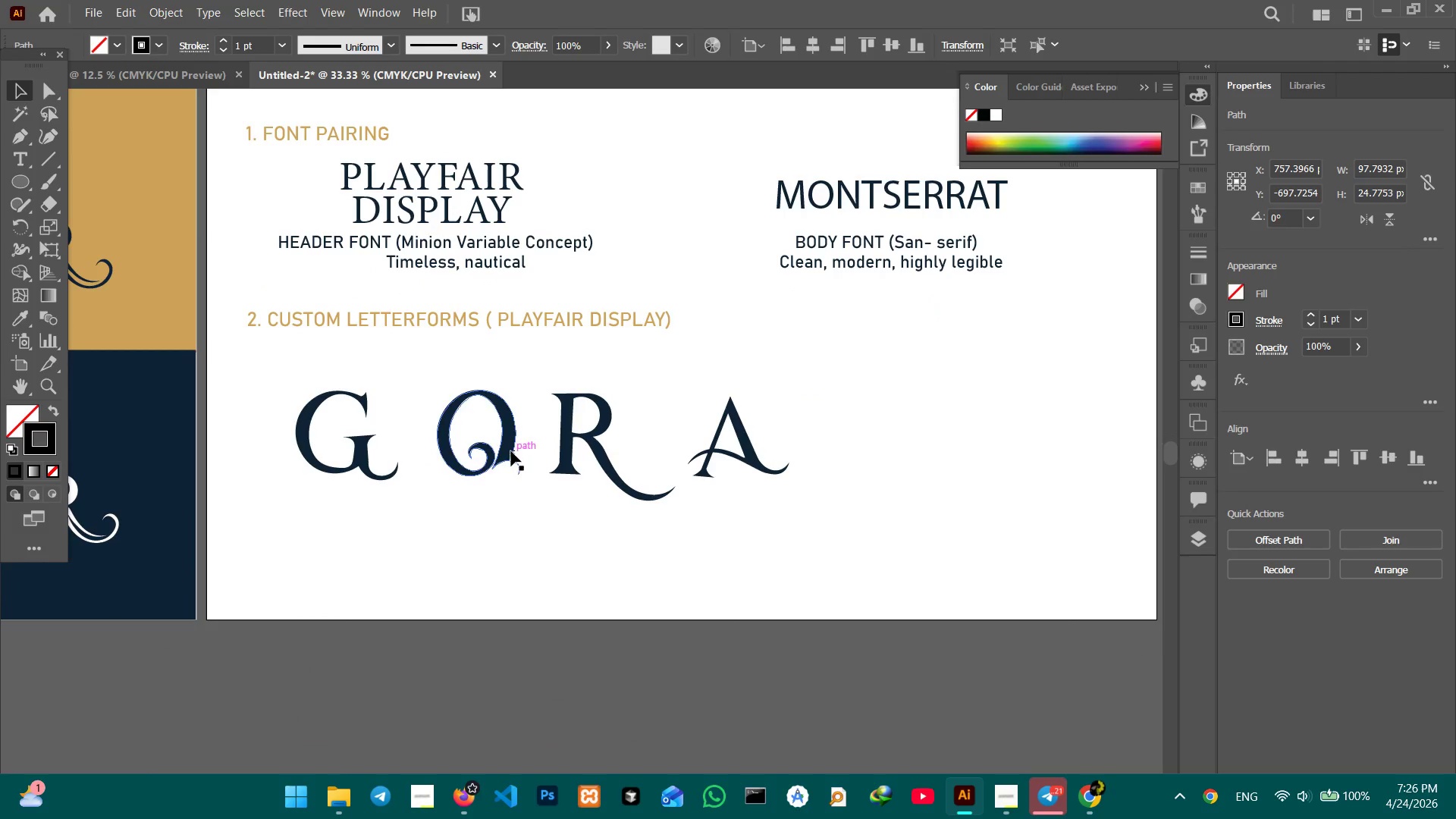 
left_click_drag(start_coordinate=[594, 568], to_coordinate=[659, 359])
 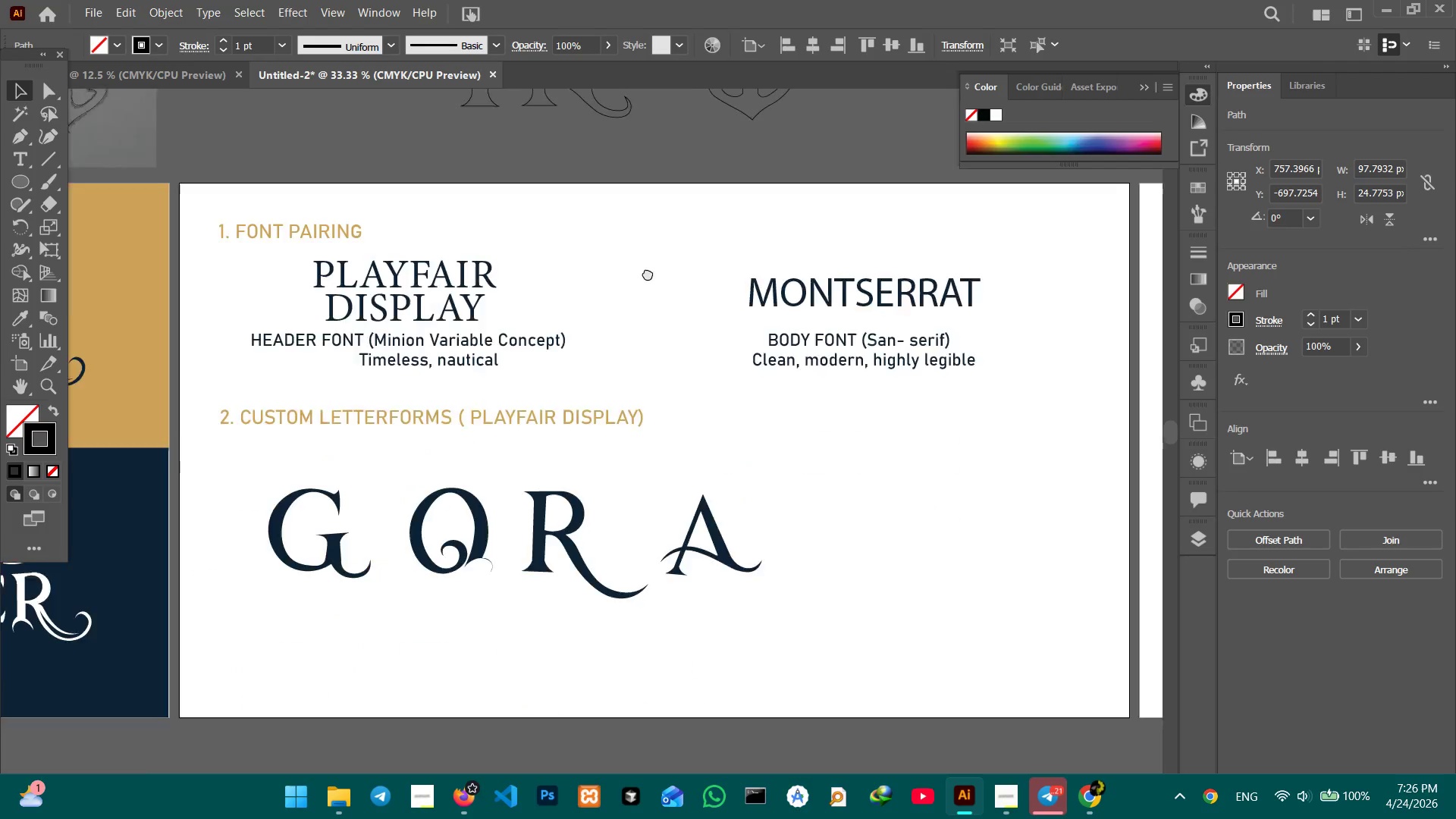 
left_click_drag(start_coordinate=[615, 457], to_coordinate=[649, 270])
 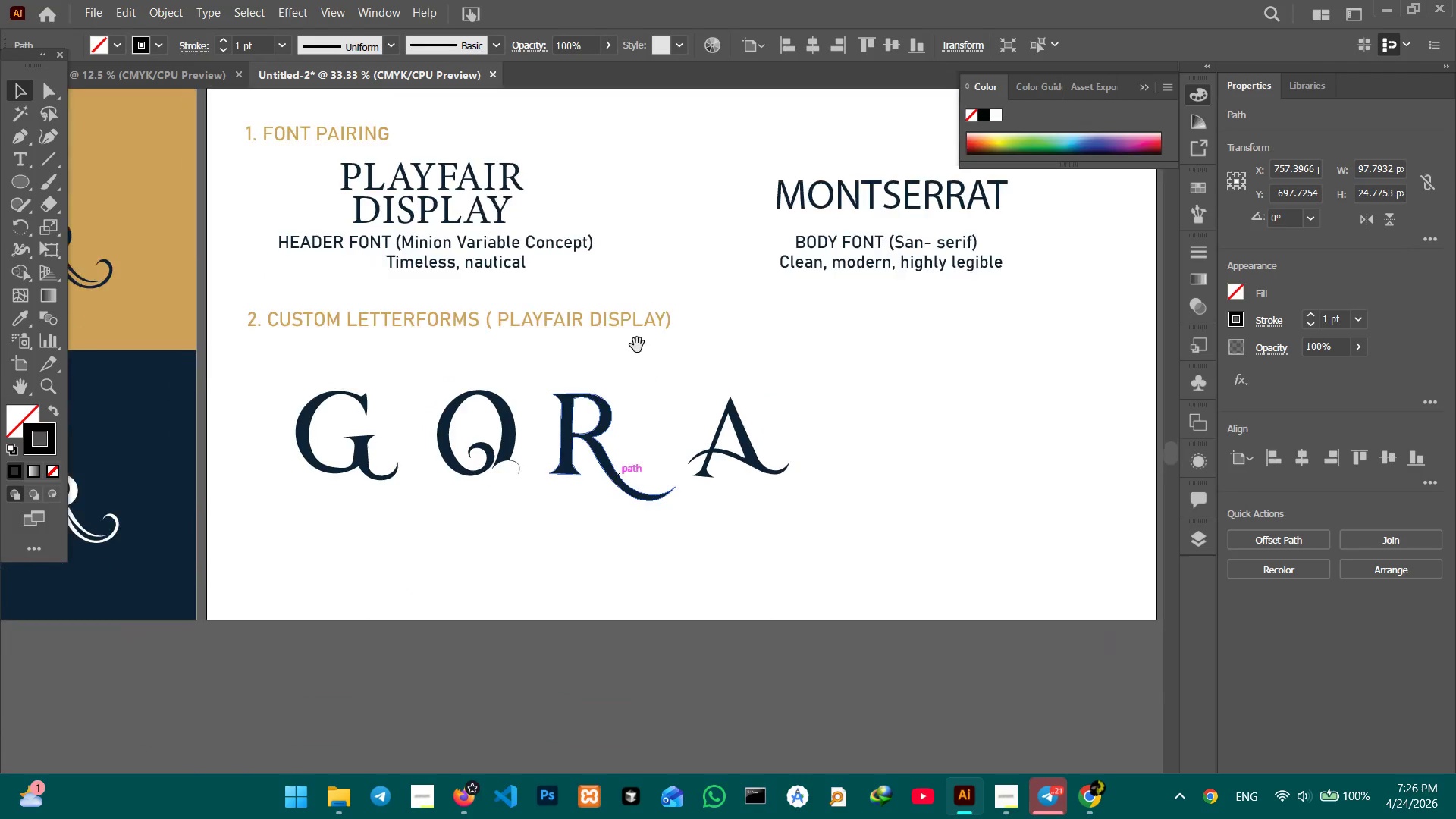 
left_click_drag(start_coordinate=[629, 415], to_coordinate=[647, 342])
 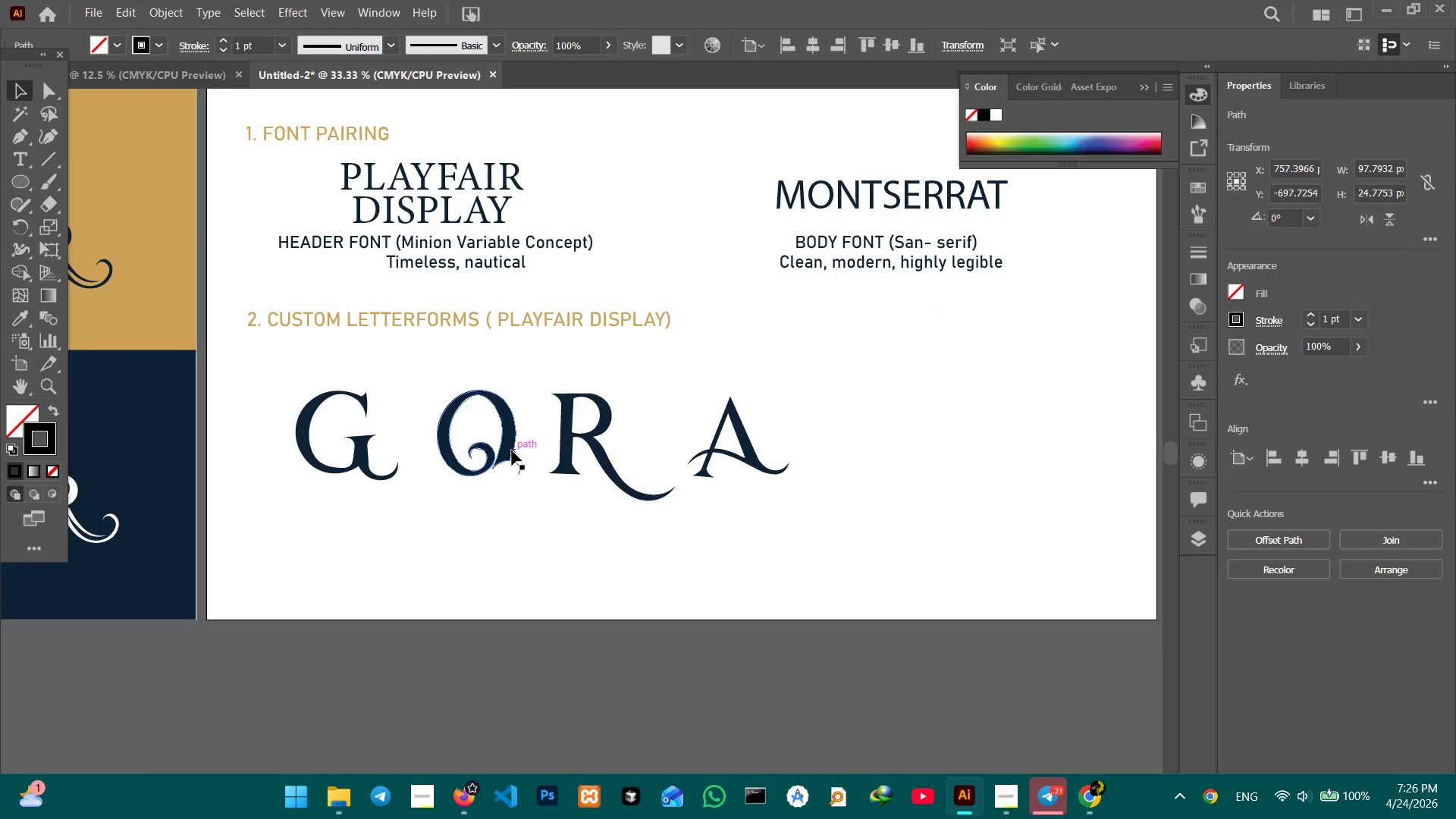 
left_click([511, 451])
 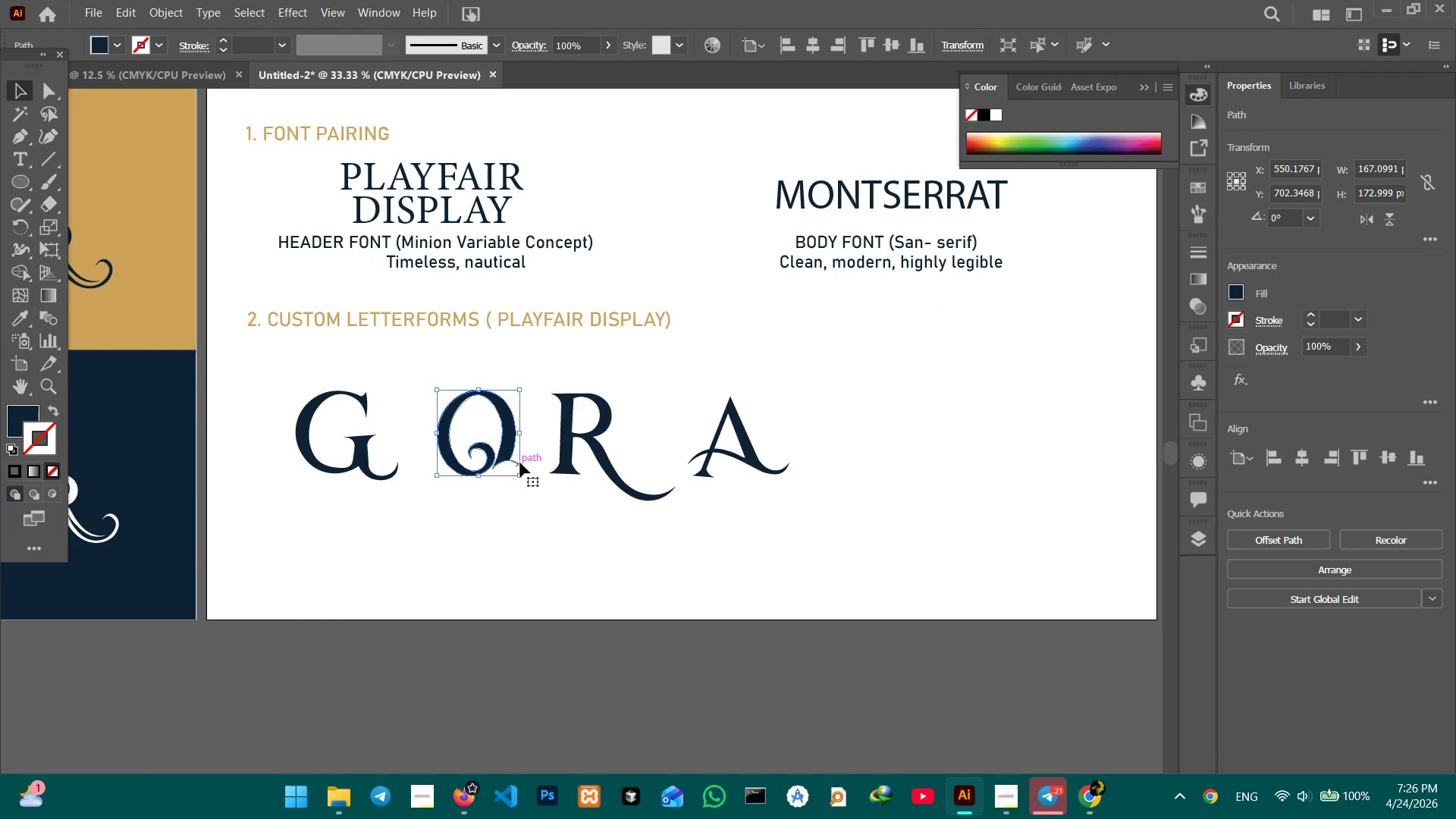 
key(Control+Equal)
 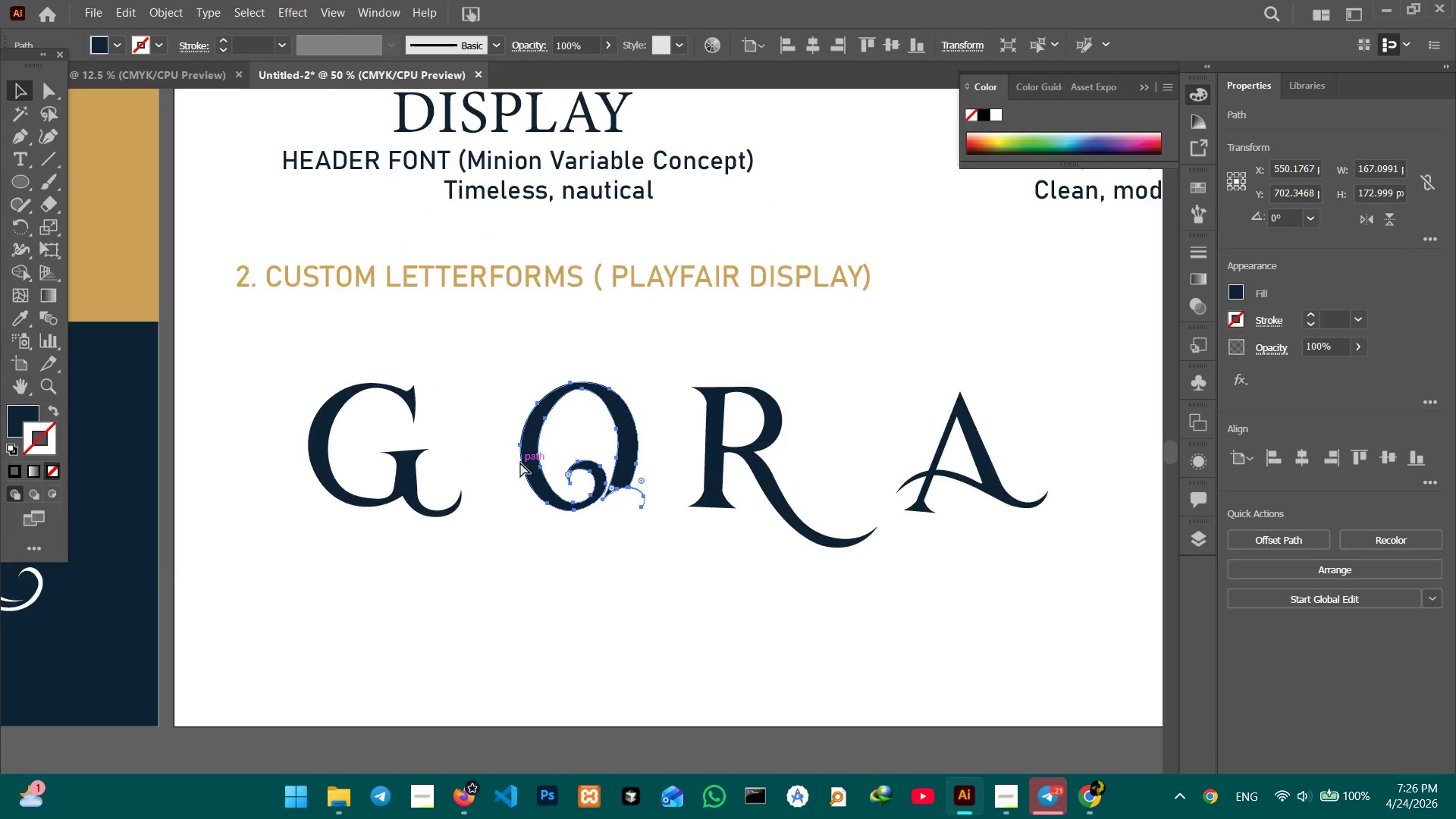 
key(Control+Equal)
 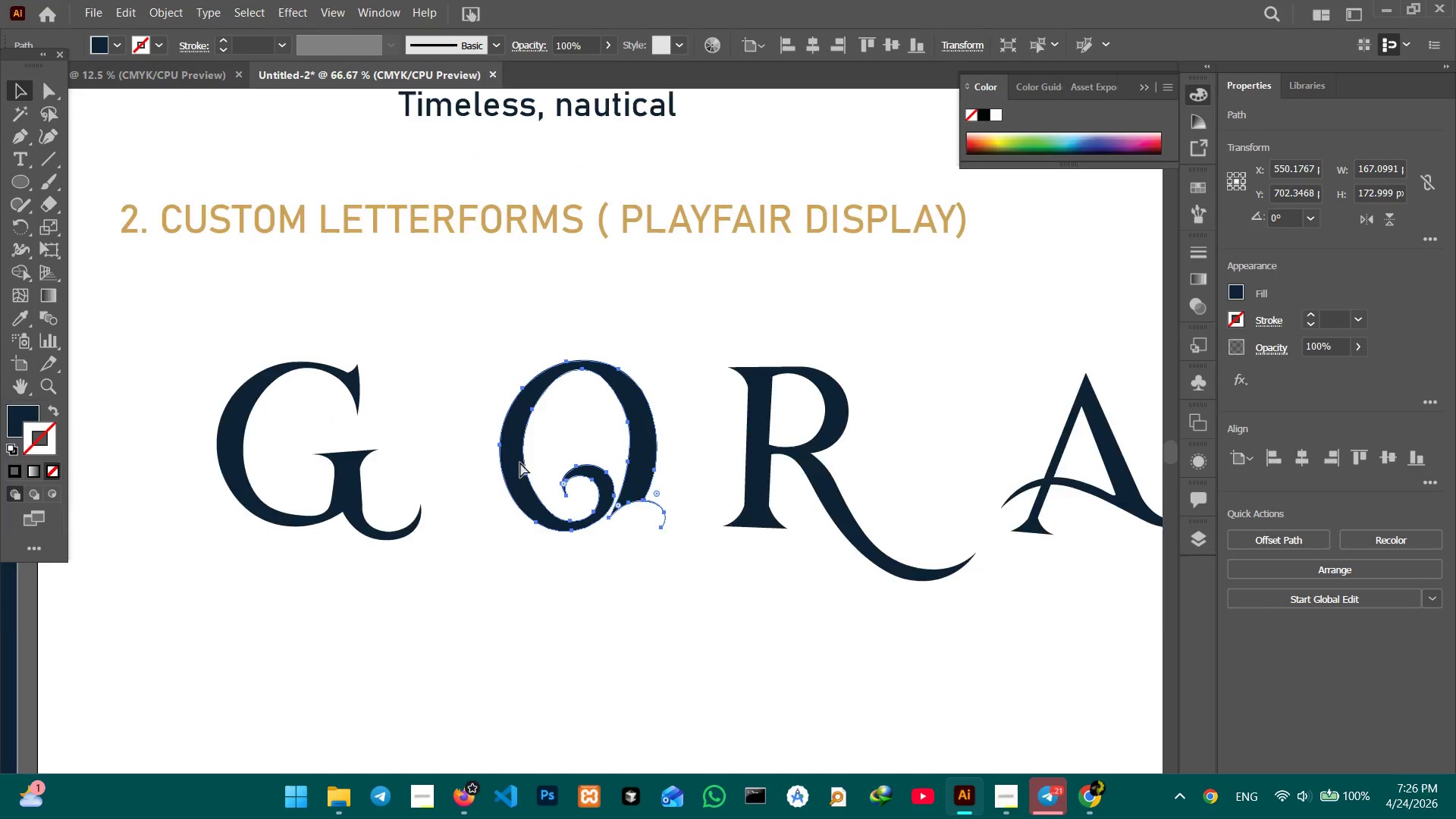 
key(Control+Equal)
 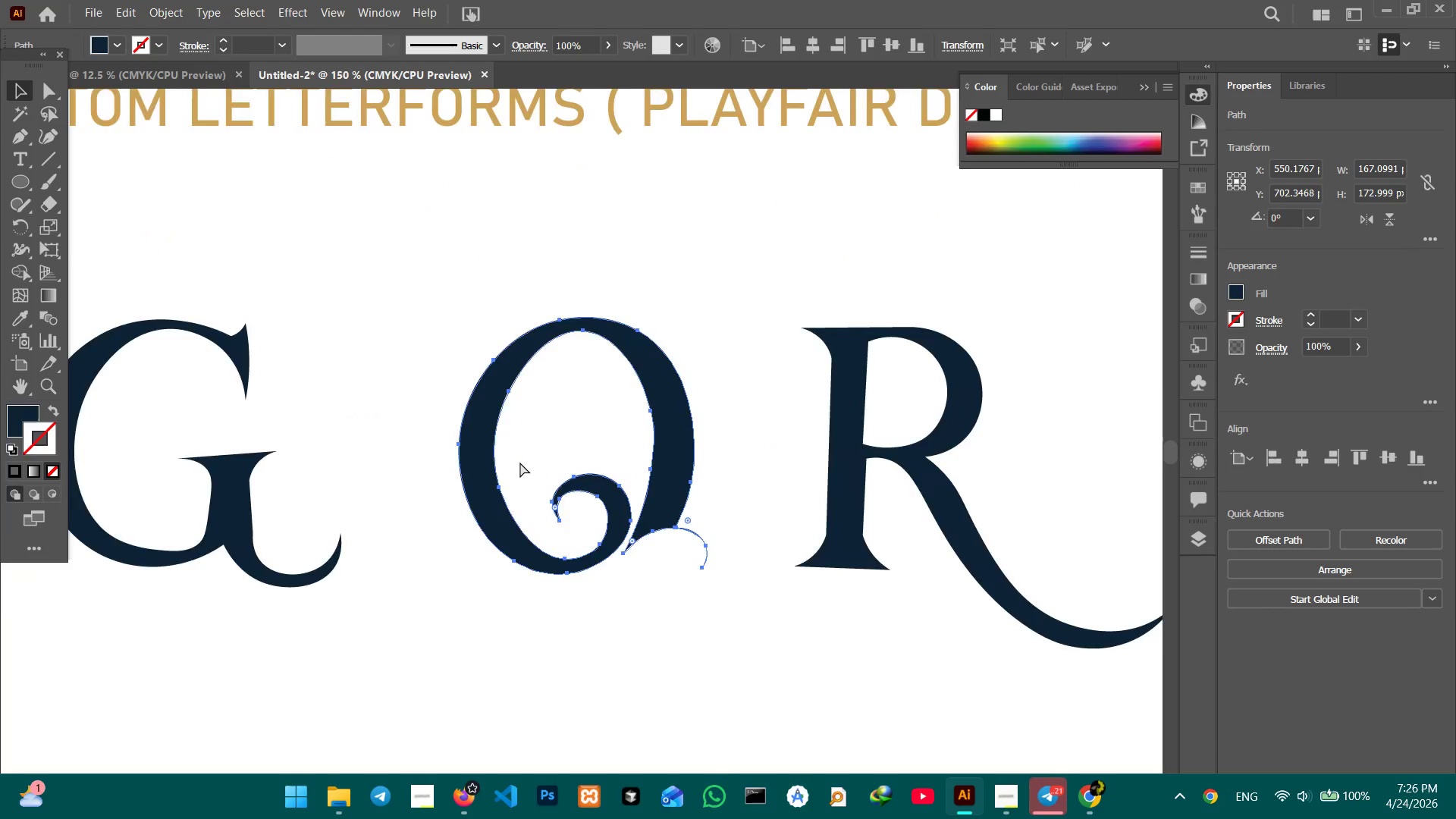 
key(Control+Equal)
 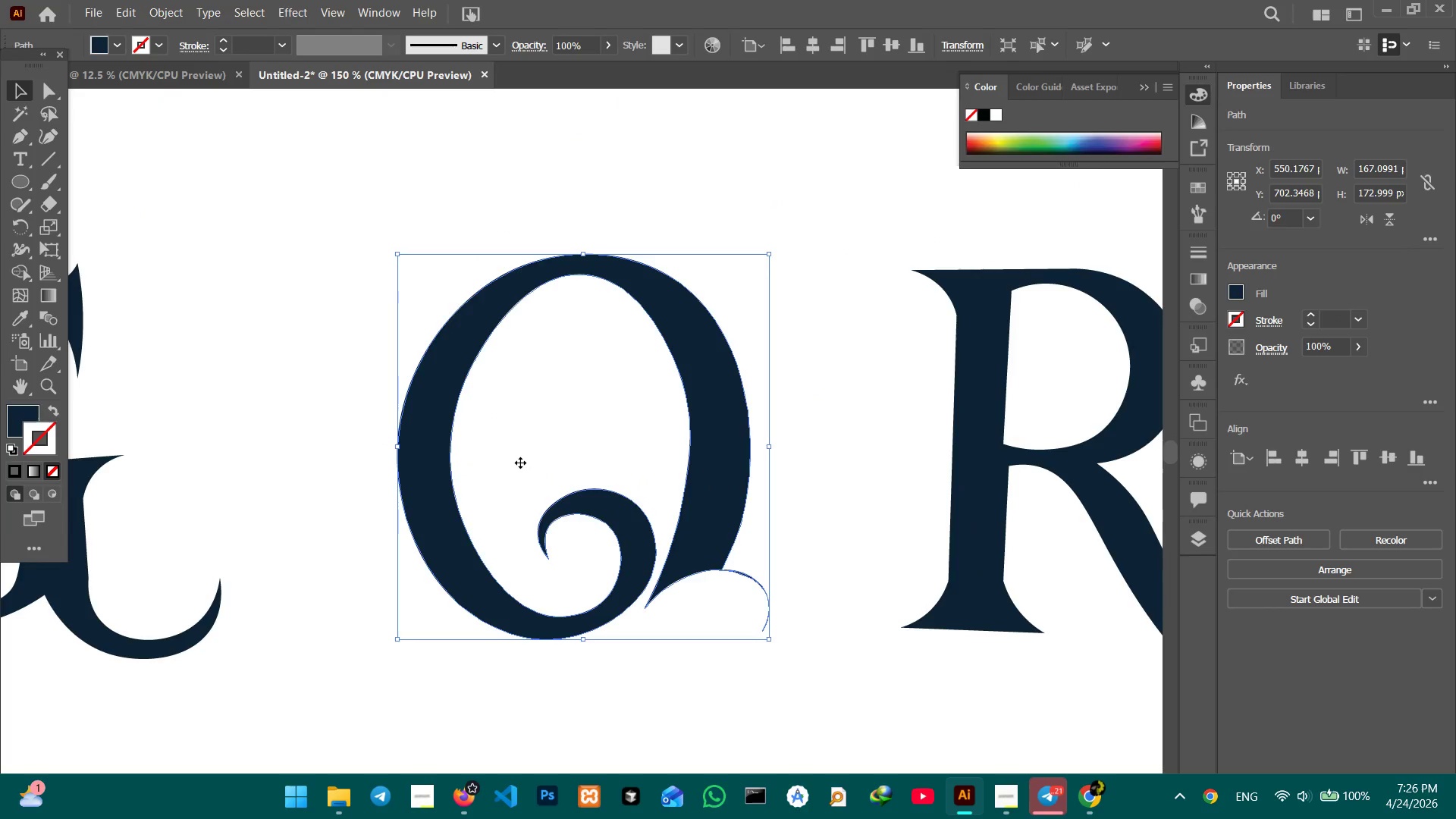 
hold_key(key=Space, duration=0.88)
 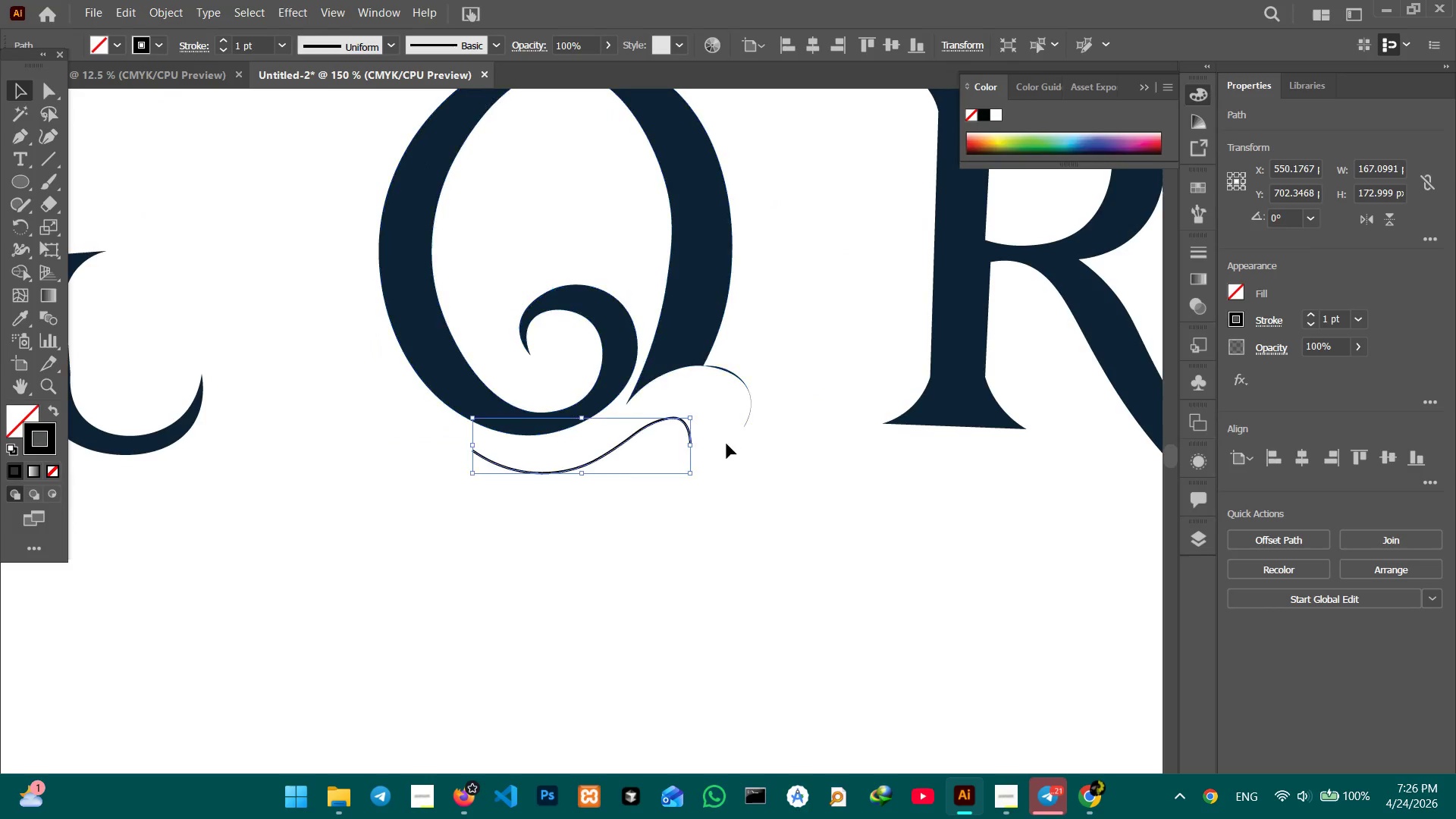 
left_click_drag(start_coordinate=[748, 657], to_coordinate=[731, 450])
 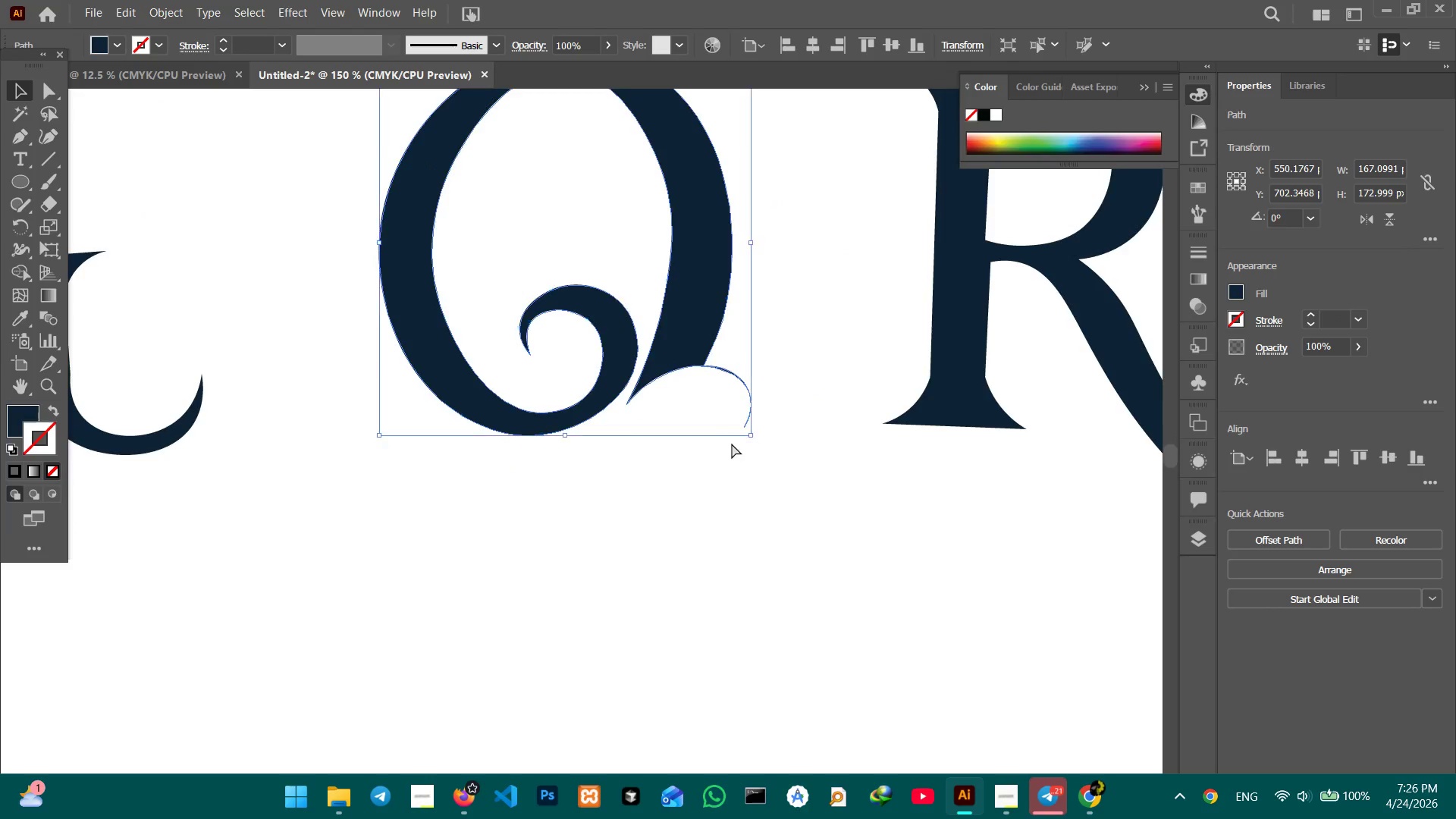 
key(Control+V)
 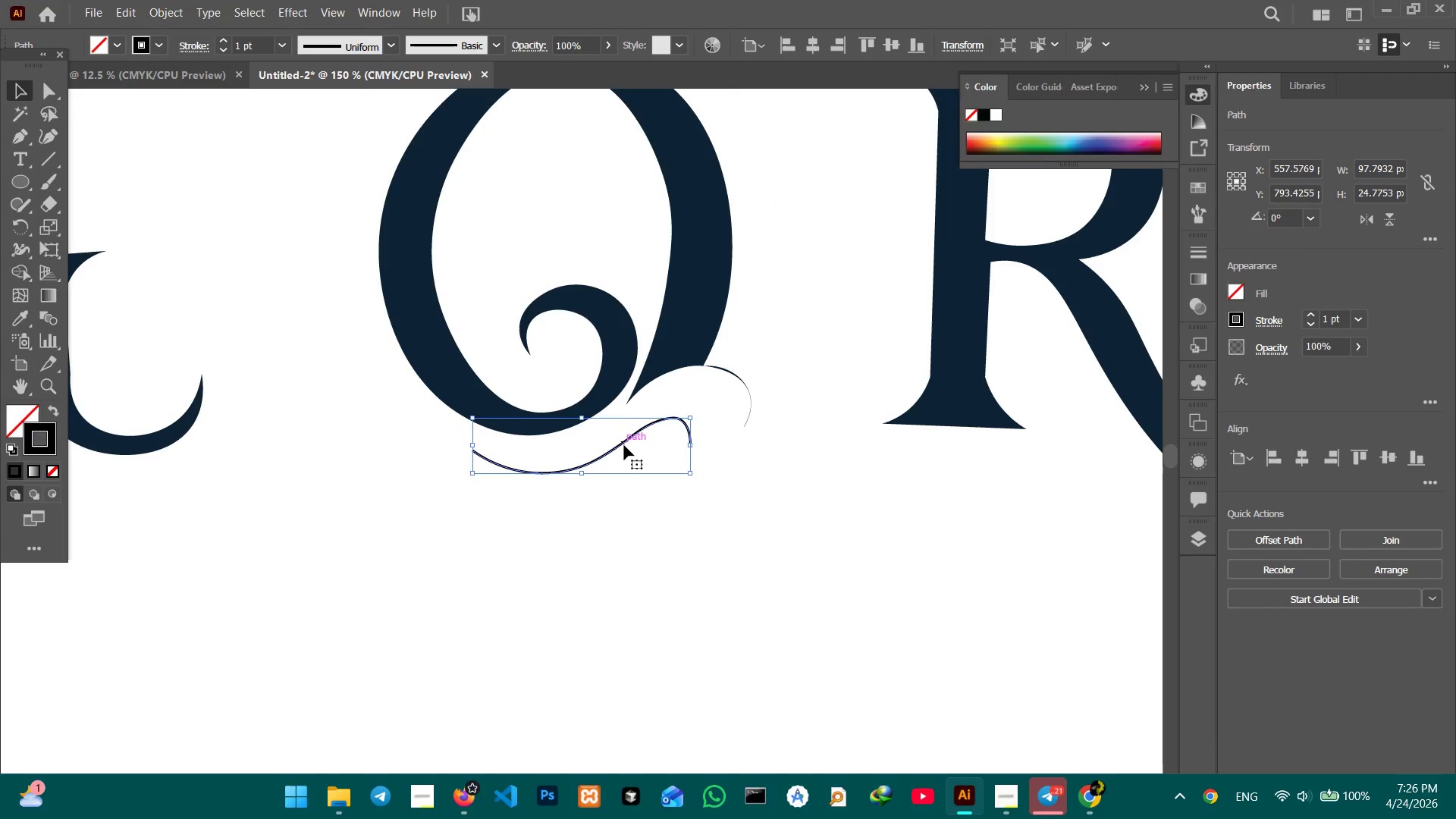 
left_click_drag(start_coordinate=[621, 445], to_coordinate=[623, 428])
 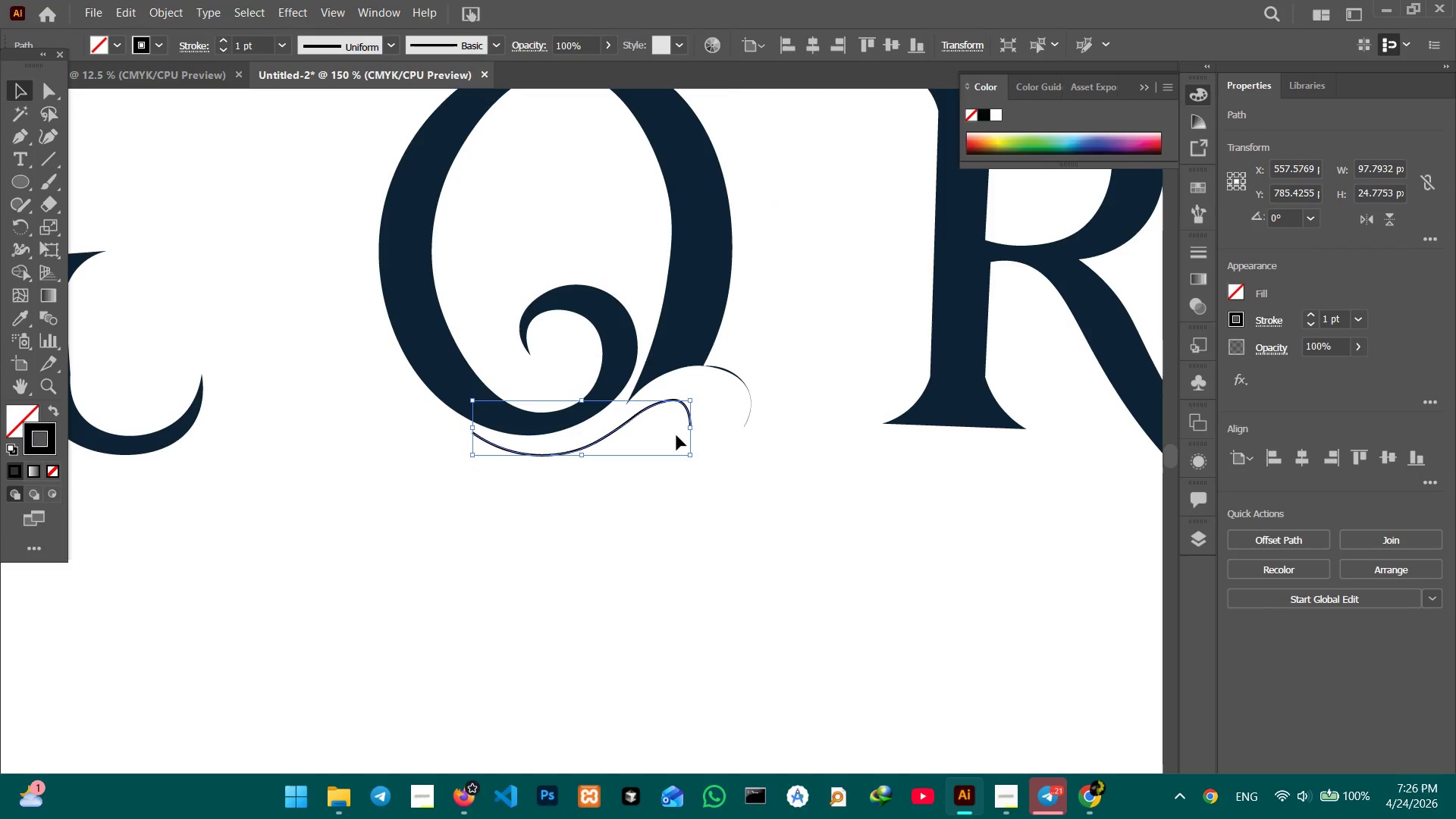 
hold_key(key=ShiftLeft, duration=1.56)
left_click_drag(start_coordinate=[692, 428], to_coordinate=[726, 425])
 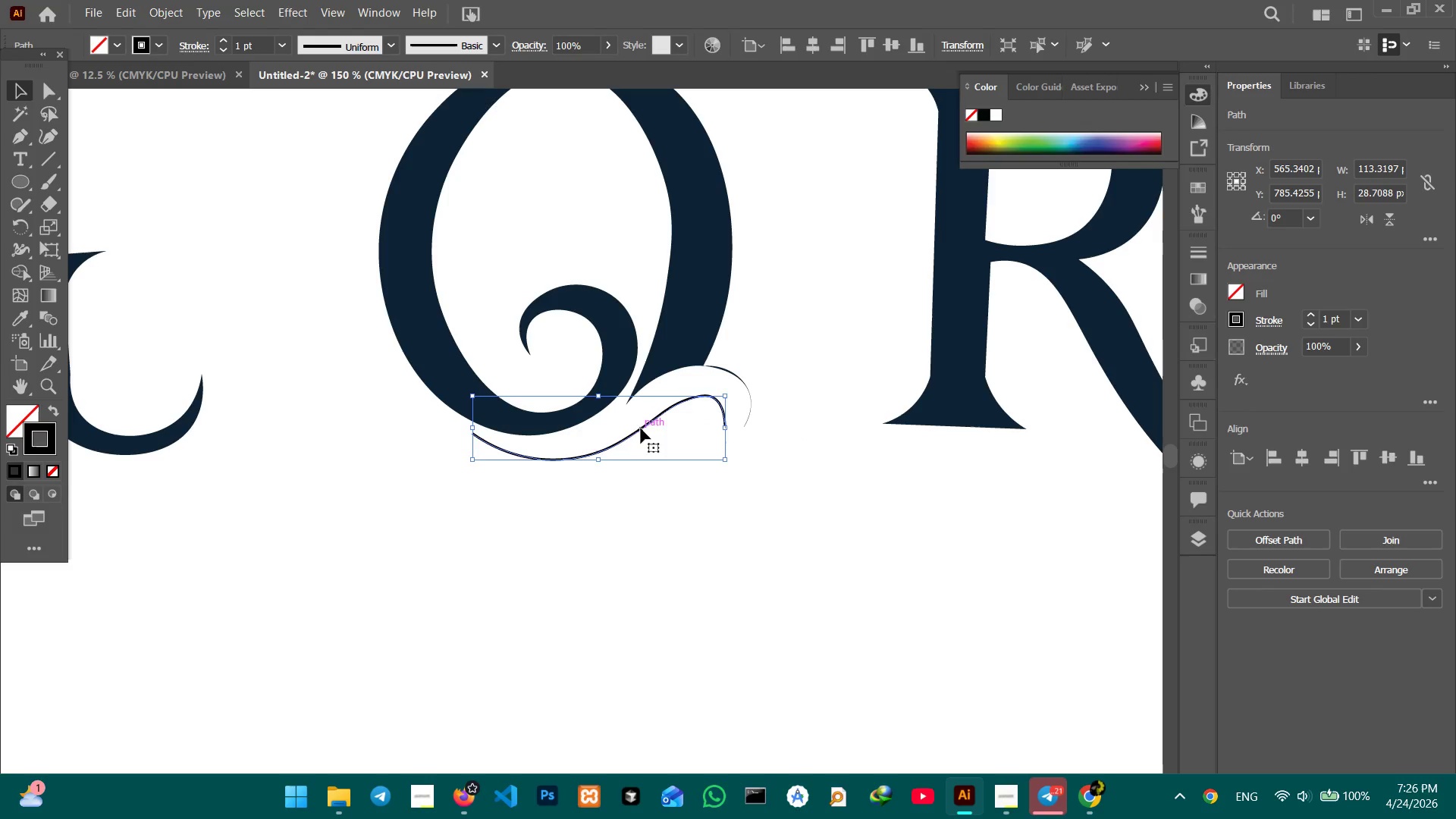 
left_click_drag(start_coordinate=[641, 428], to_coordinate=[626, 424])
 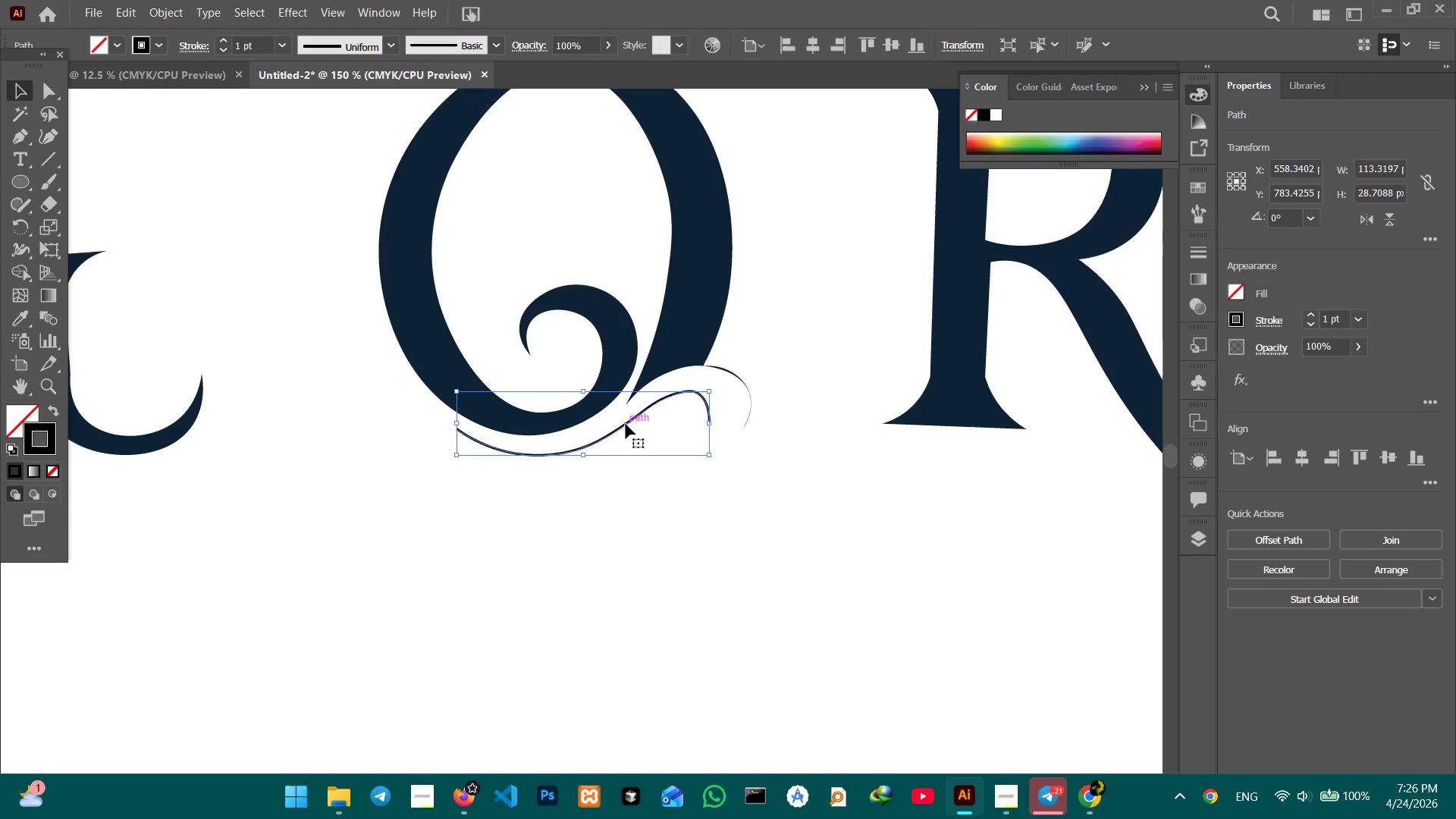 
left_click_drag(start_coordinate=[626, 424], to_coordinate=[627, 420])
 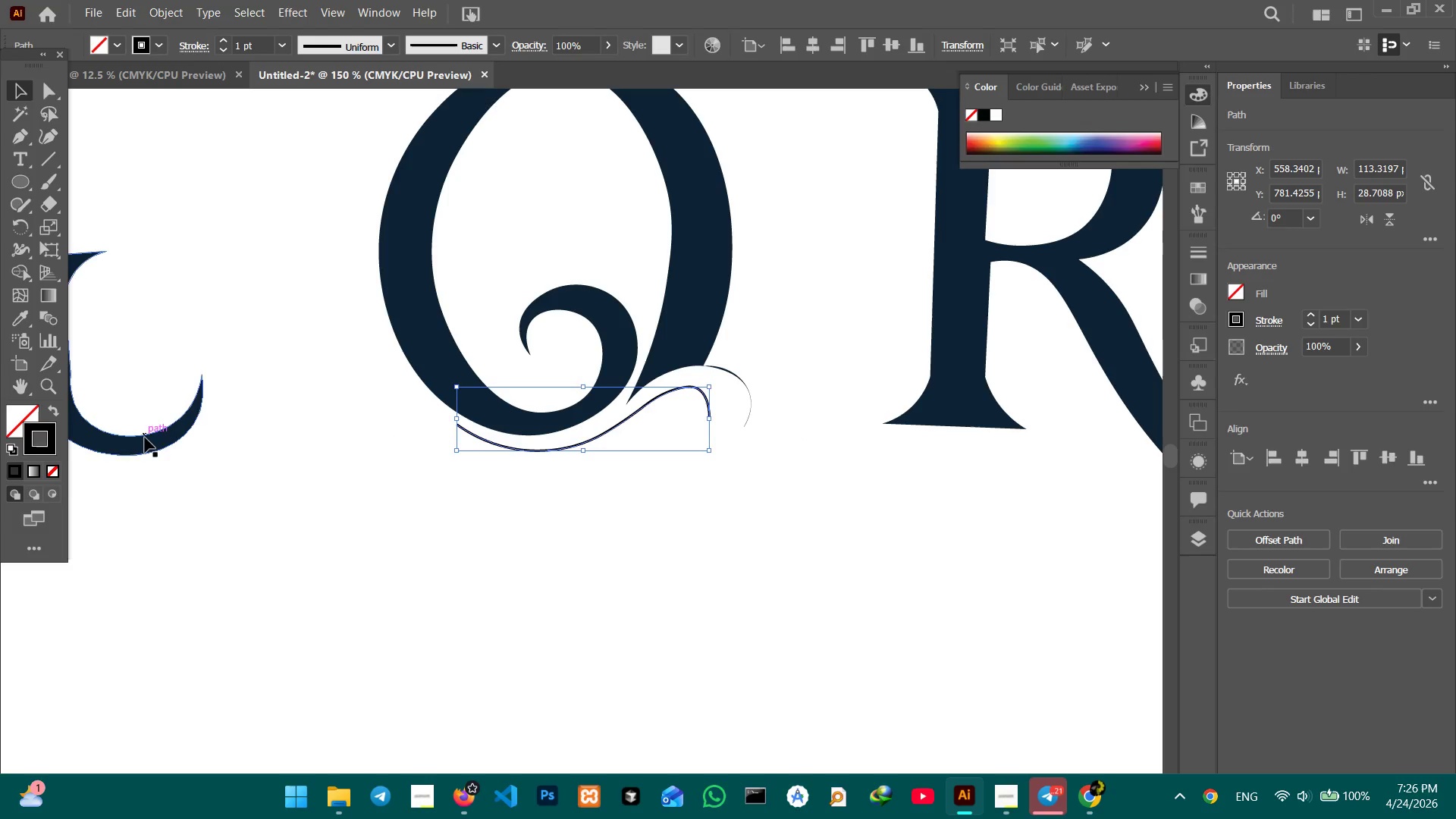 
left_click([145, 438])
 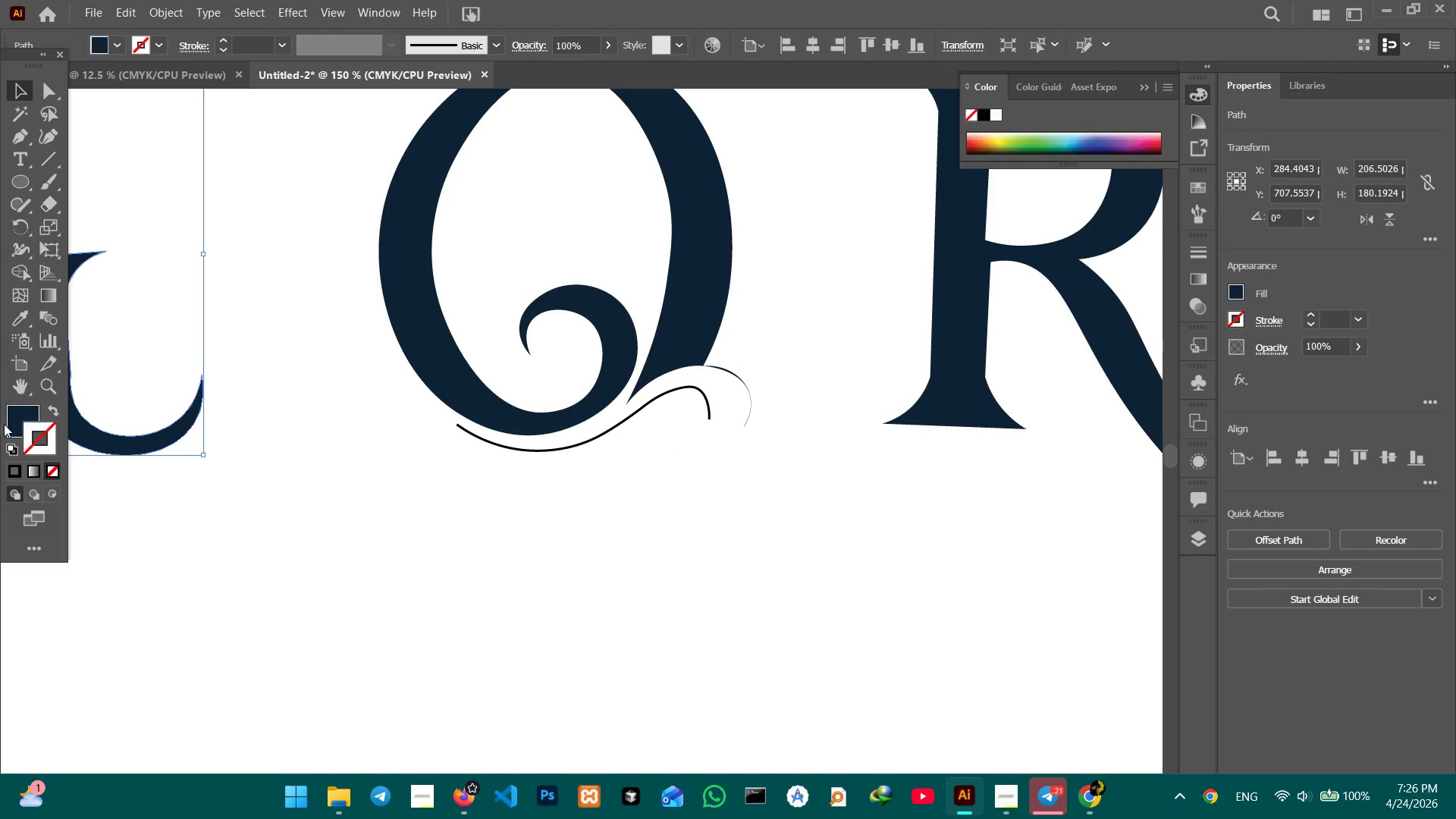 
double_click([11, 422])
 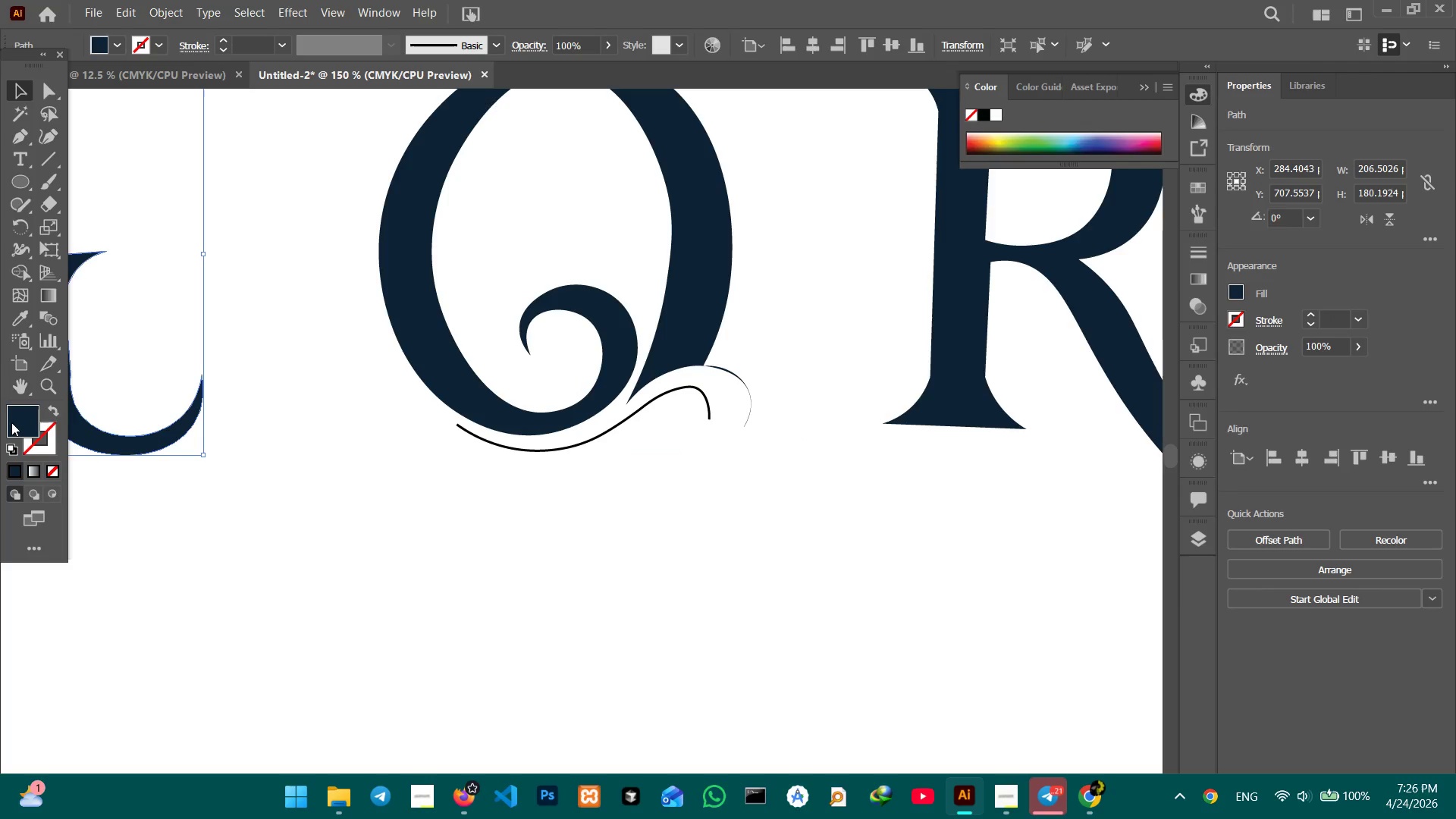 
triple_click([11, 422])
 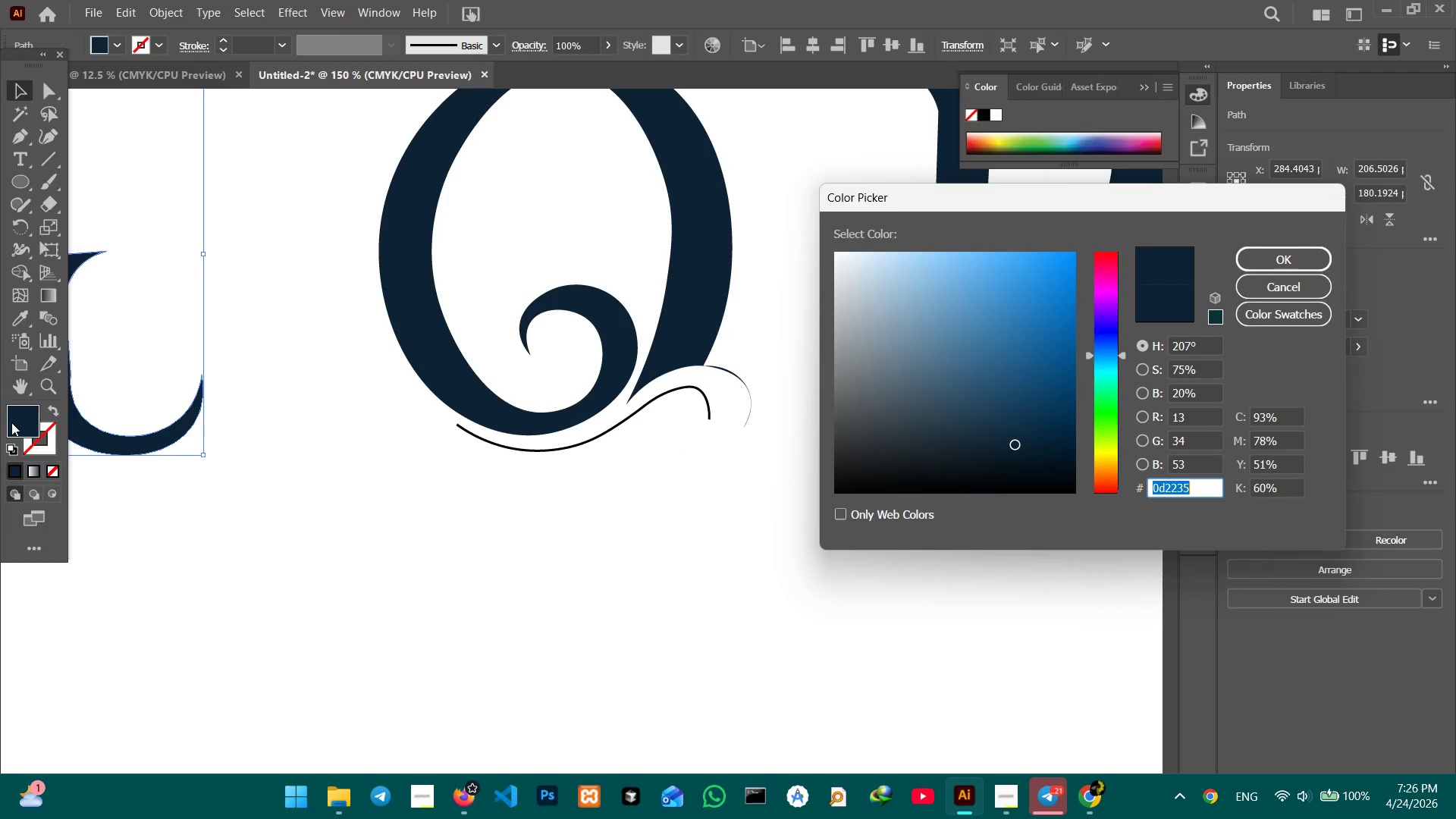 
key(Control+C)
 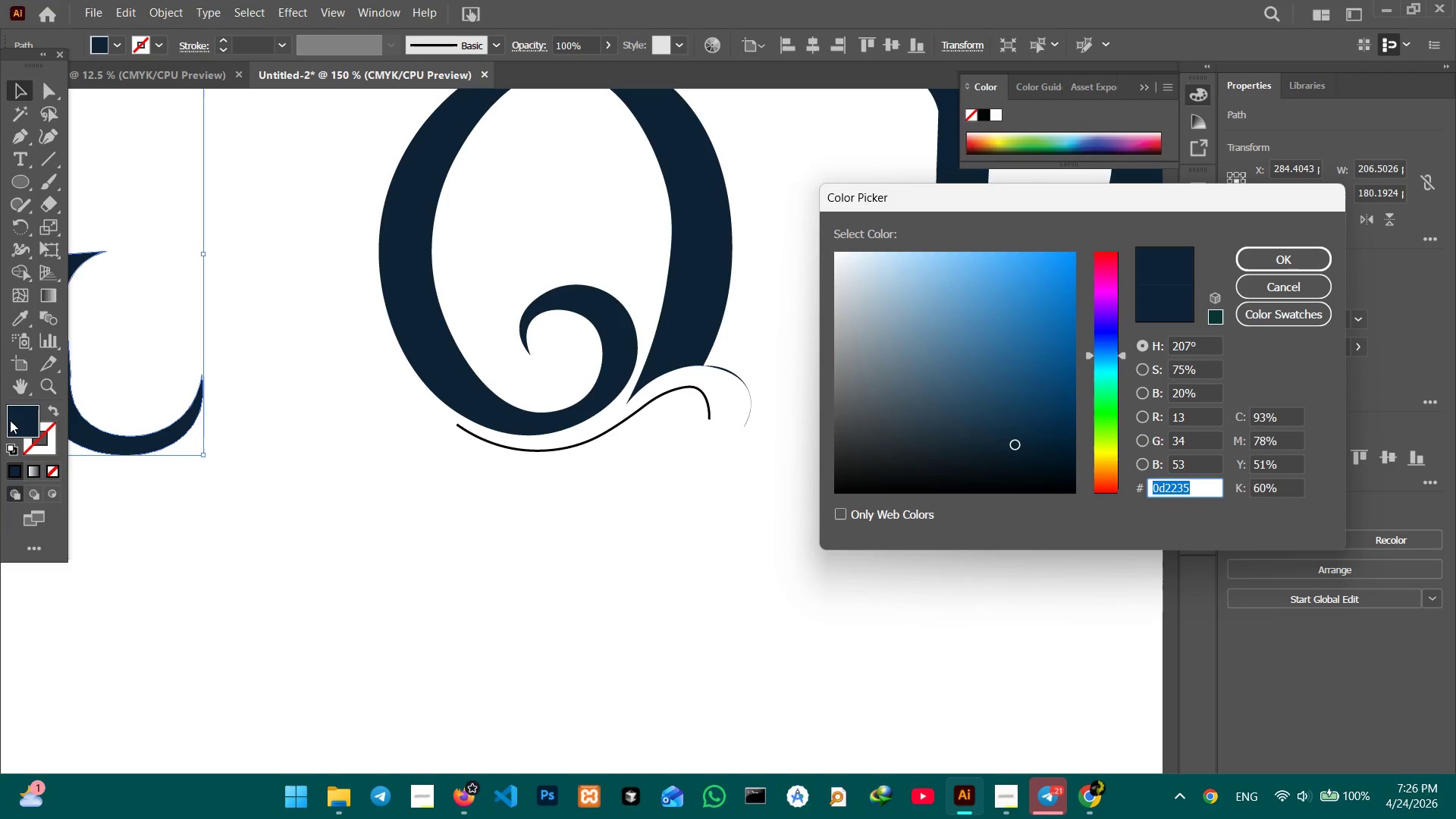 
key(Enter)
 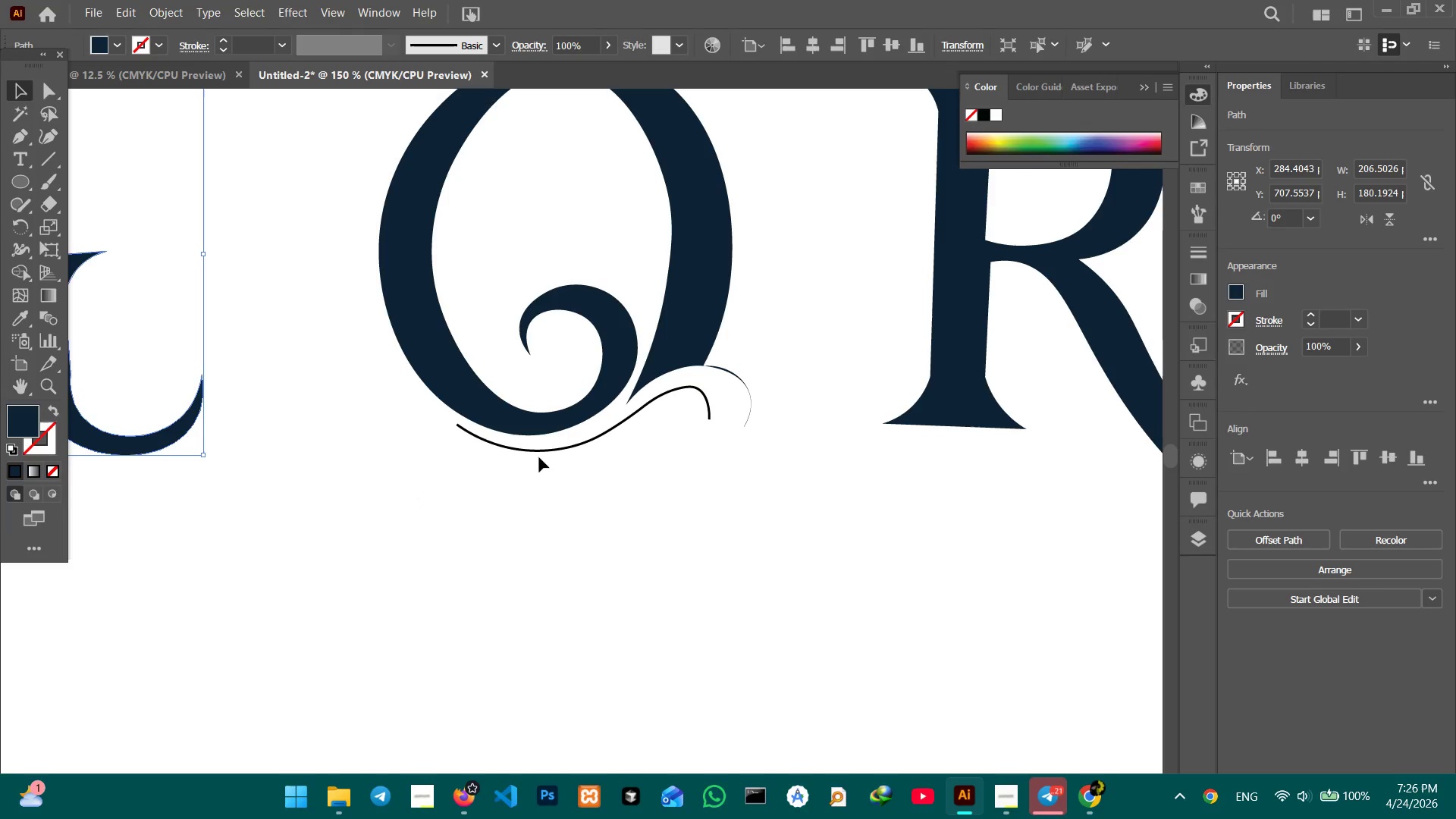 
left_click([539, 453])
 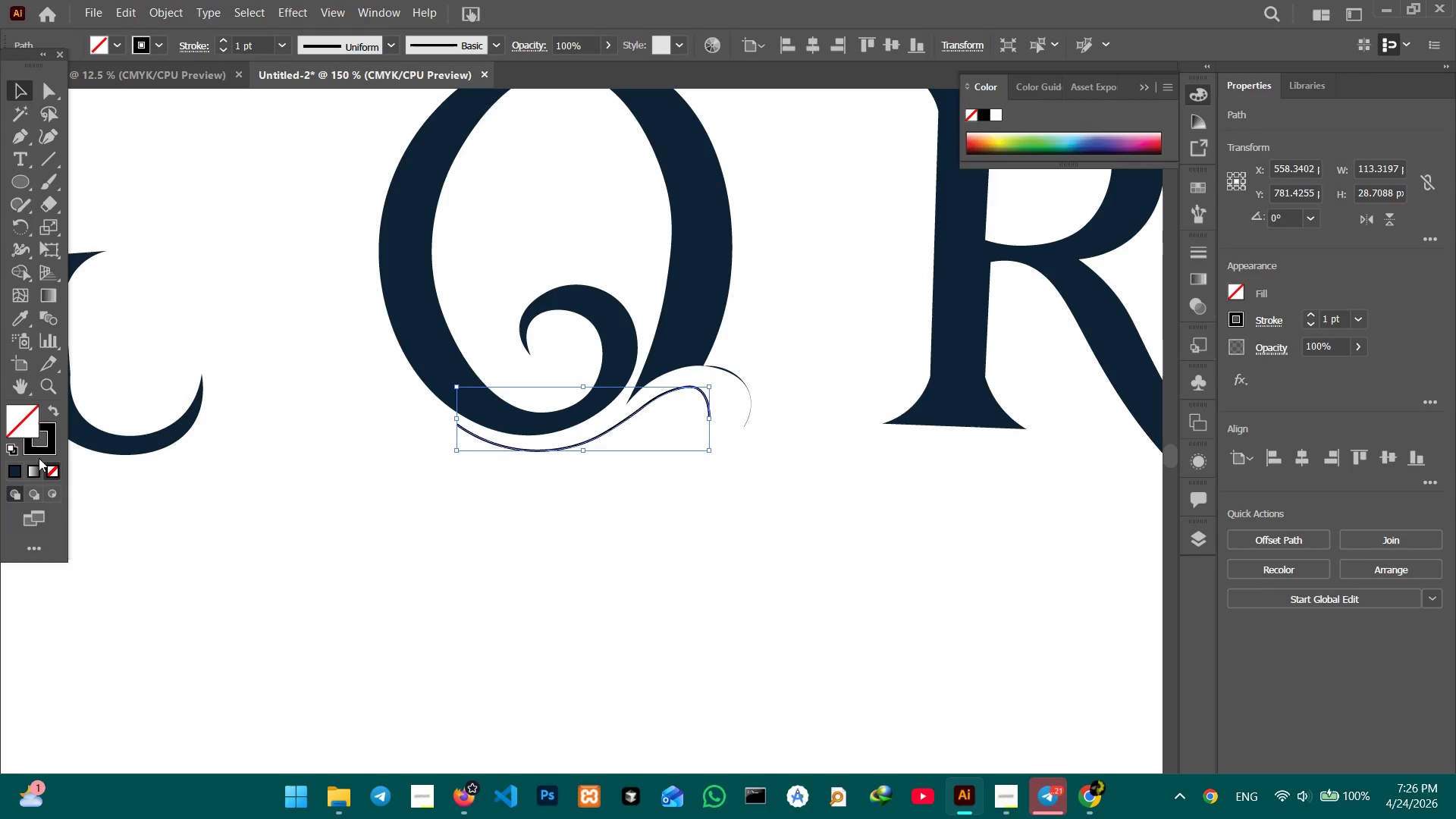 
left_click([46, 451])
 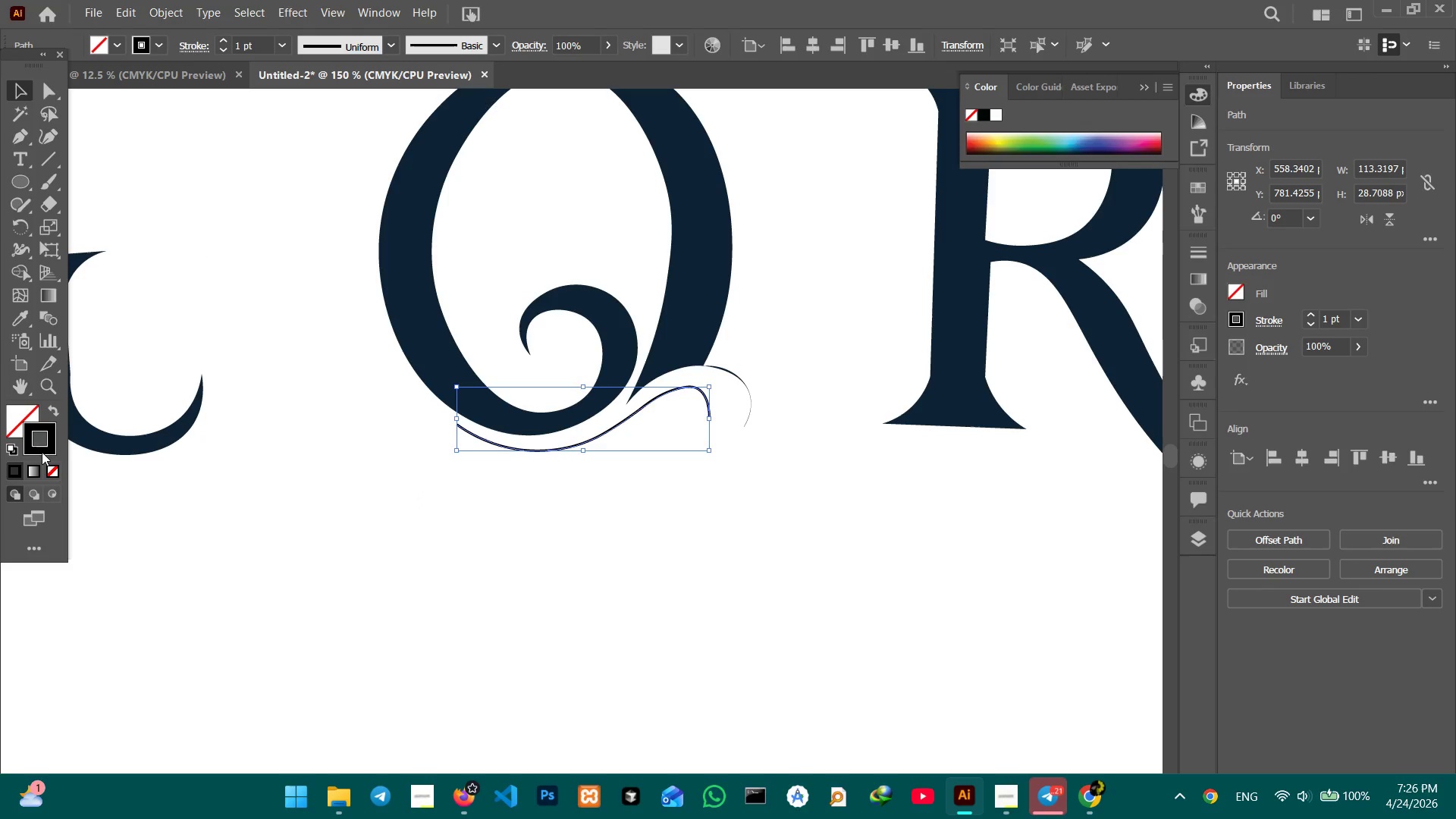 
double_click([42, 452])
 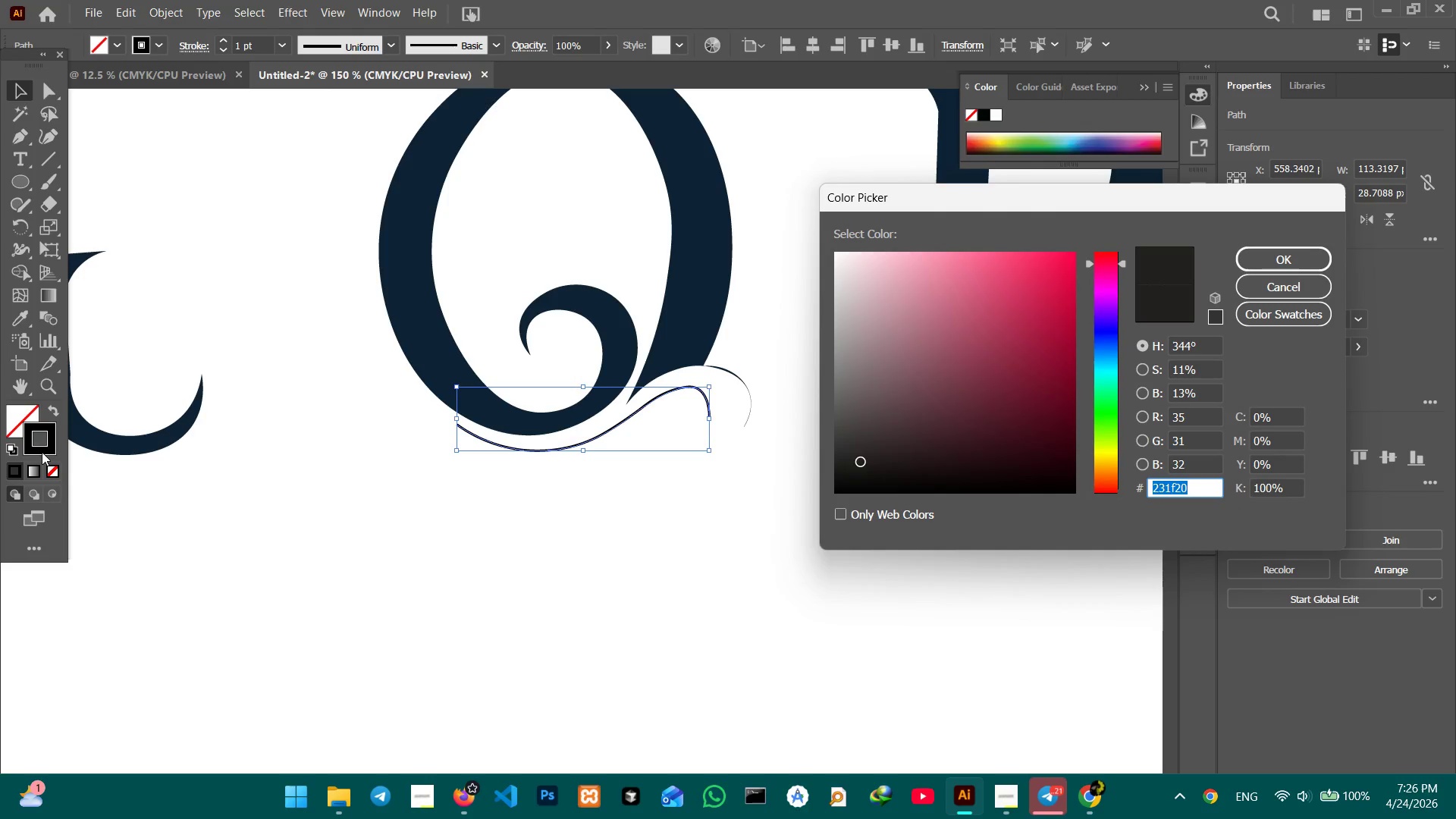 
key(Control+V)
 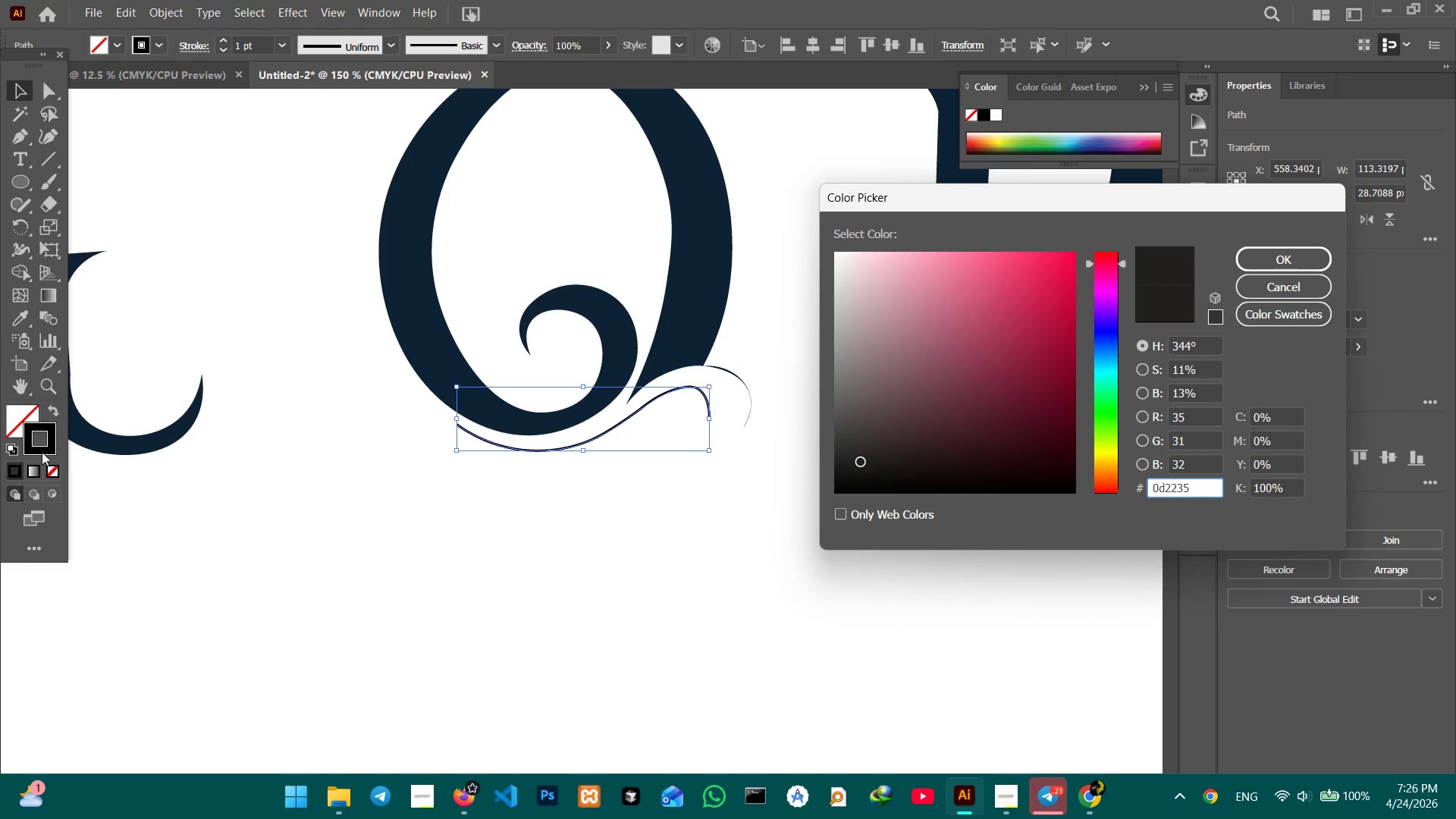 
key(Enter)
 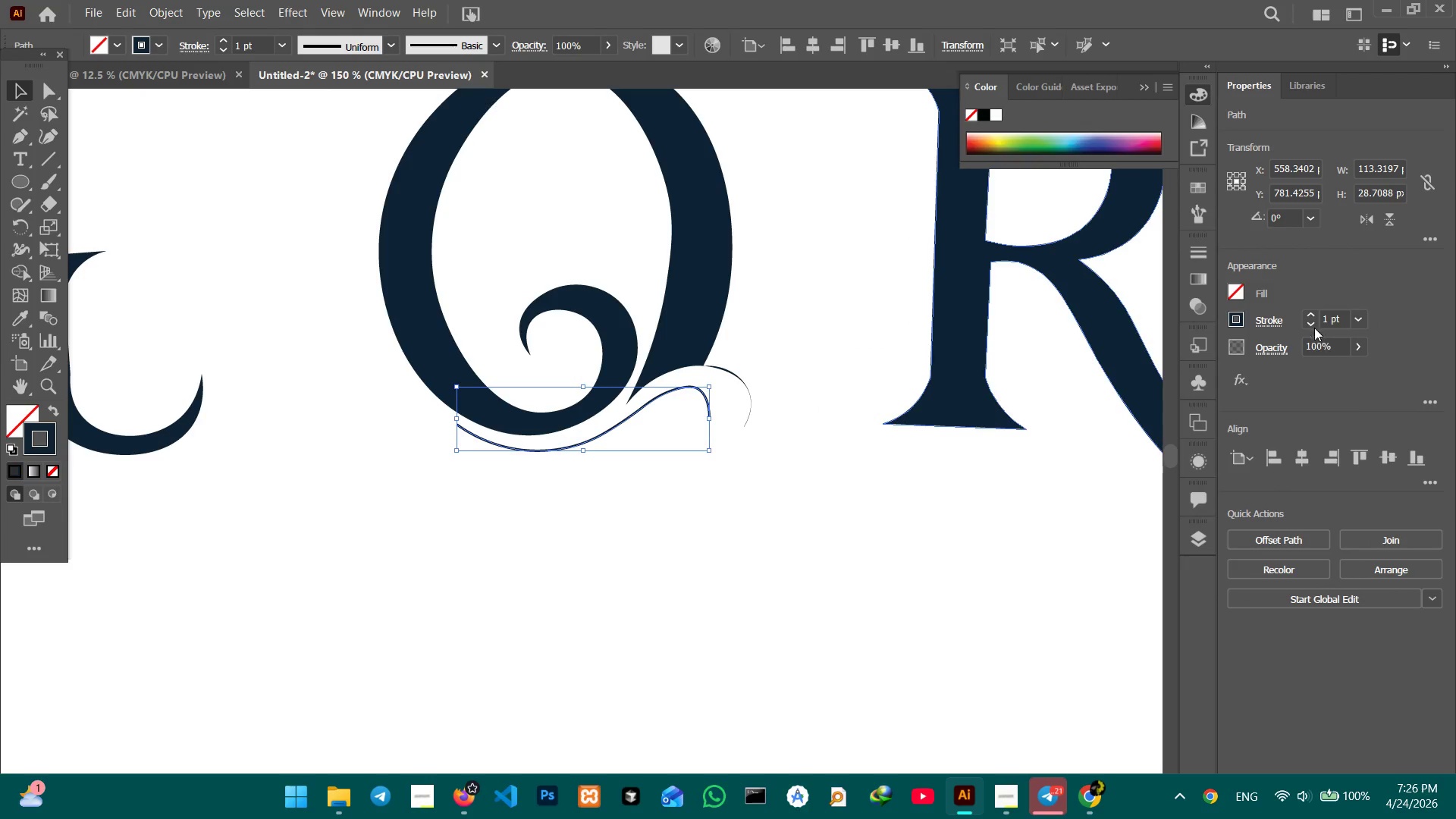 
left_click([1311, 312])
 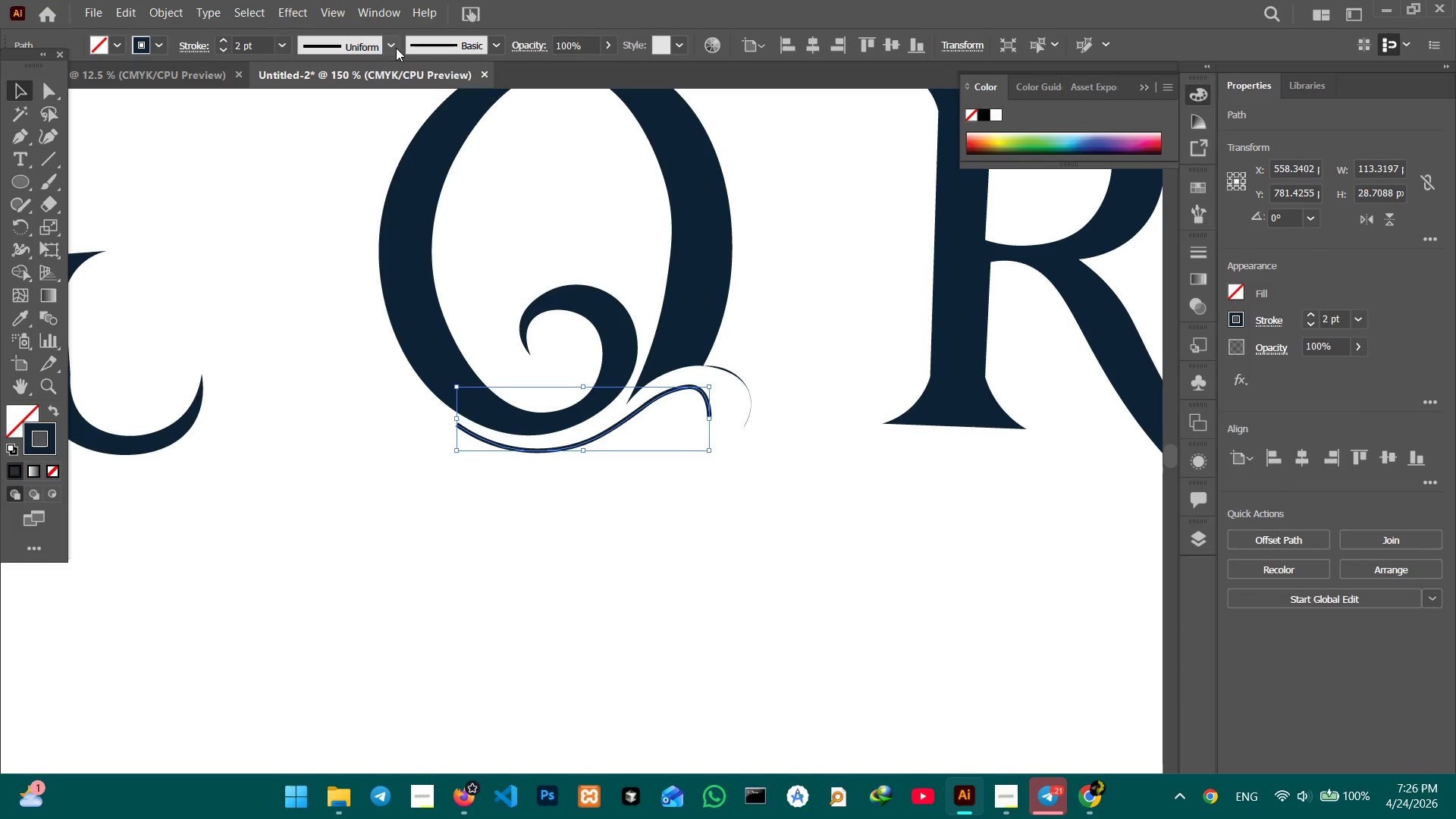 
left_click([394, 46])
 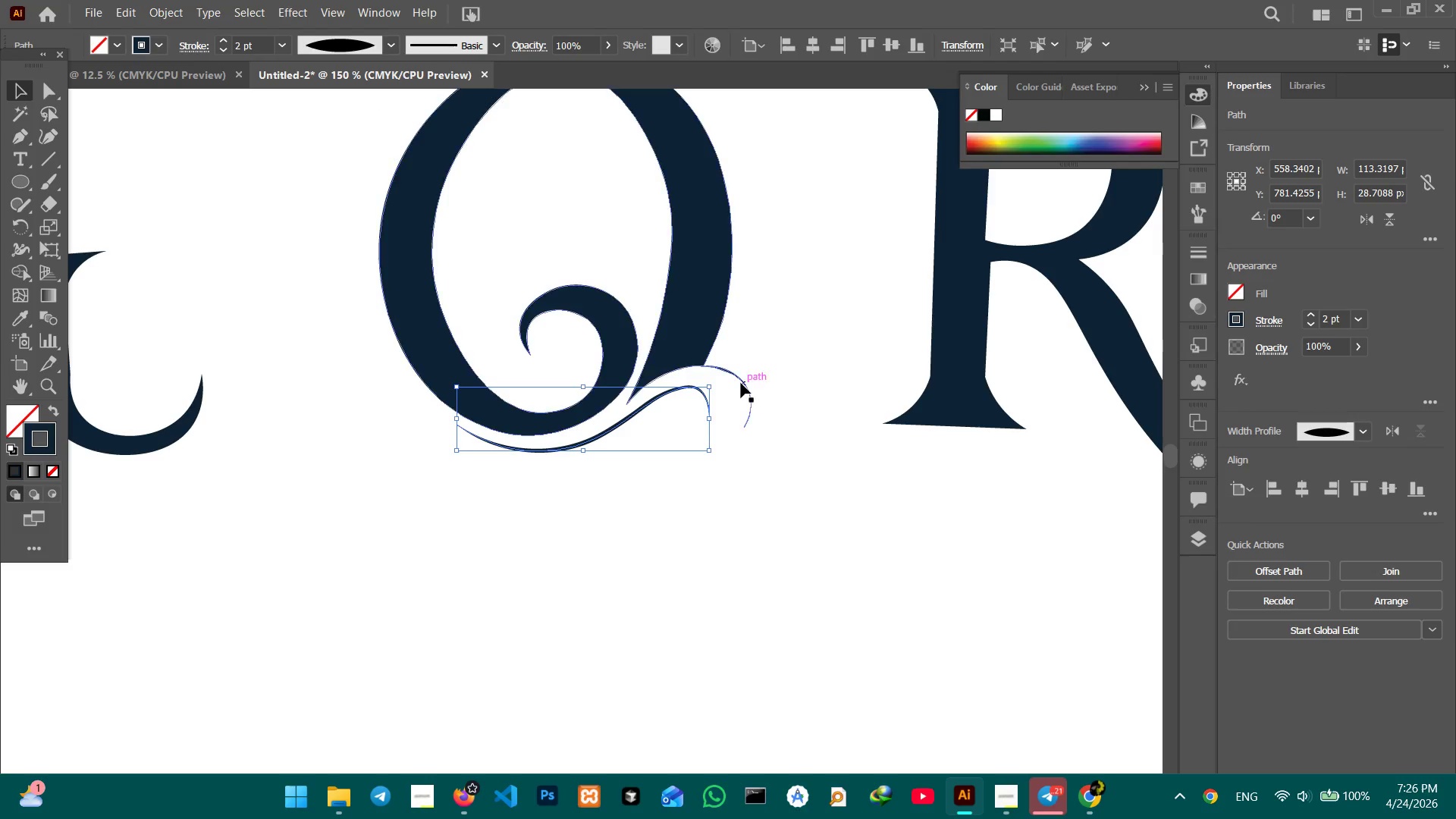 
left_click([738, 375])
 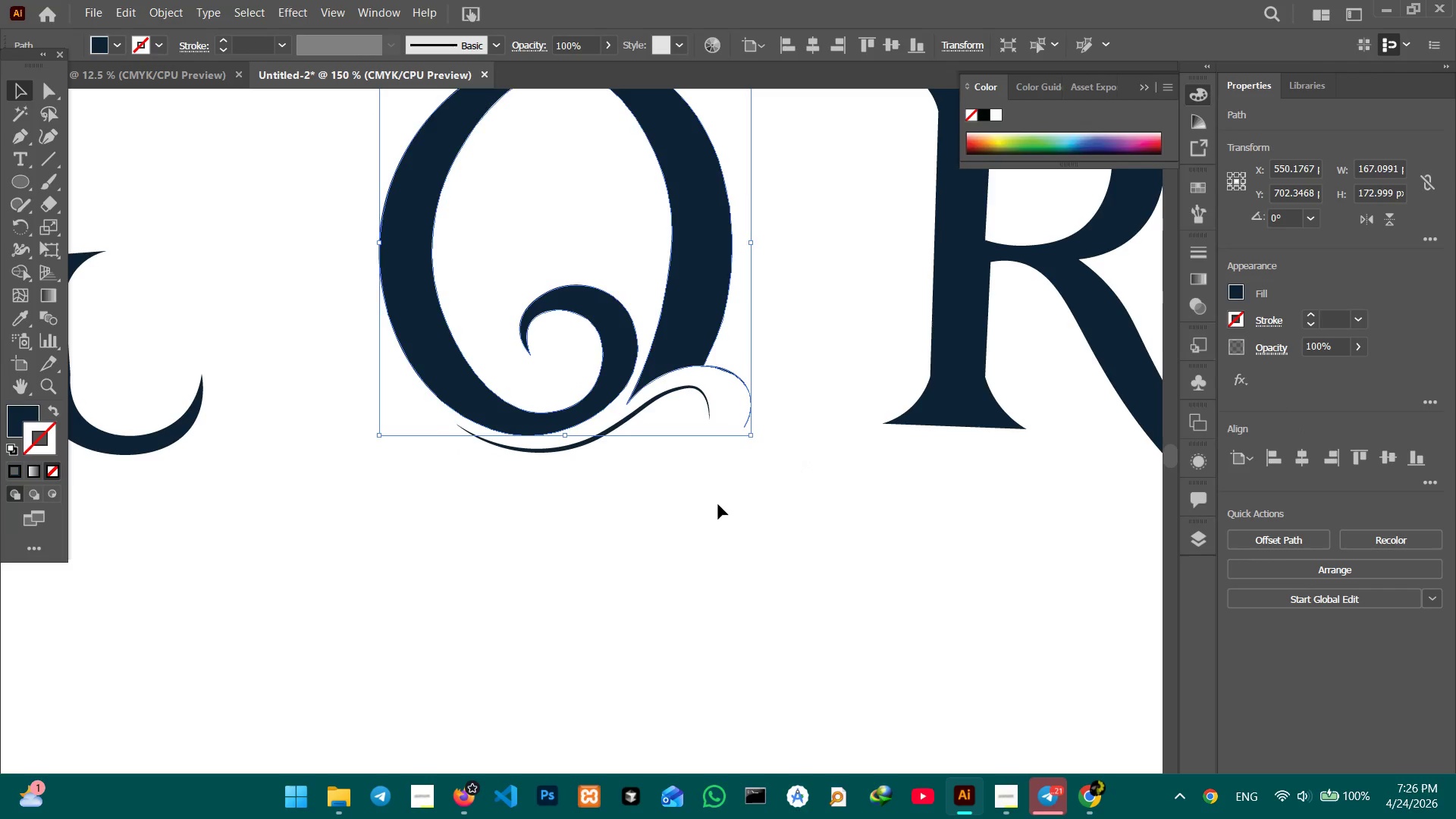 
left_click([708, 507])
 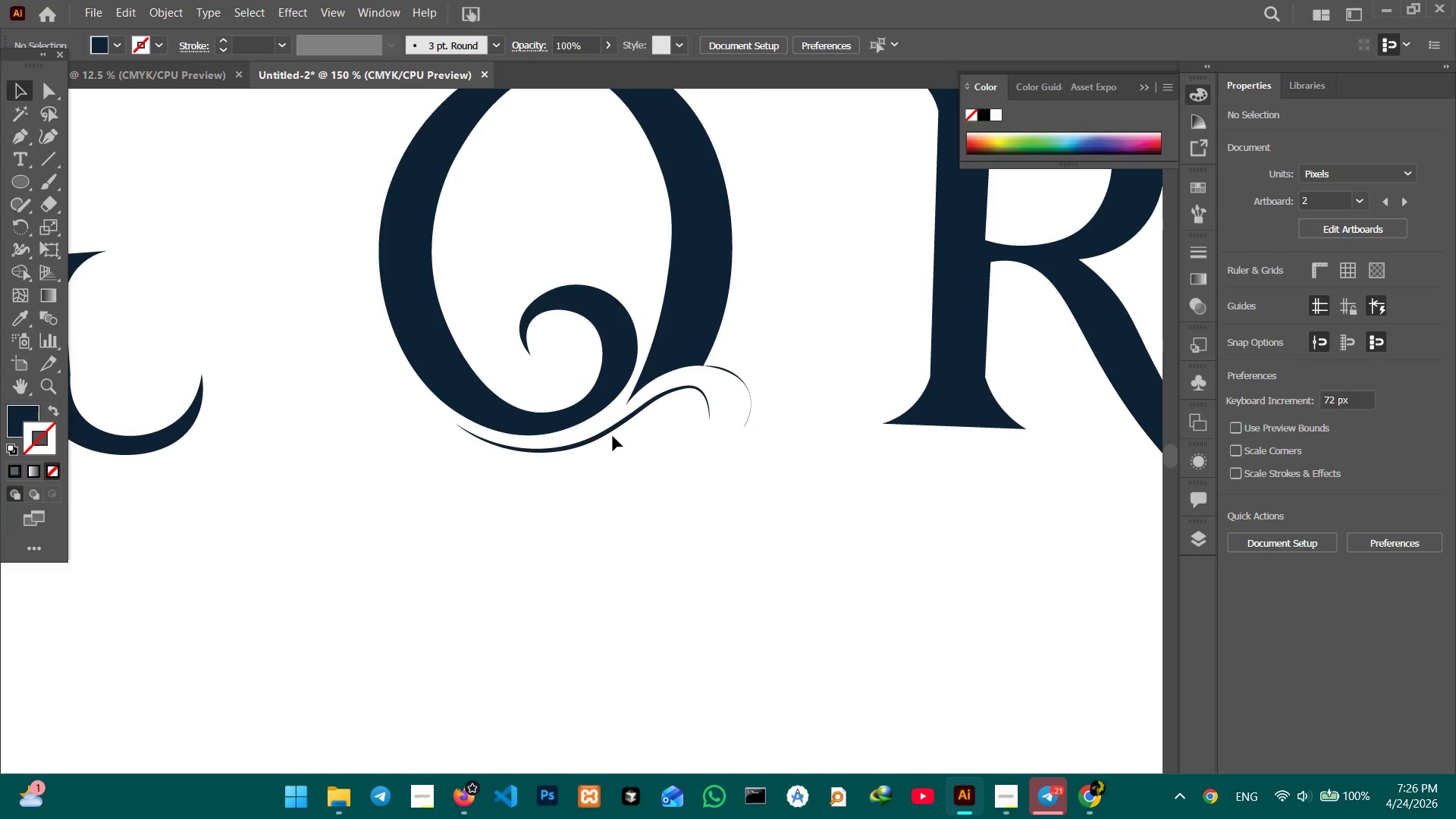 
left_click([608, 434])
 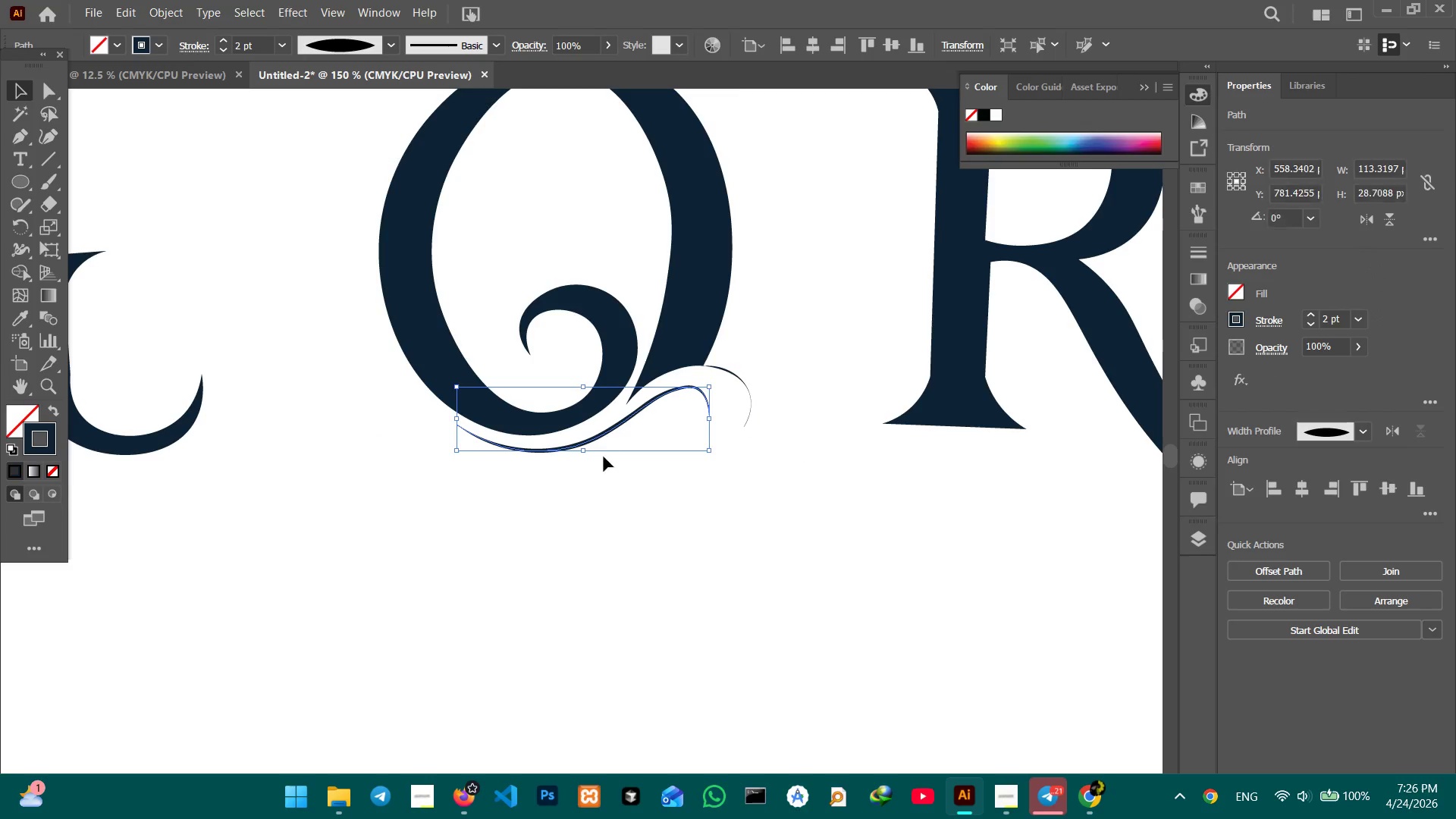 
hold_key(key=ShiftLeft, duration=2.2)
left_click_drag(start_coordinate=[580, 454], to_coordinate=[582, 462])
 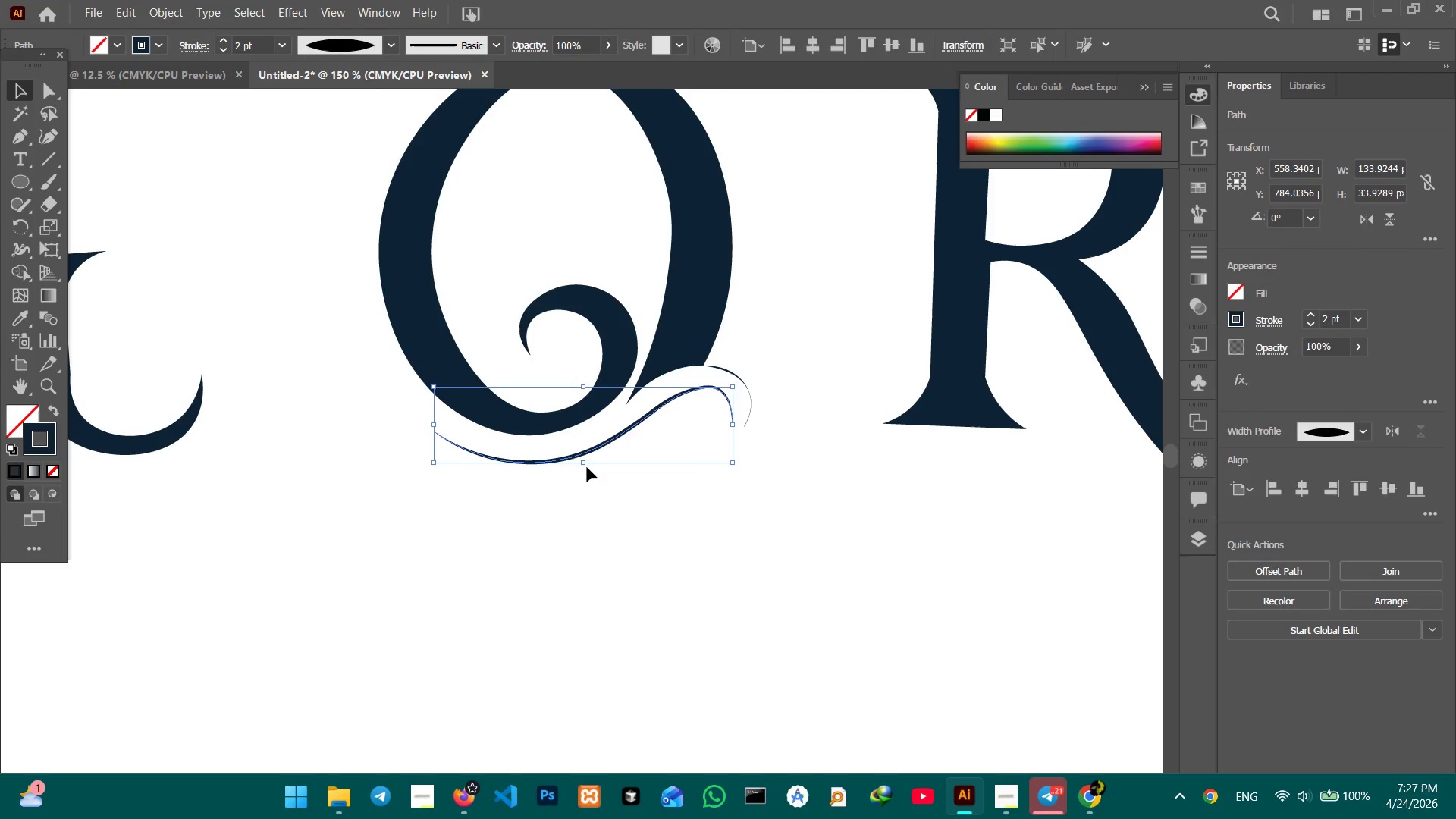 
wait(5.3)
 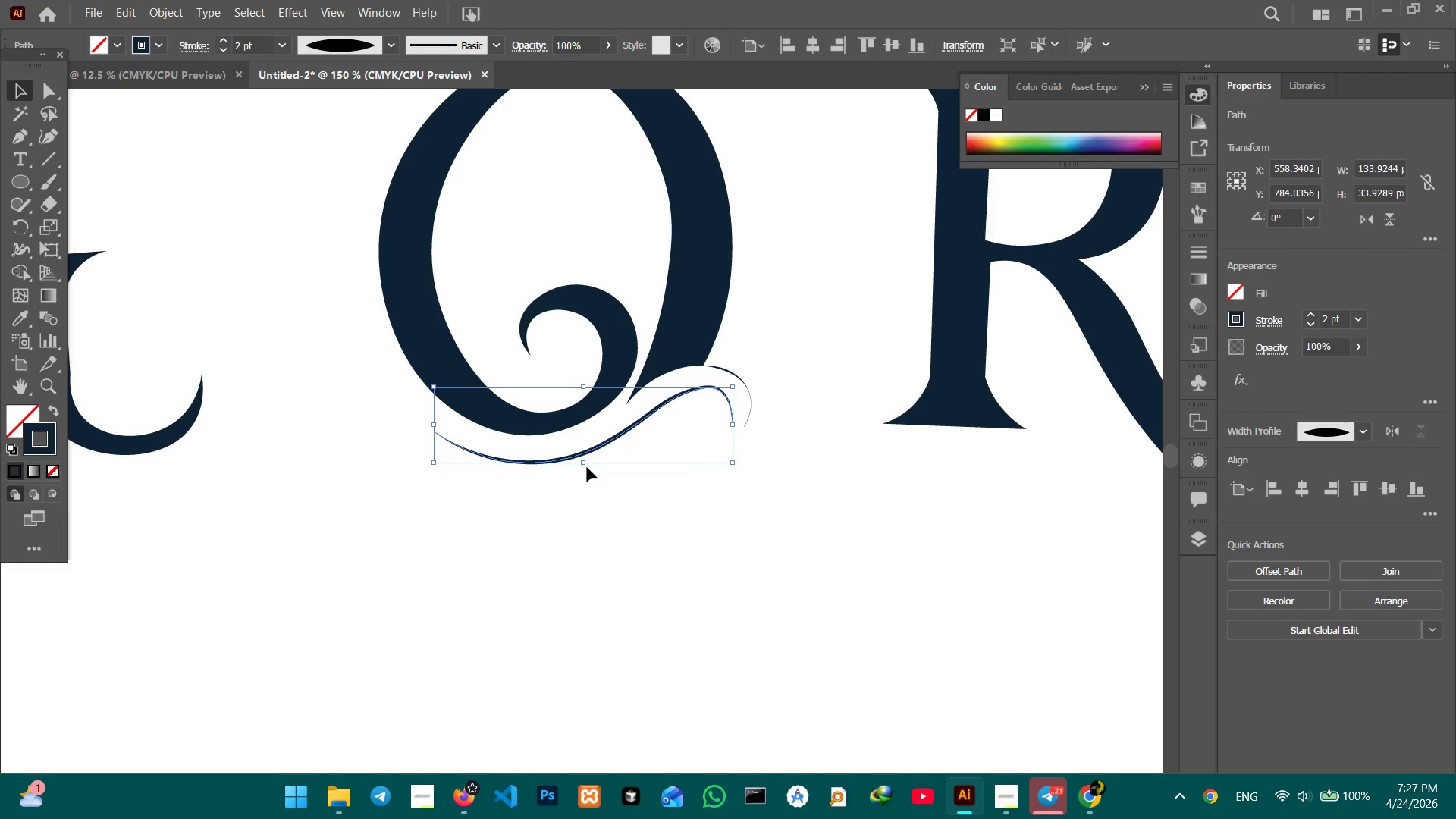 
hold_key(key=ShiftLeft, duration=1.28)
left_click_drag(start_coordinate=[586, 463], to_coordinate=[587, 454])
 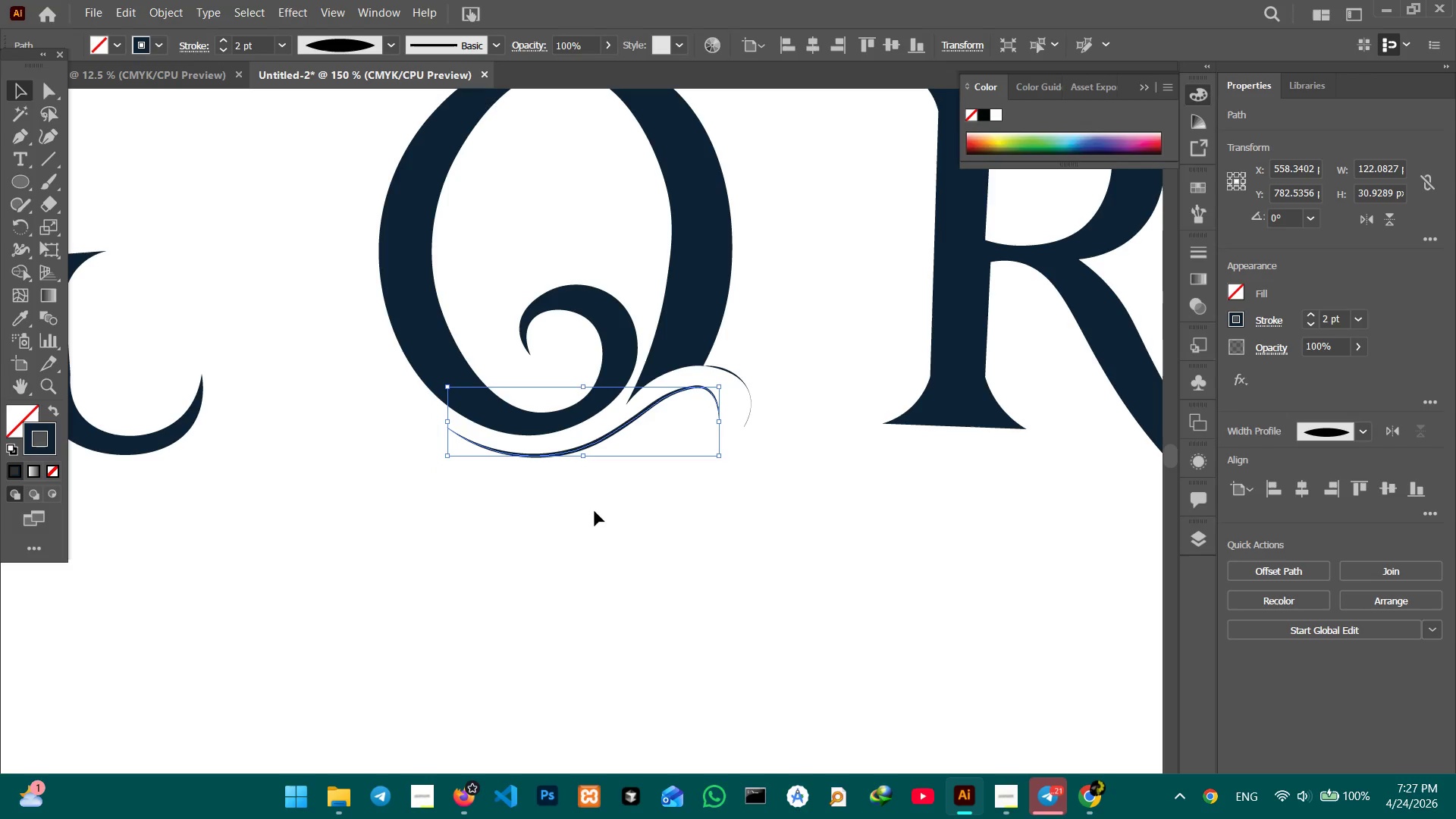 
wait(10.66)
 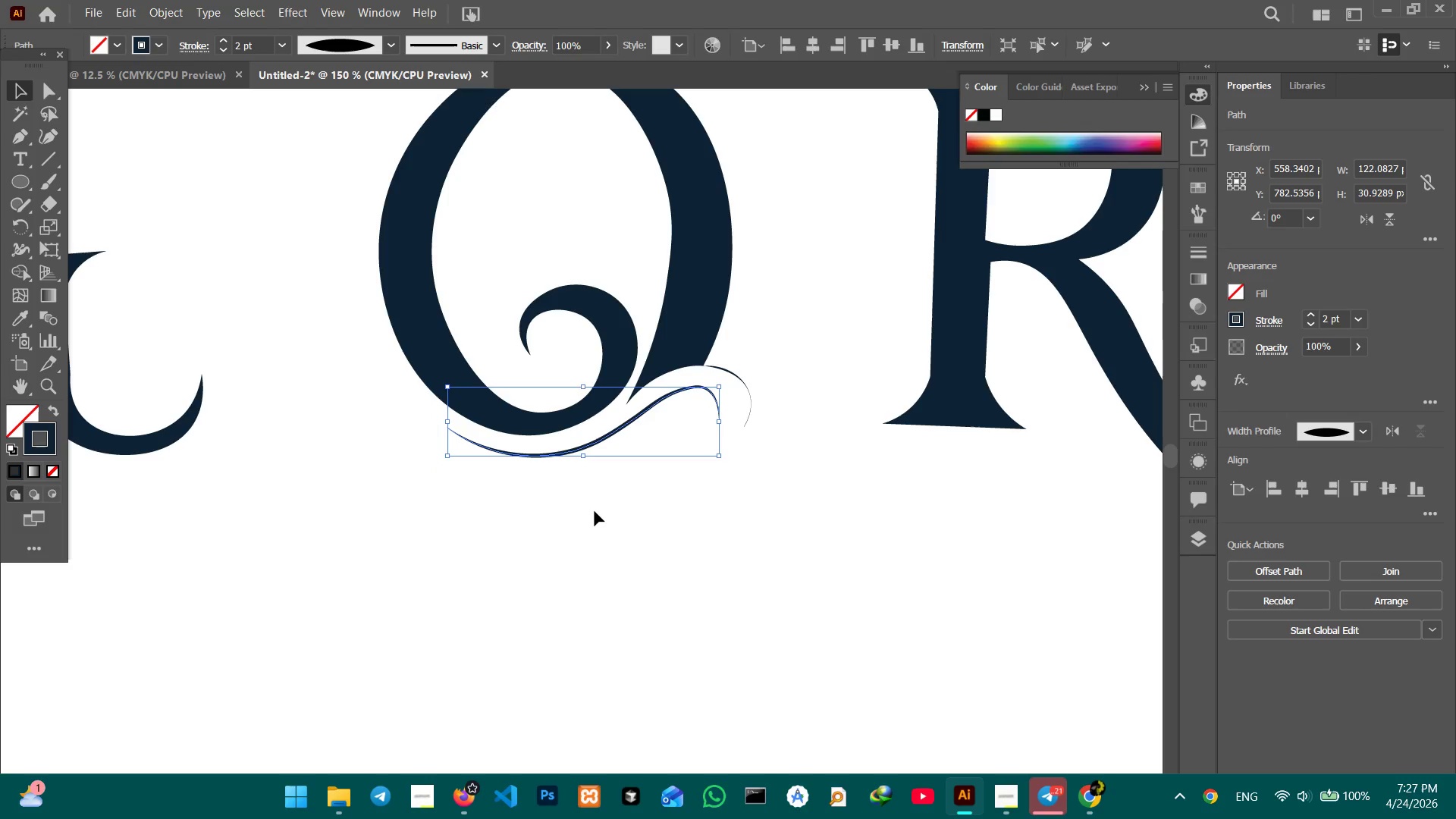 
key(Control+Minus)
 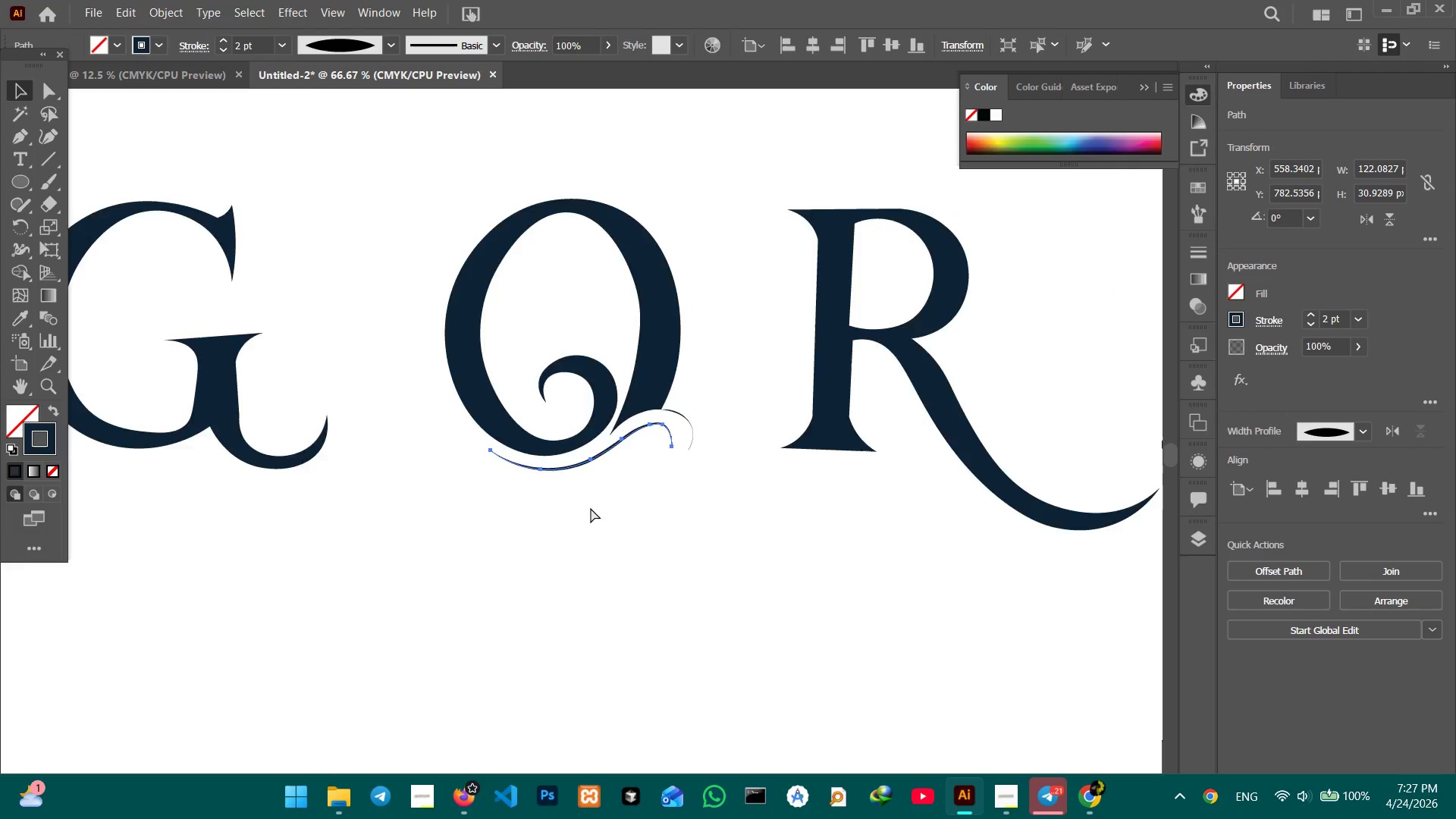 
key(Control+Minus)
 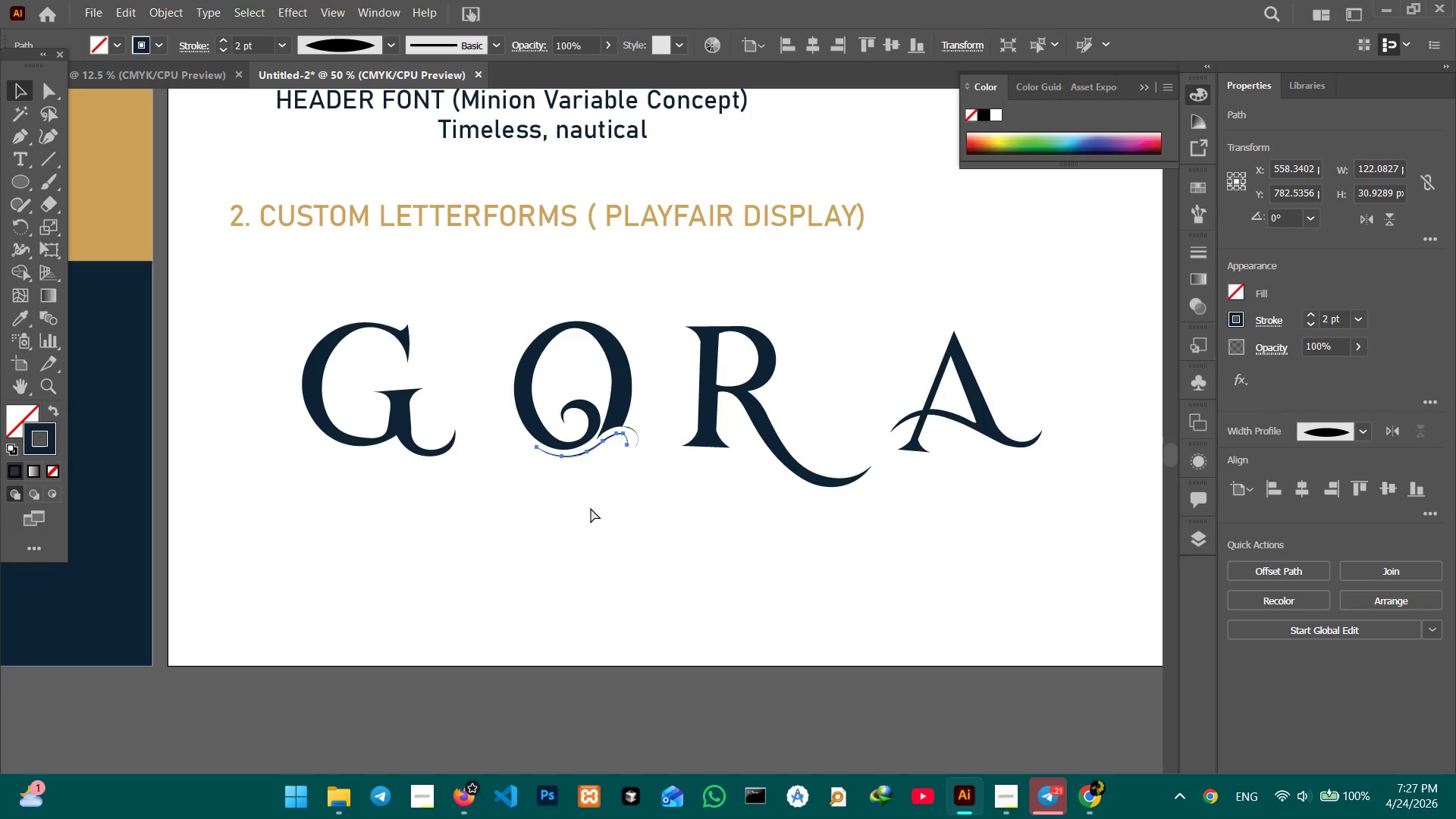 
key(Control+Minus)
 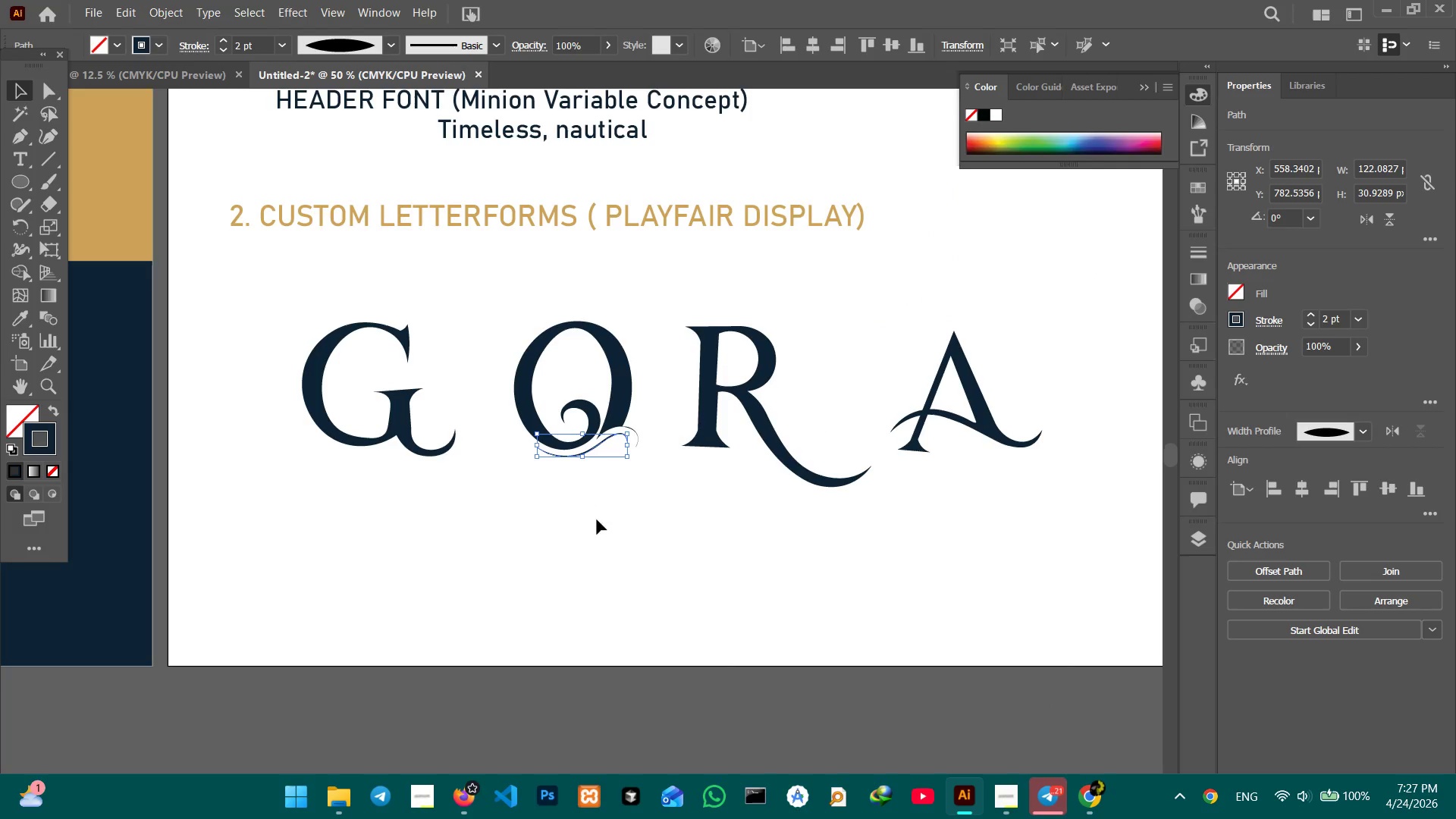 
hold_key(key=Space, duration=1.52)
 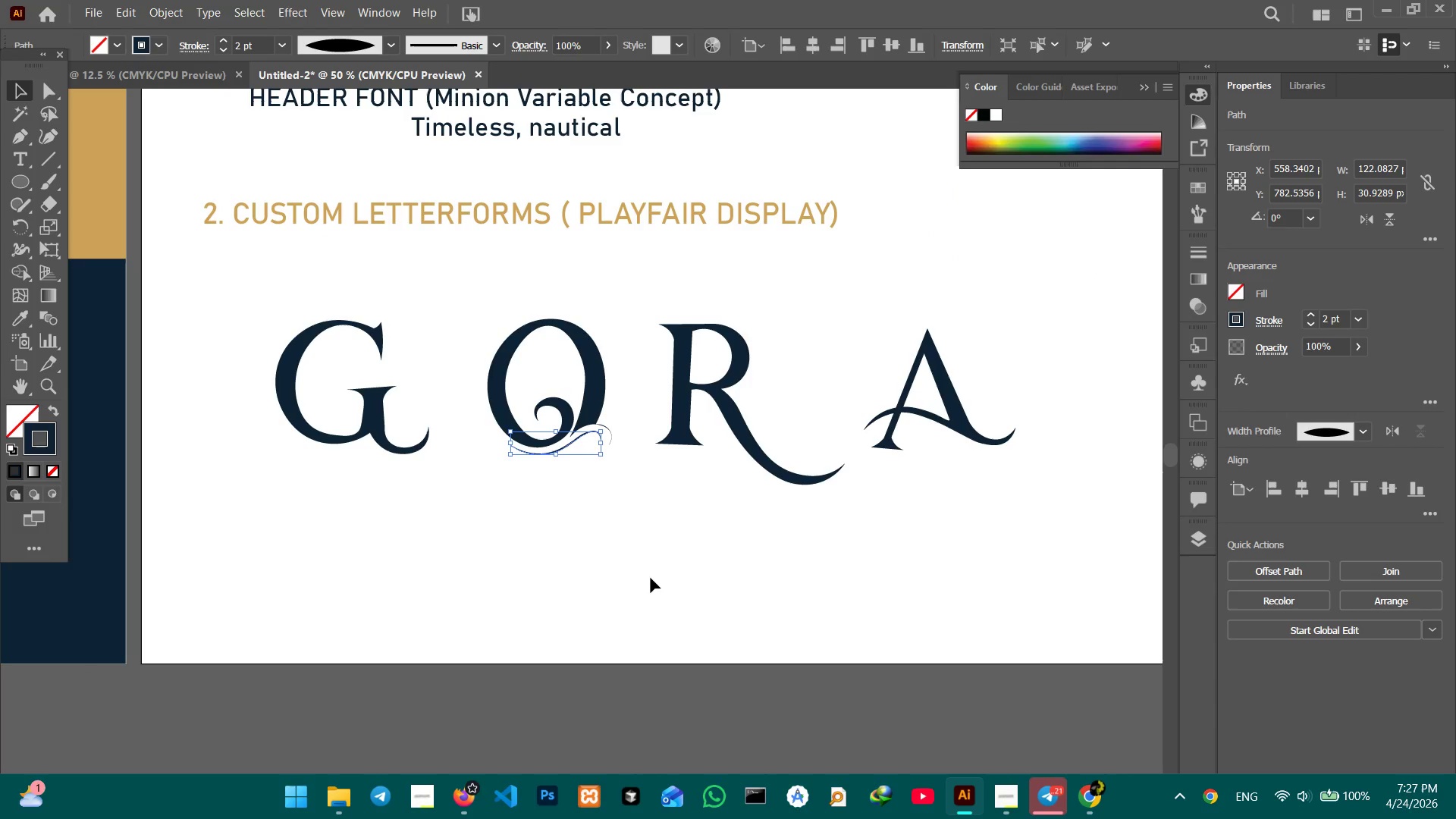 
left_click_drag(start_coordinate=[676, 582], to_coordinate=[650, 580])
 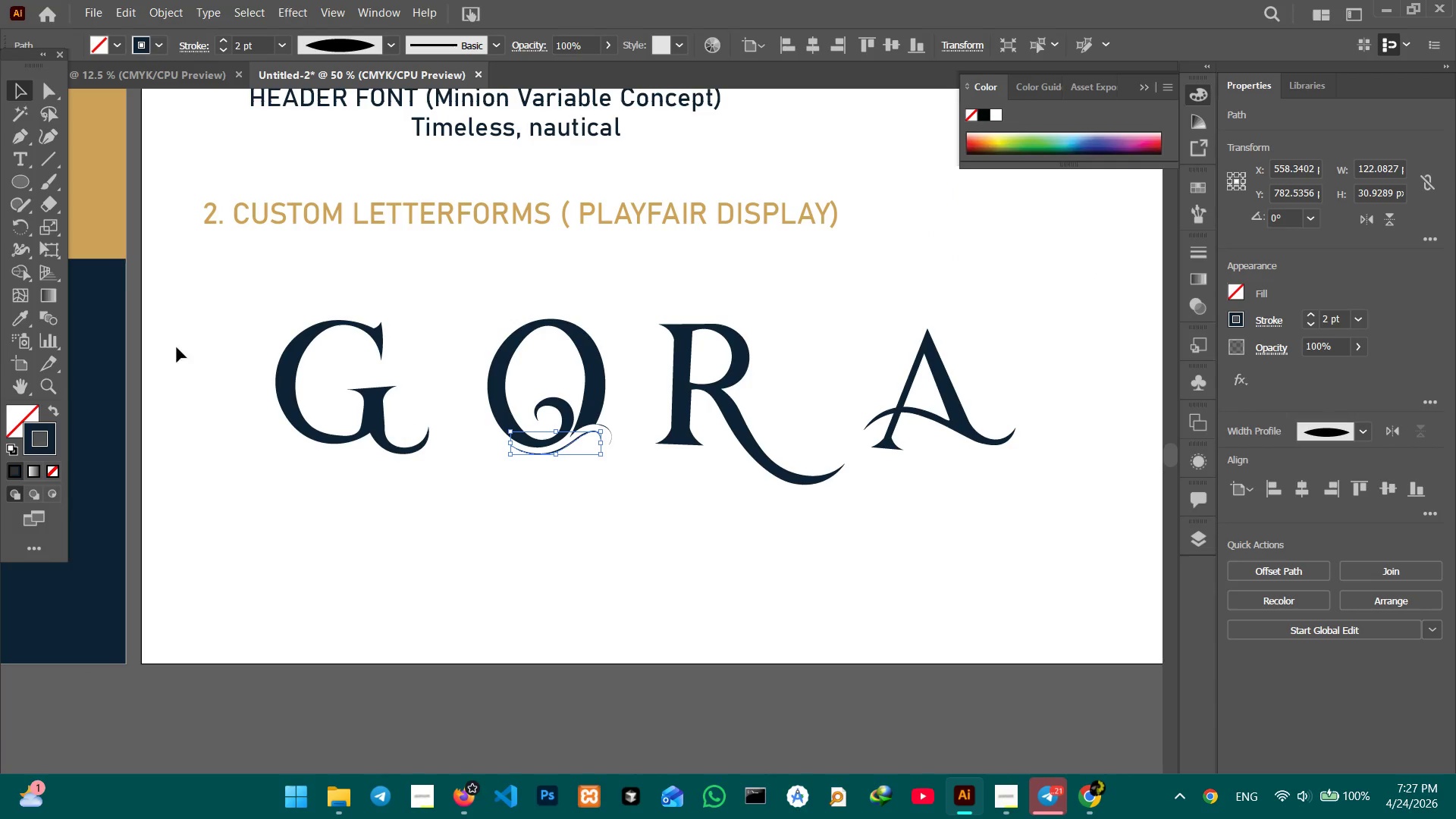 
hold_key(key=Space, duration=0.67)
 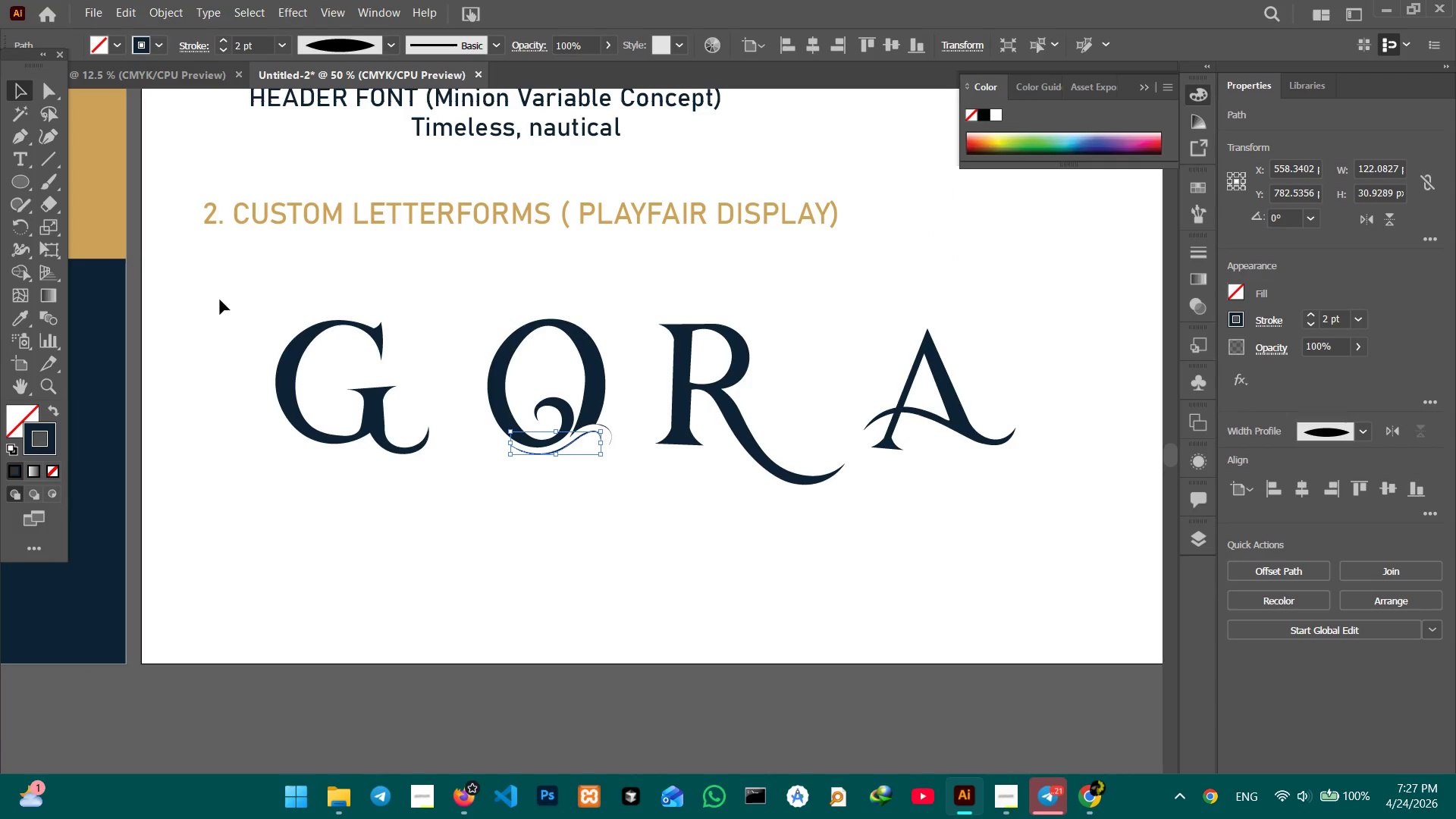 
left_click([222, 300])
 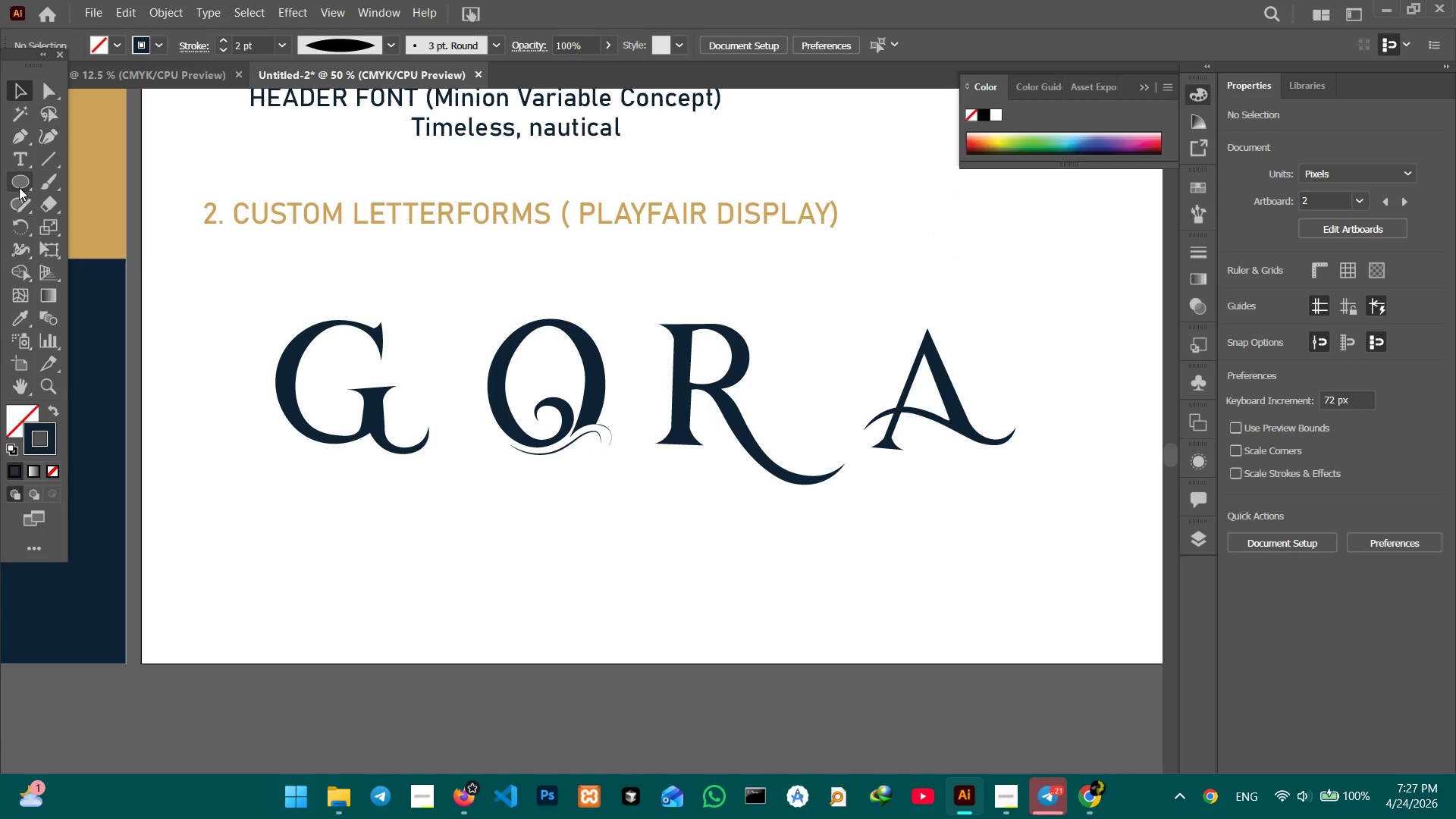 
left_click([19, 186])
 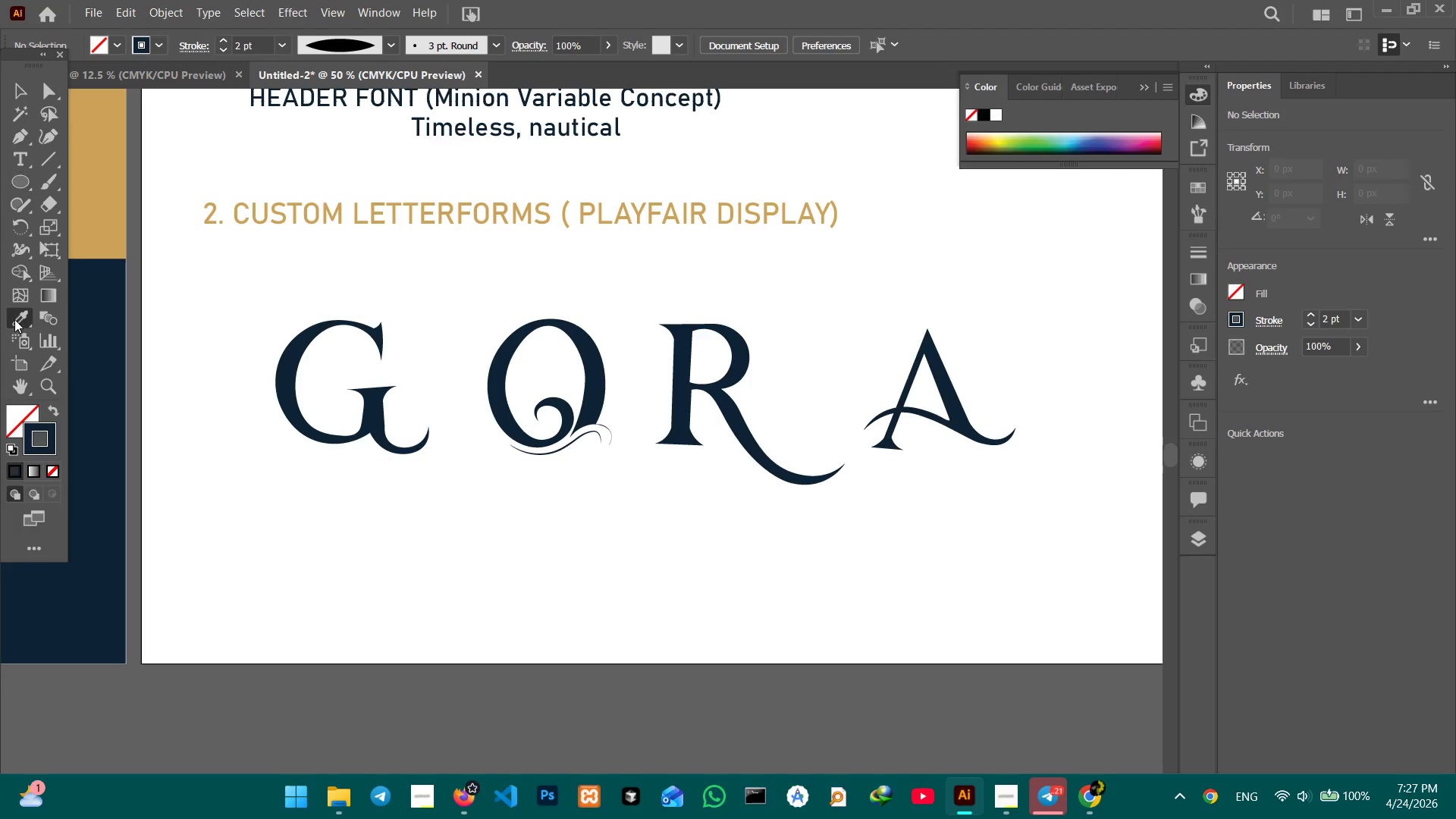 
double_click([109, 215])
 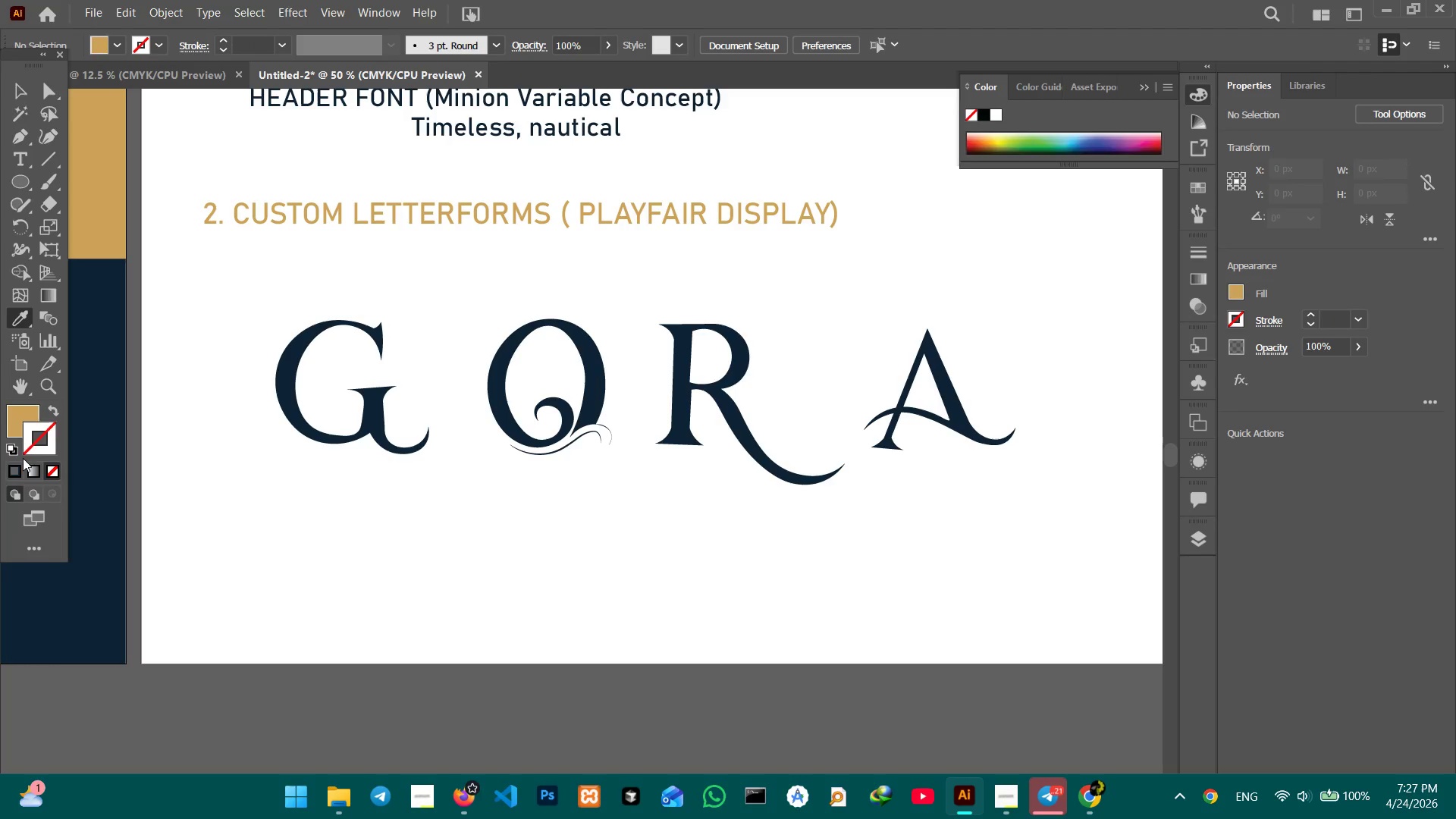 
left_click([22, 422])
 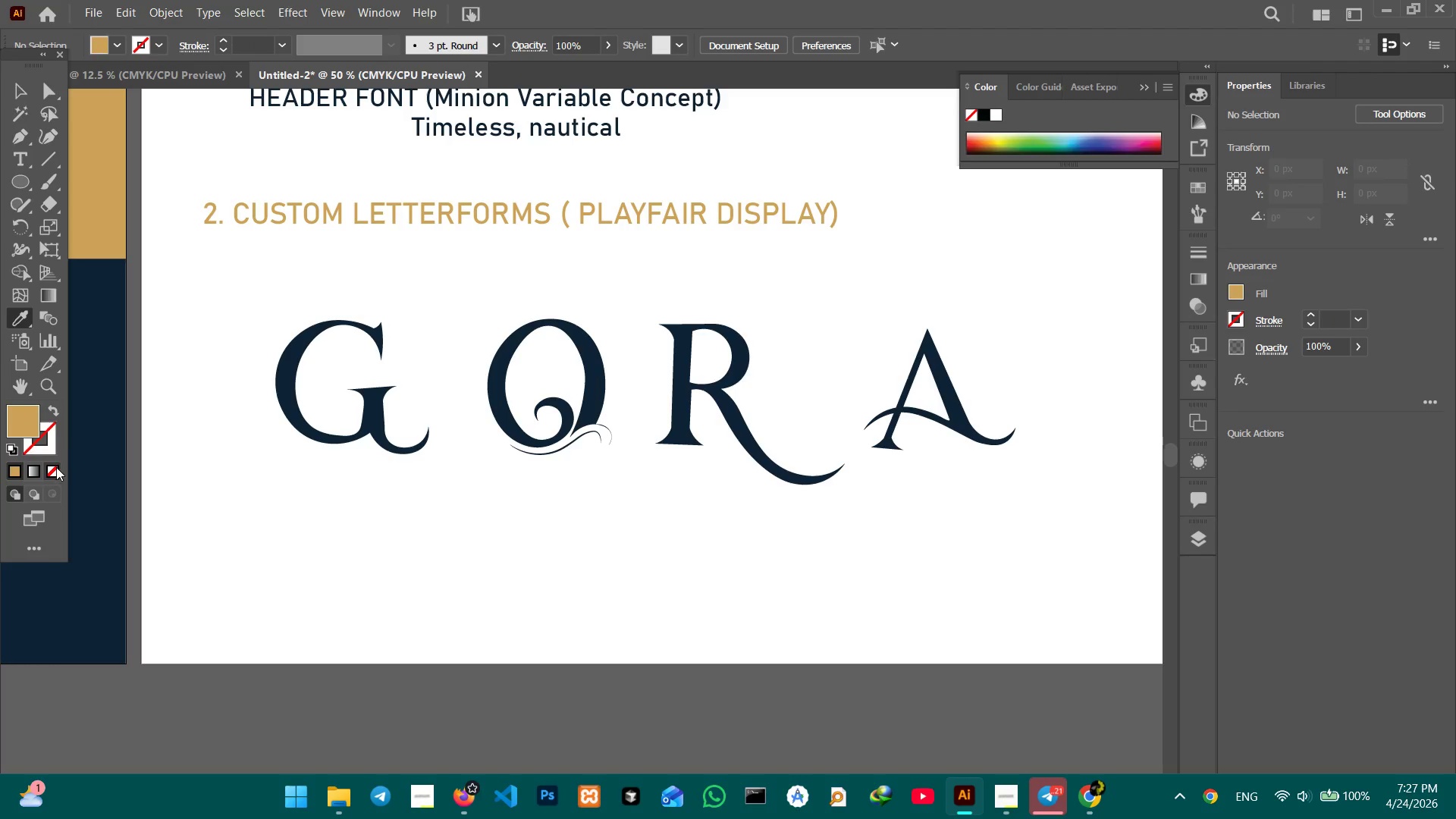 
double_click([56, 467])
 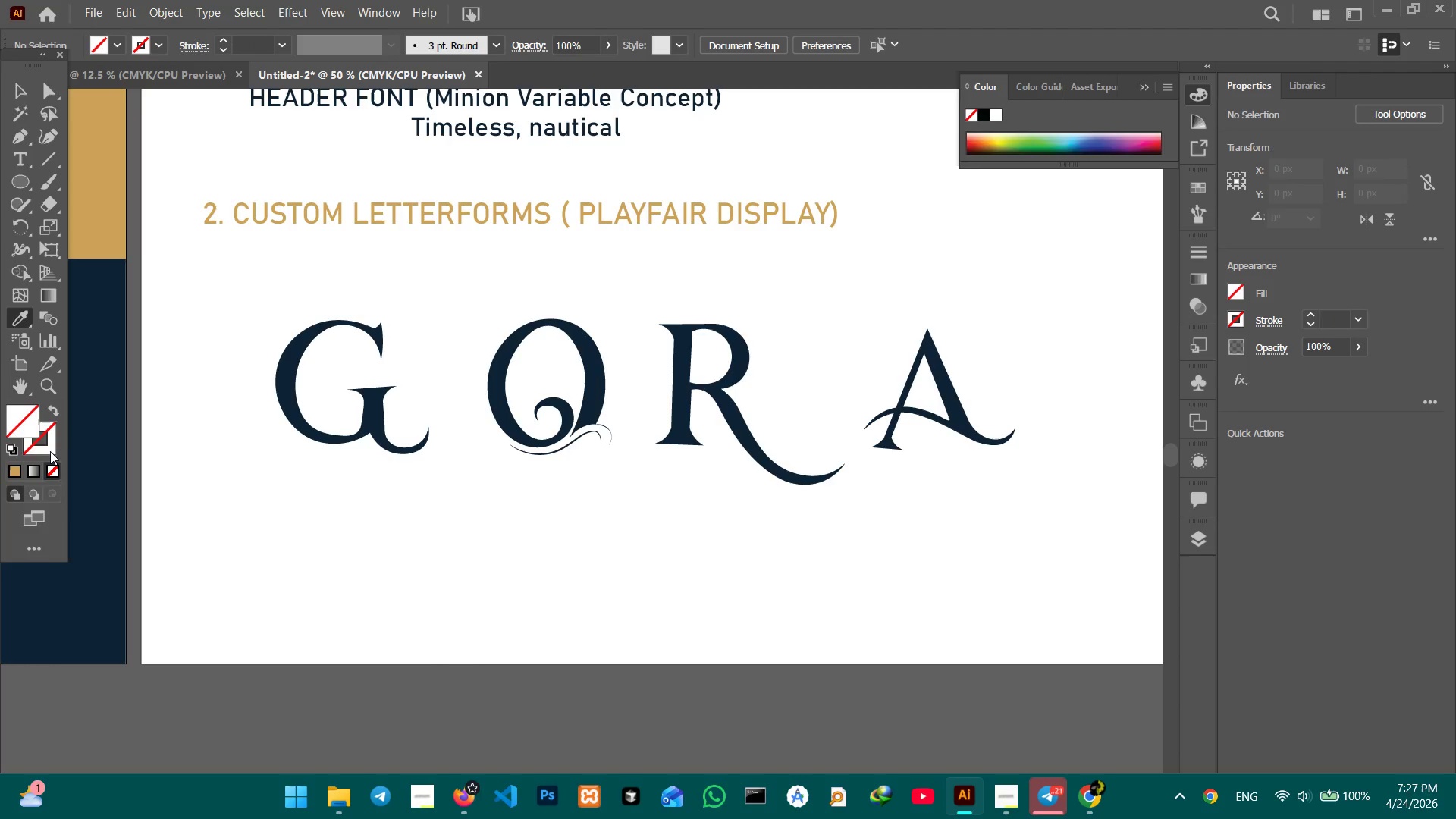 
triple_click([50, 451])
 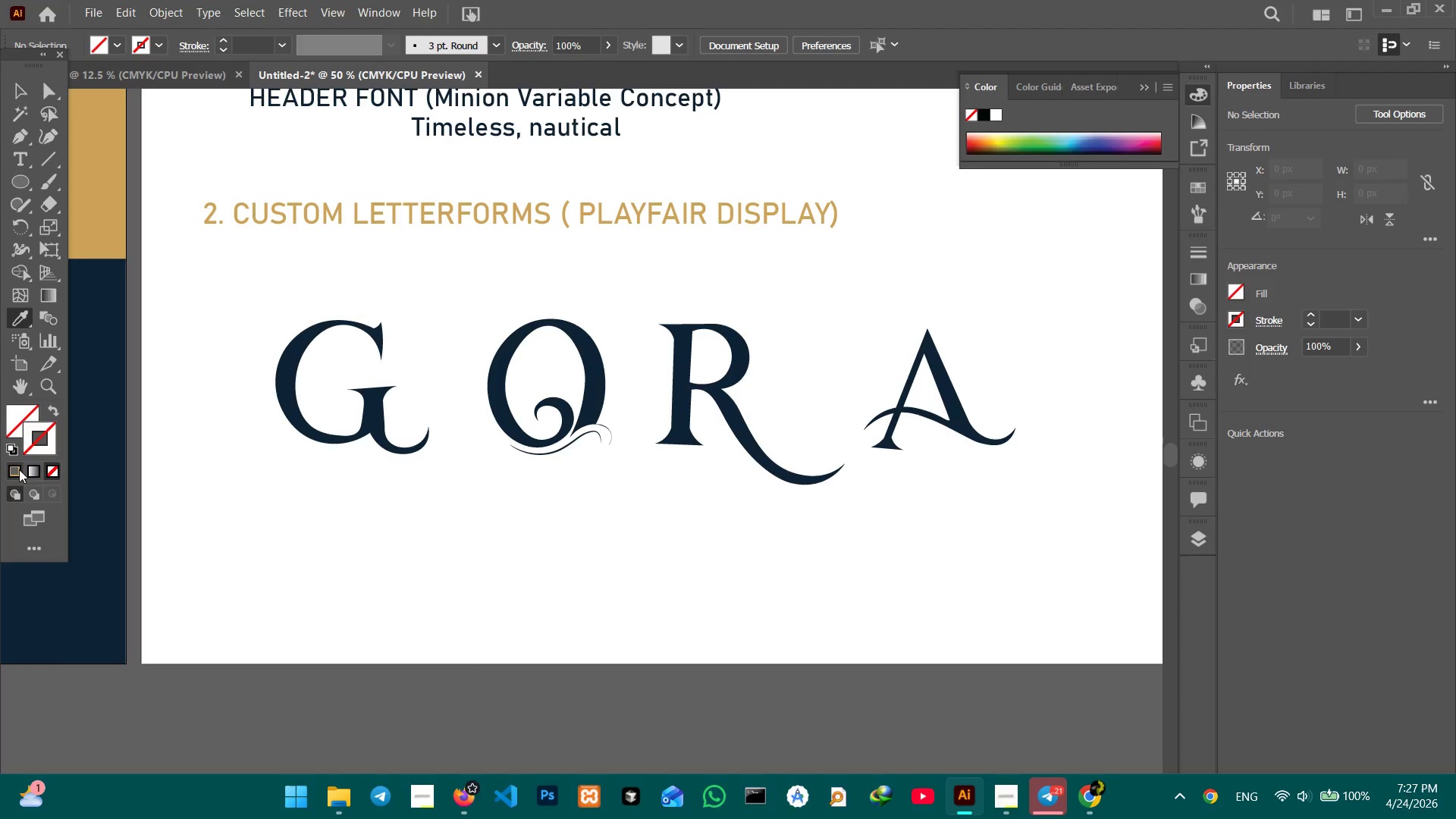 
triple_click([18, 469])
 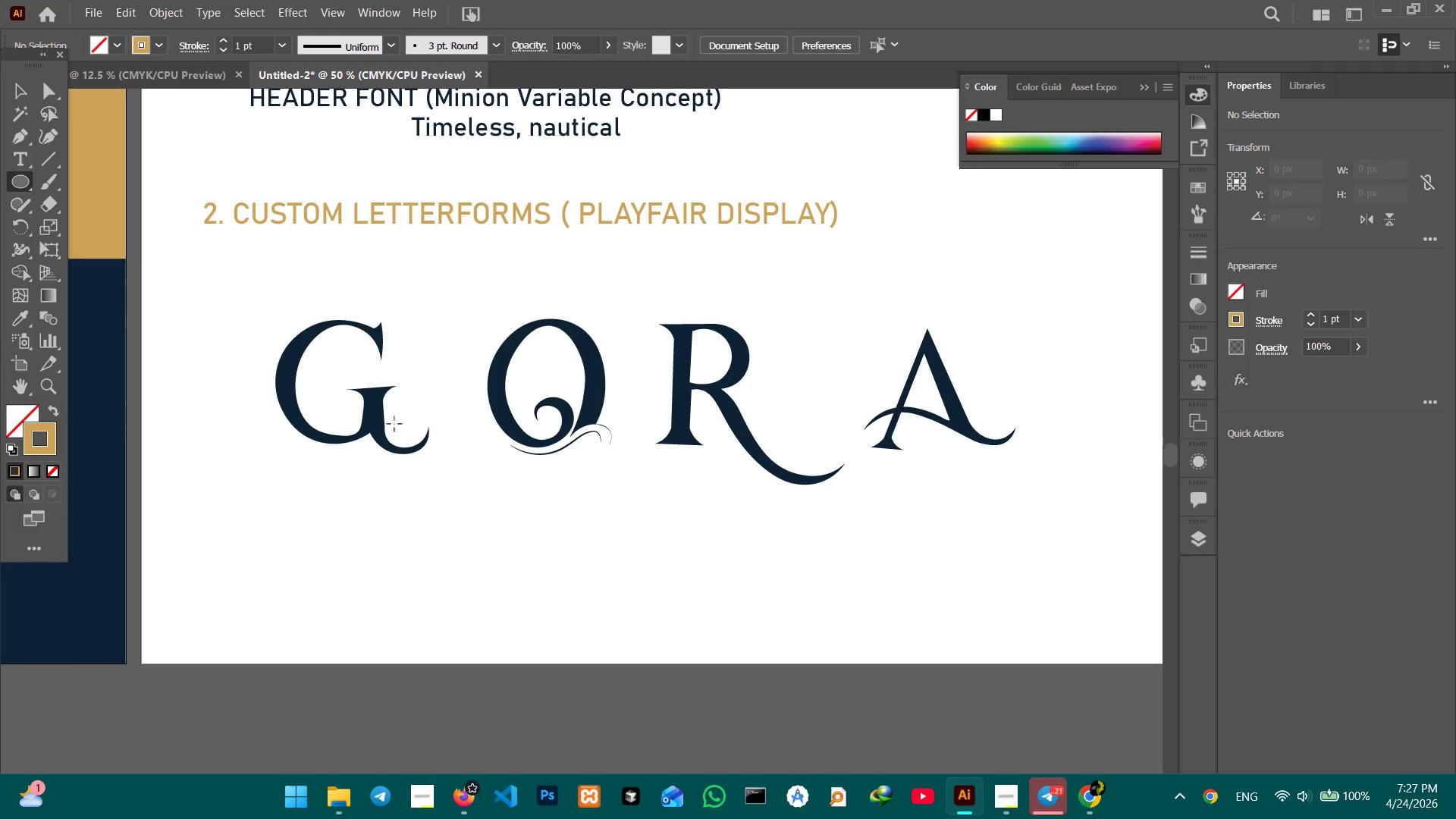 
left_click_drag(start_coordinate=[382, 419], to_coordinate=[450, 480])
 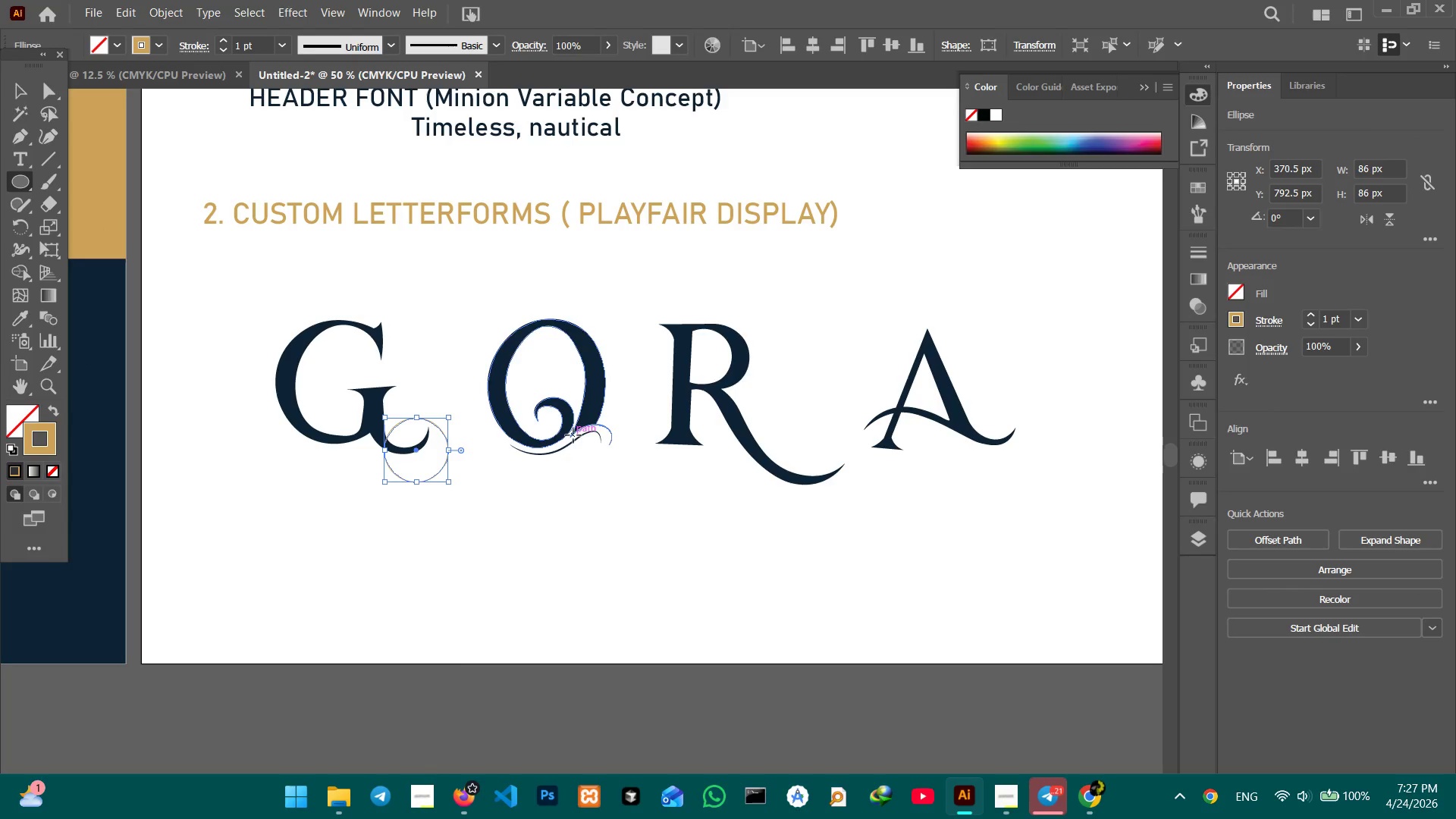 
hold_key(key=ShiftLeft, duration=1.03)
 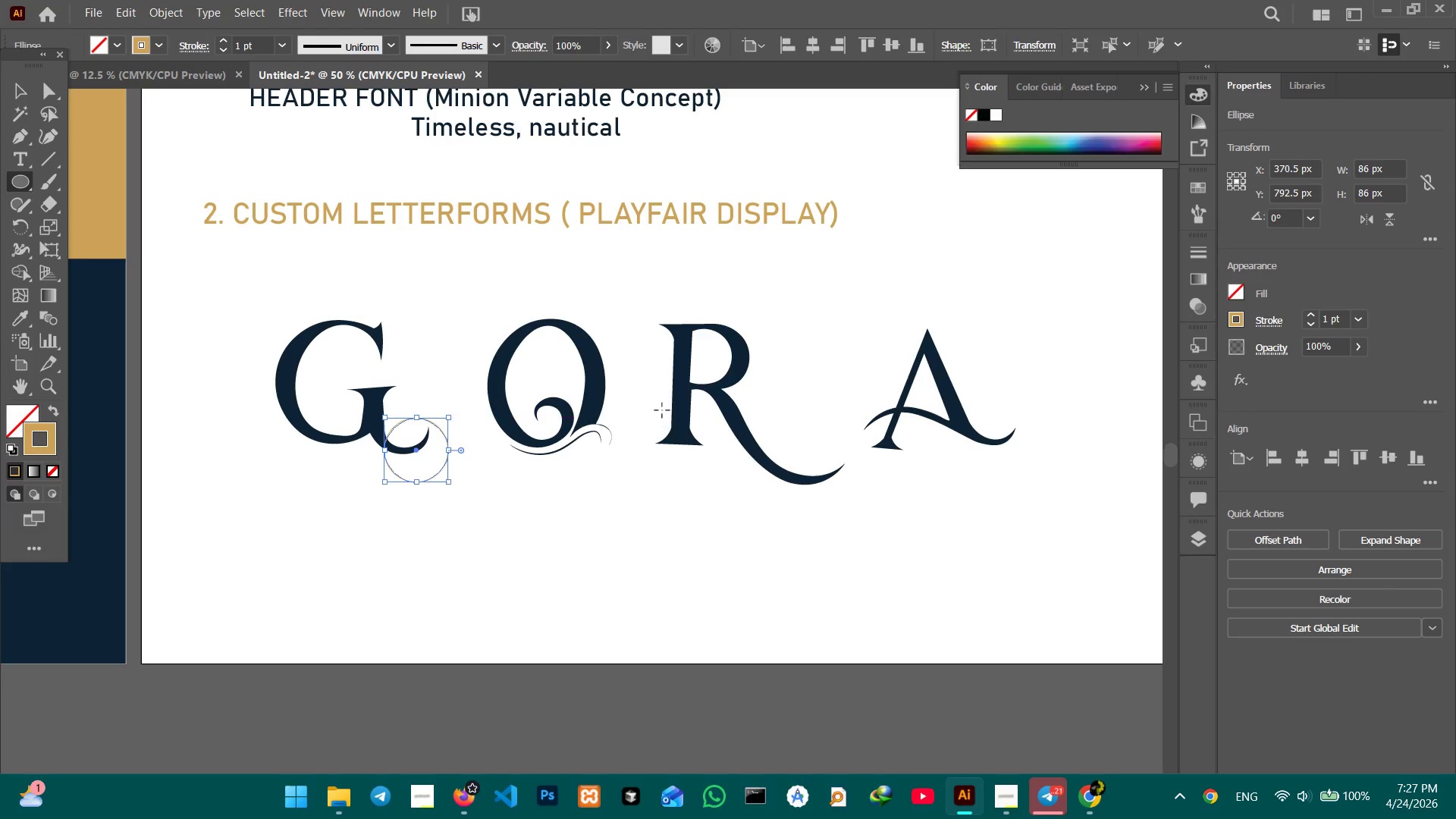 
left_click_drag(start_coordinate=[649, 391], to_coordinate=[688, 460])
 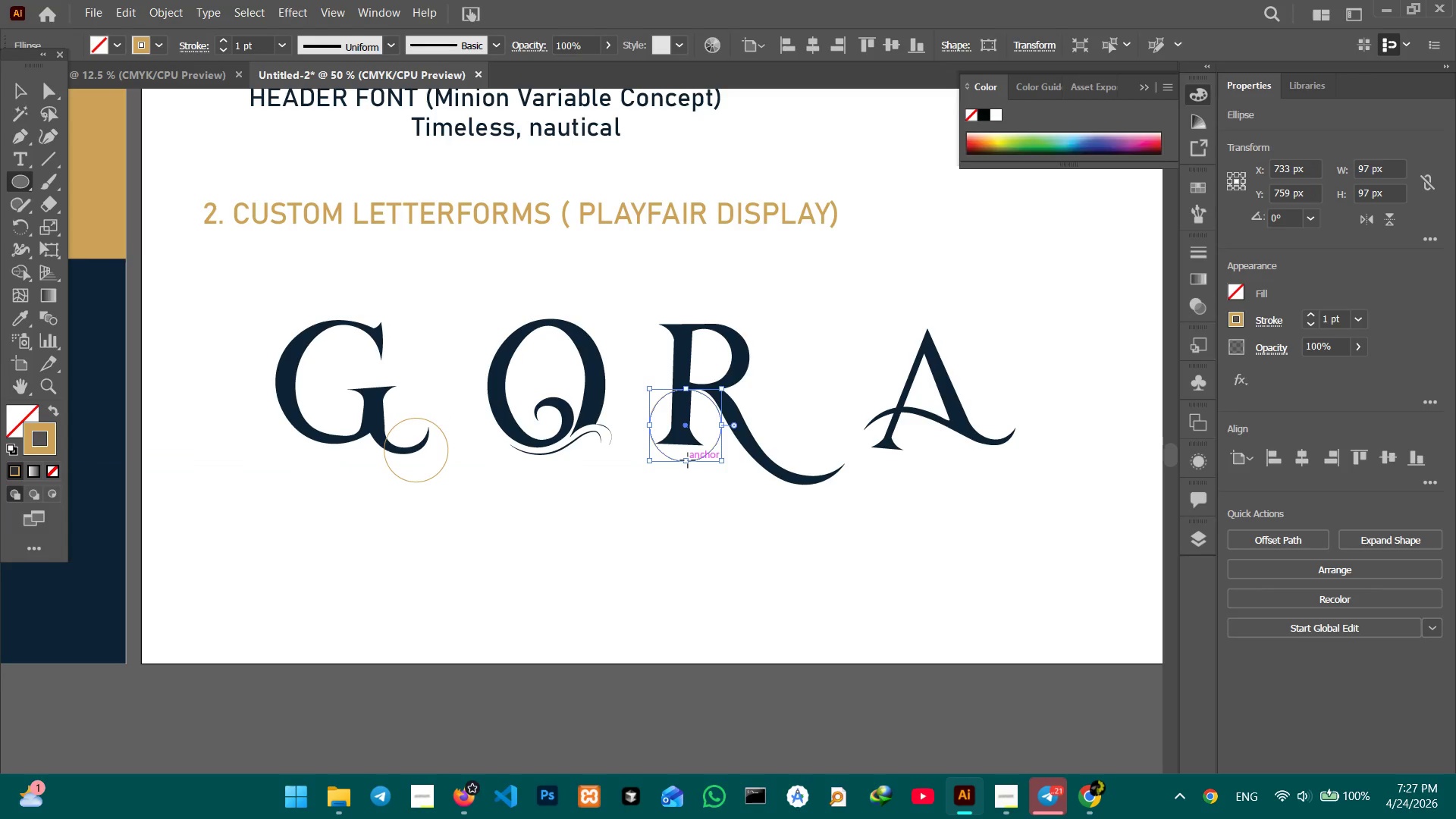 
hold_key(key=ShiftLeft, duration=1.67)
 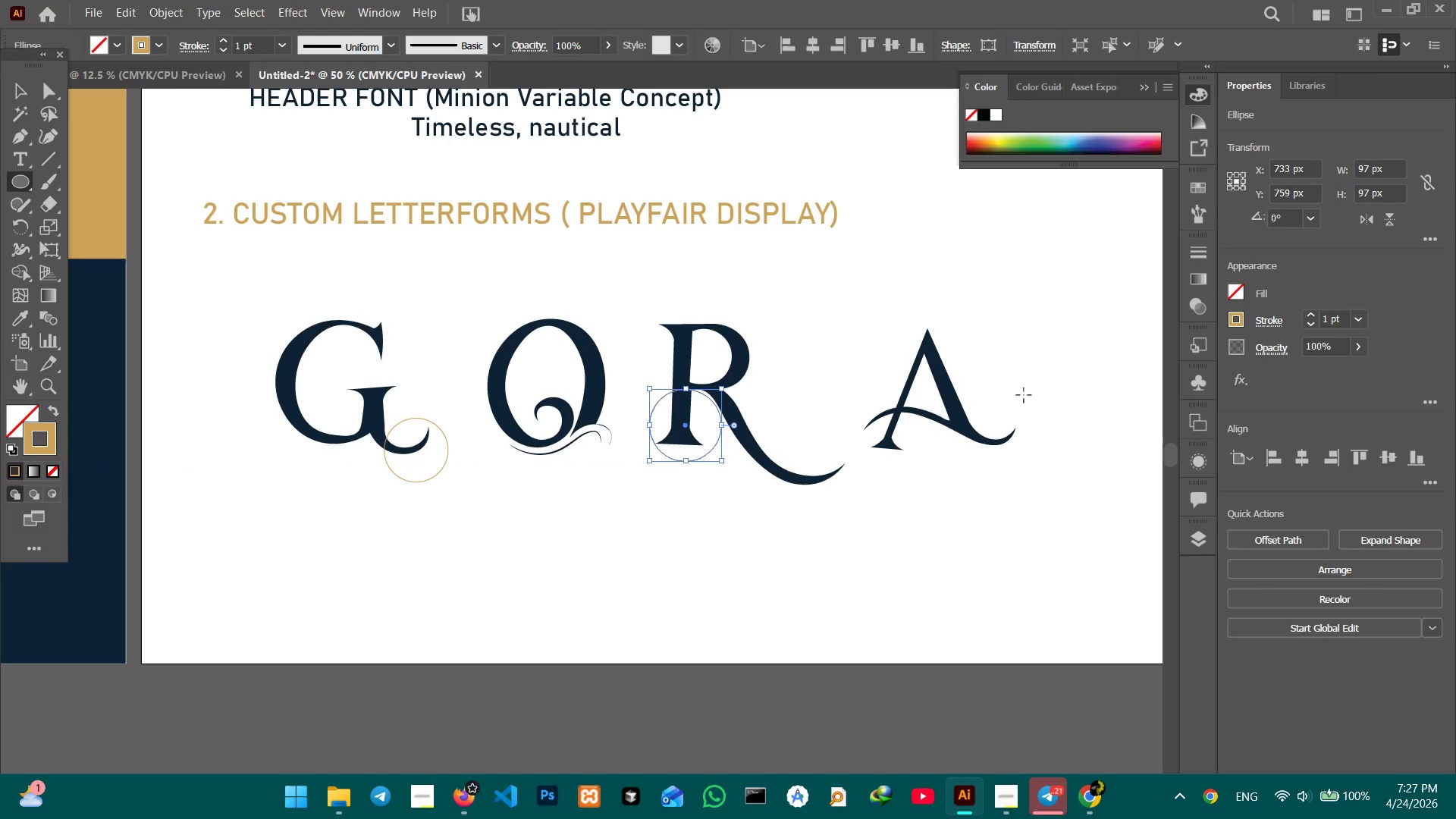 
wait(5.47)
 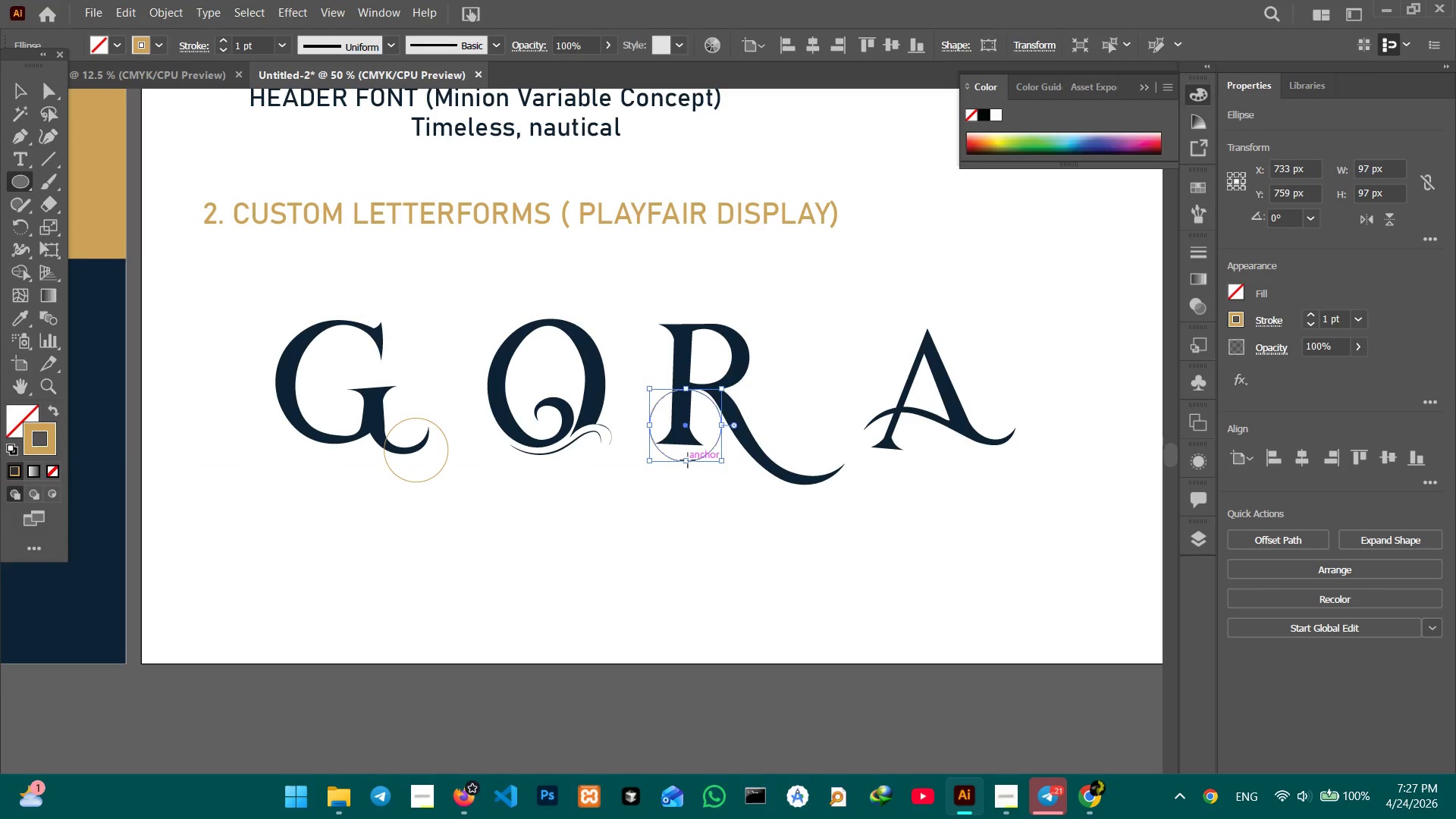 
left_click_drag(start_coordinate=[971, 406], to_coordinate=[1025, 476])
 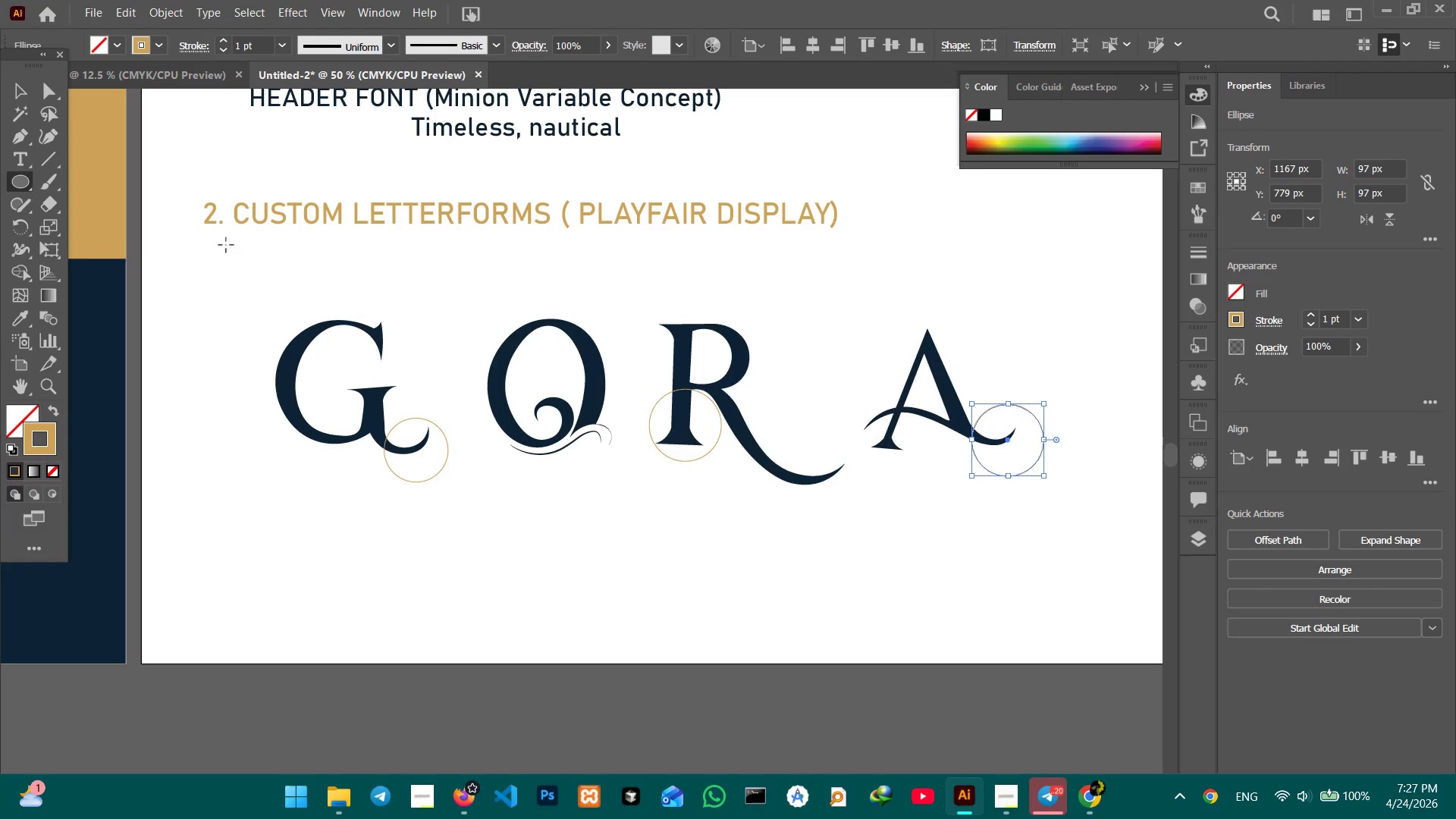 
hold_key(key=ShiftLeft, duration=2.38)
 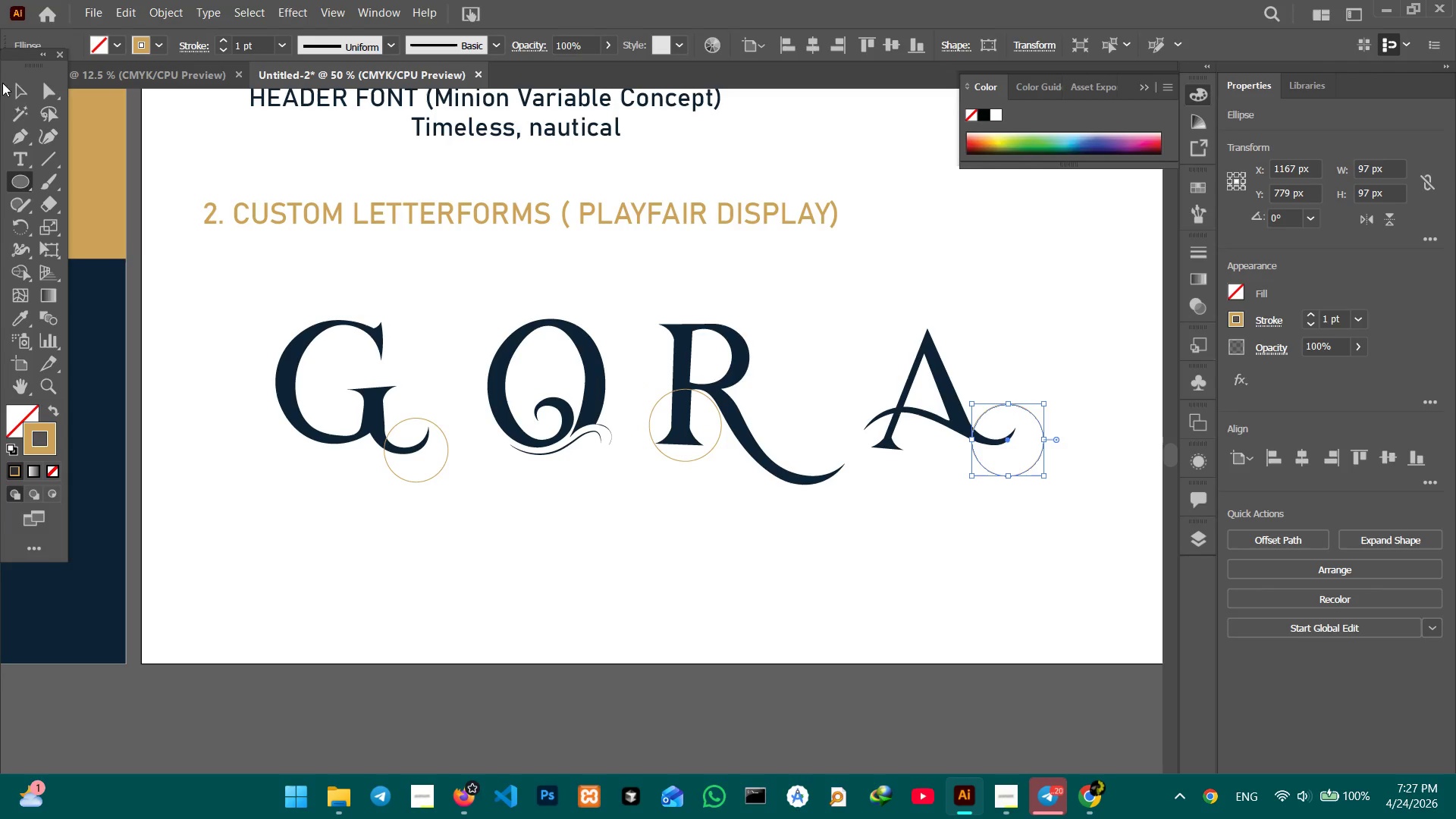 
left_click([10, 84])
 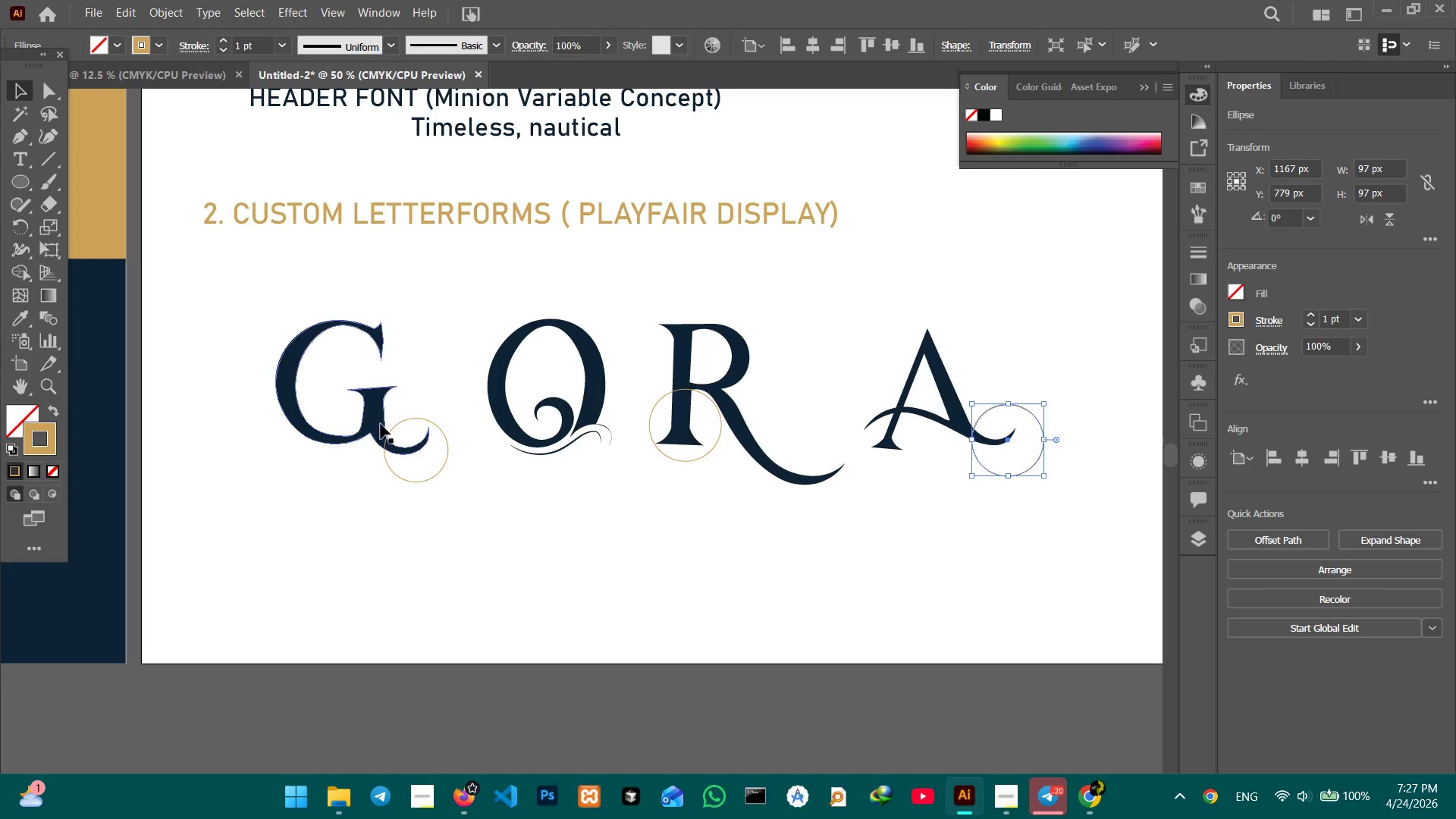 
hold_key(key=Space, duration=0.41)
 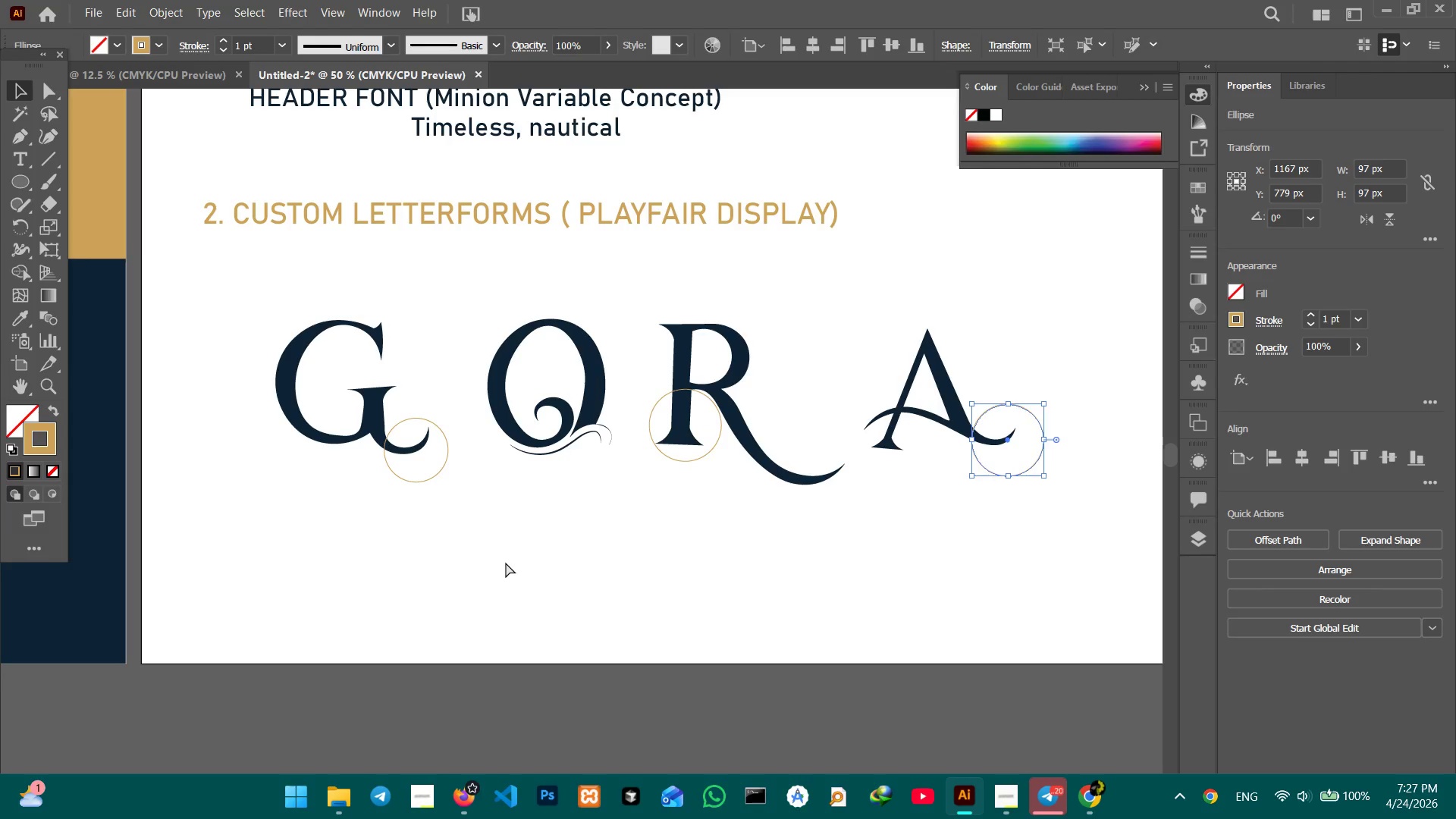 
left_click([507, 563])
 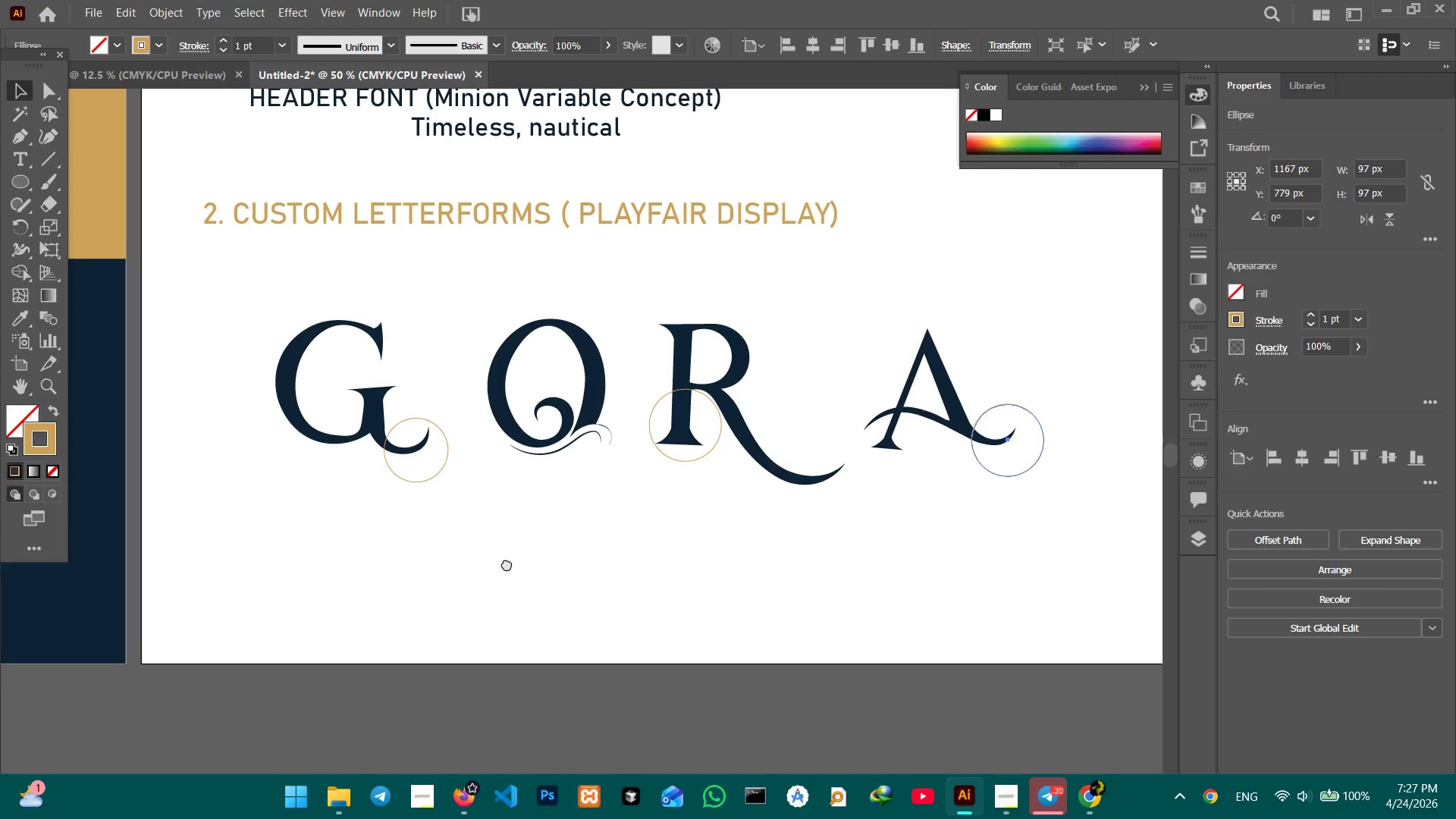 
key(Control+Equal)
 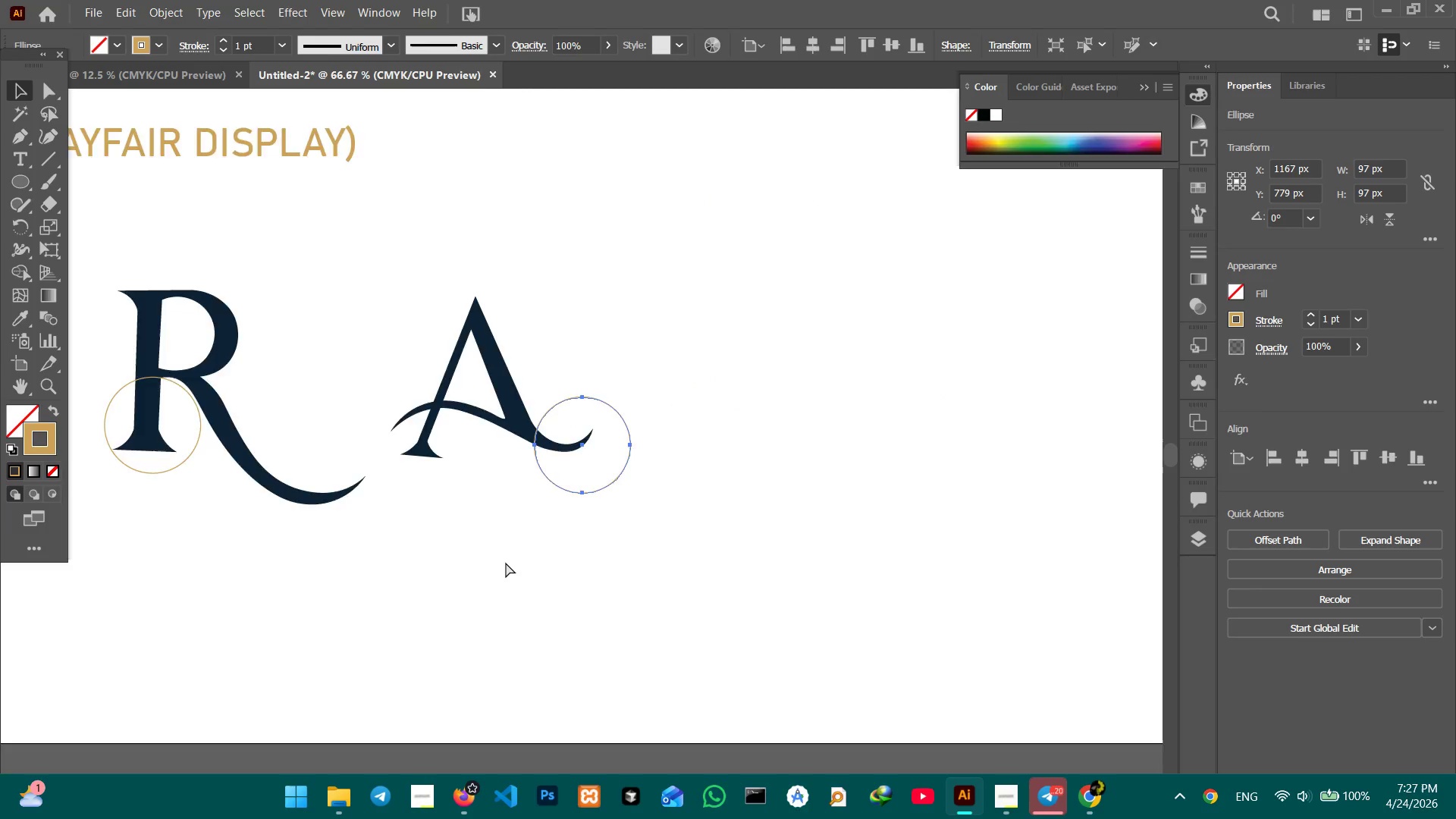 
key(Control+Equal)
 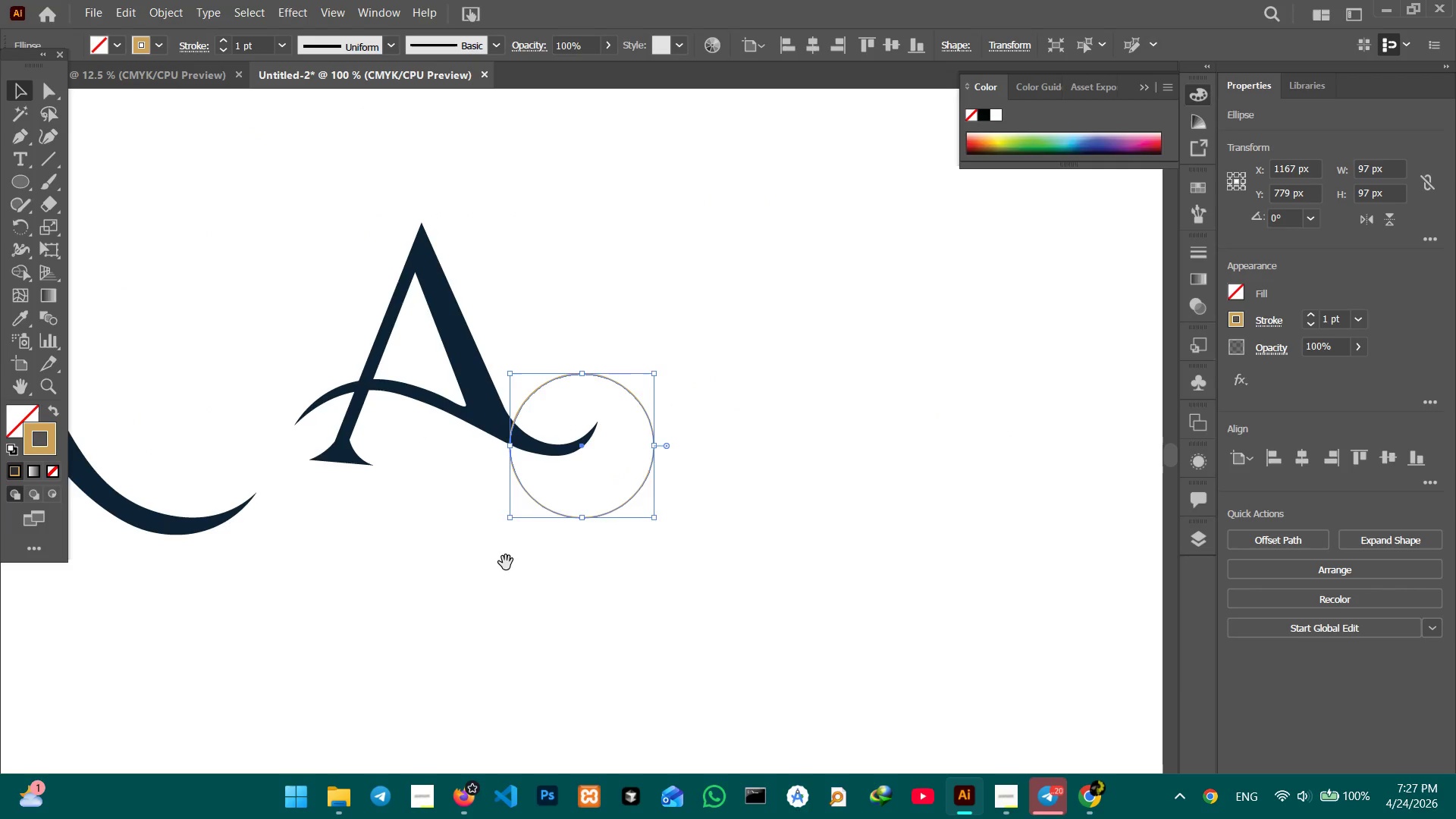 
hold_key(key=Space, duration=0.59)
 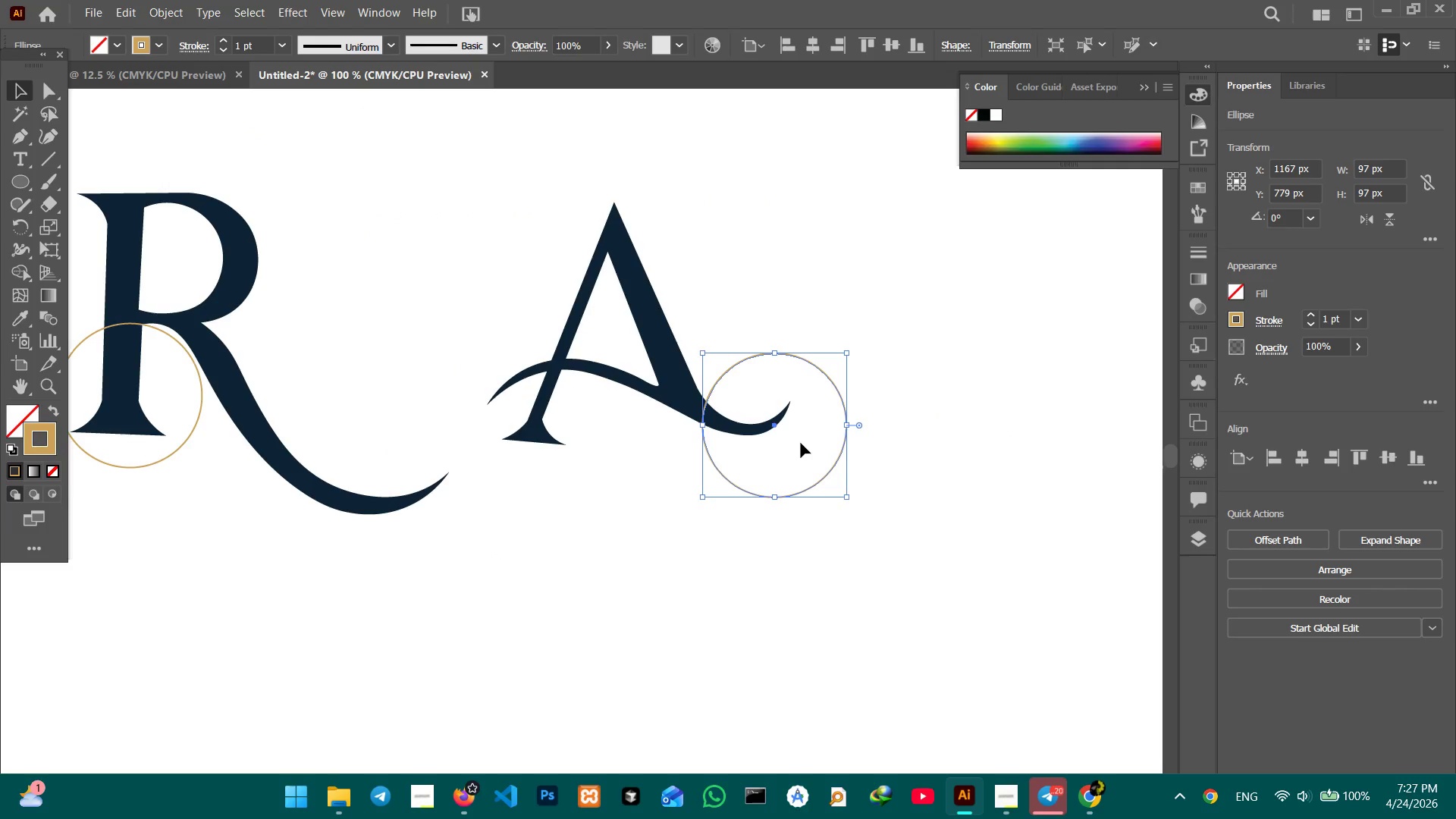 
left_click_drag(start_coordinate=[449, 562], to_coordinate=[642, 541])
 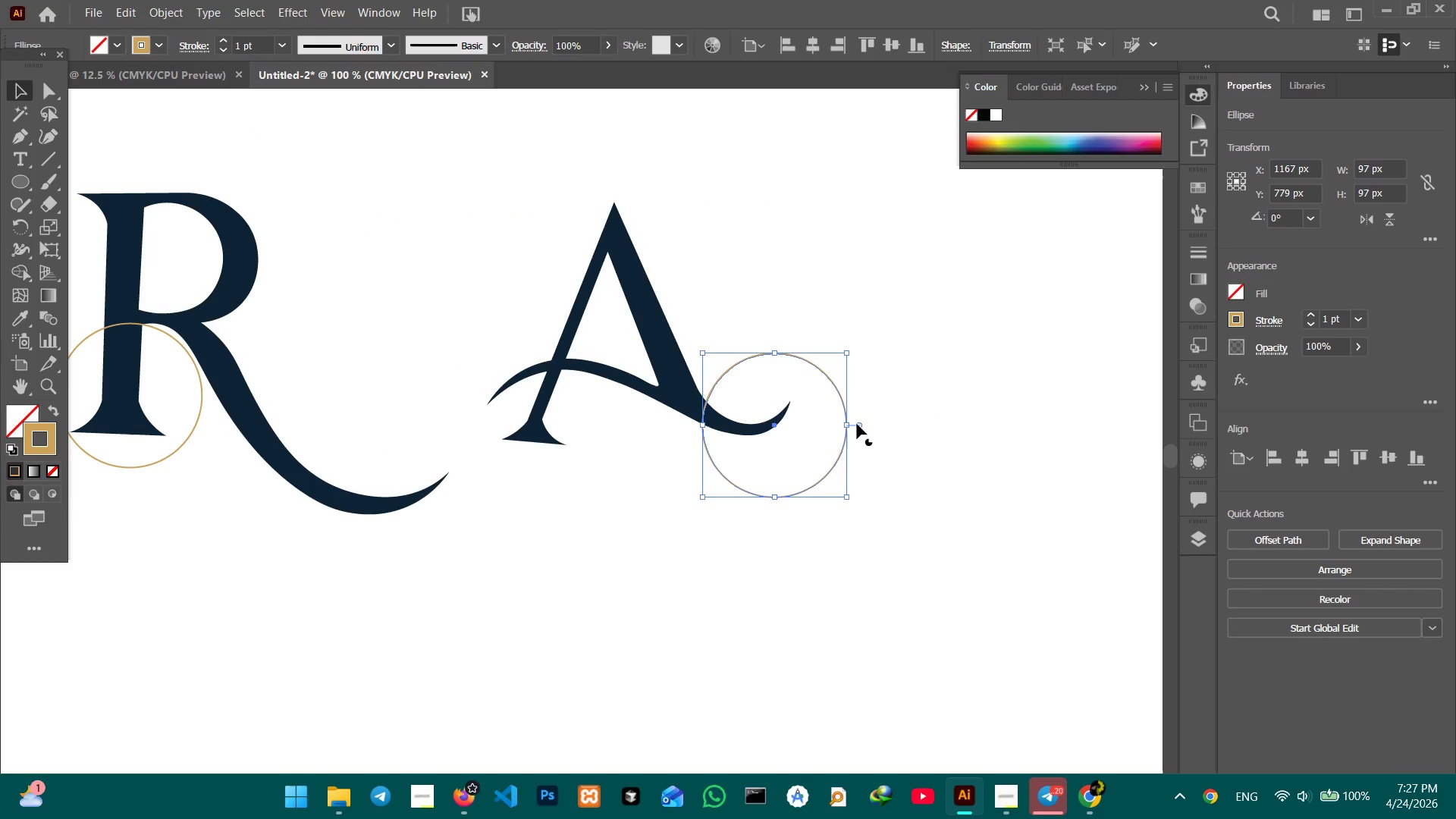 
left_click_drag(start_coordinate=[849, 425], to_coordinate=[814, 416])
 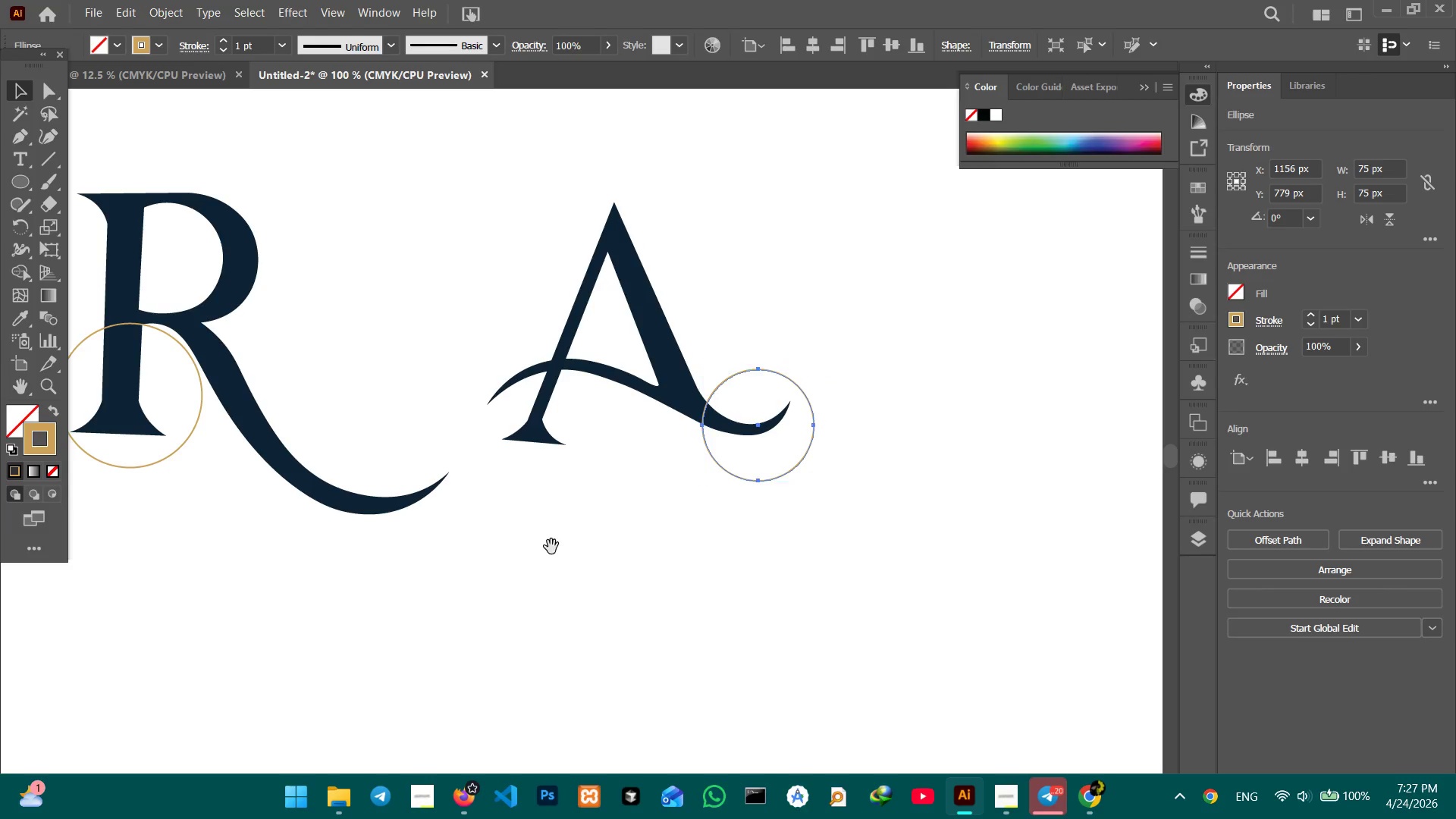 
hold_key(key=ShiftLeft, duration=1.39)
 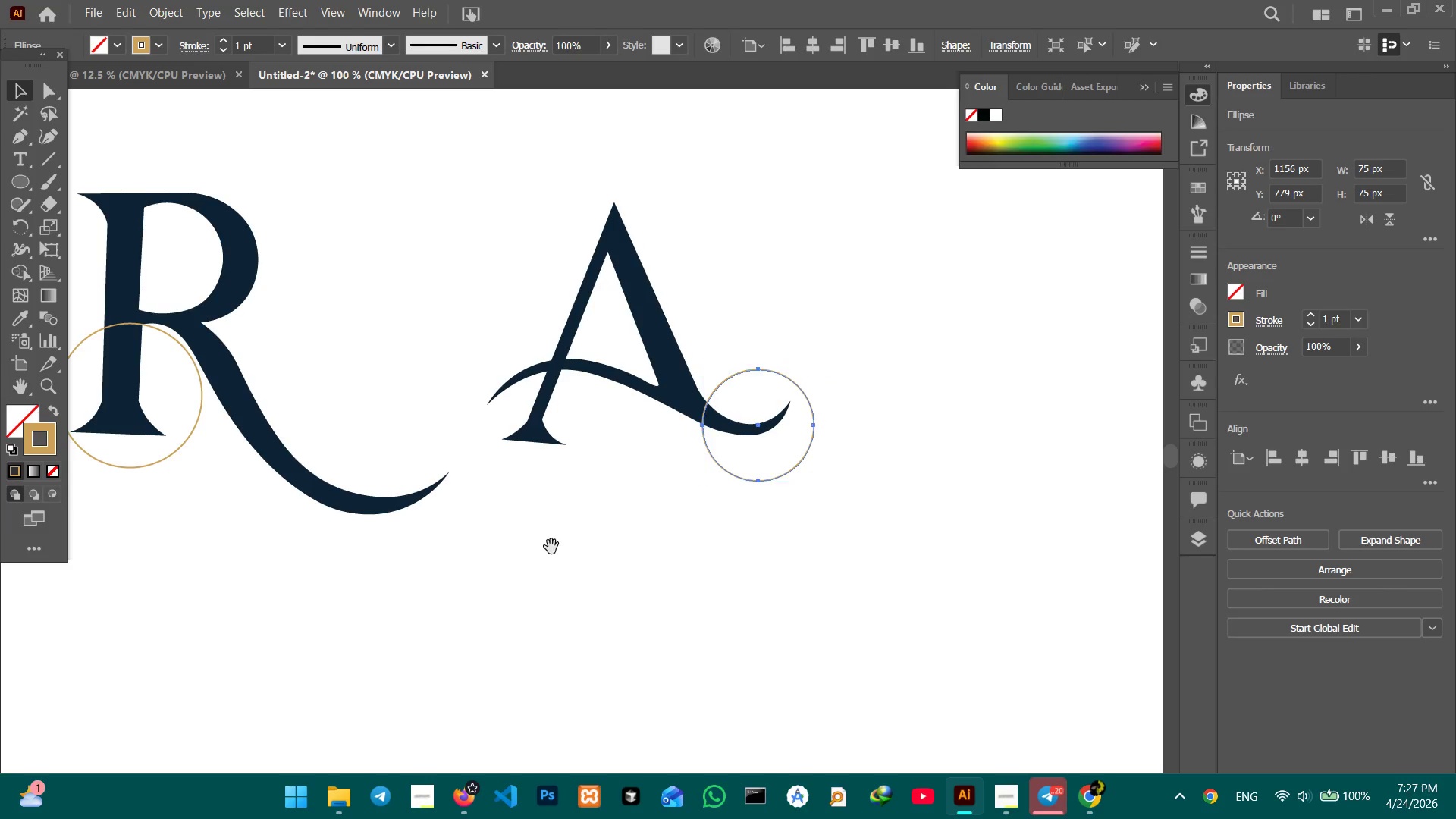 
hold_key(key=Space, duration=0.48)
 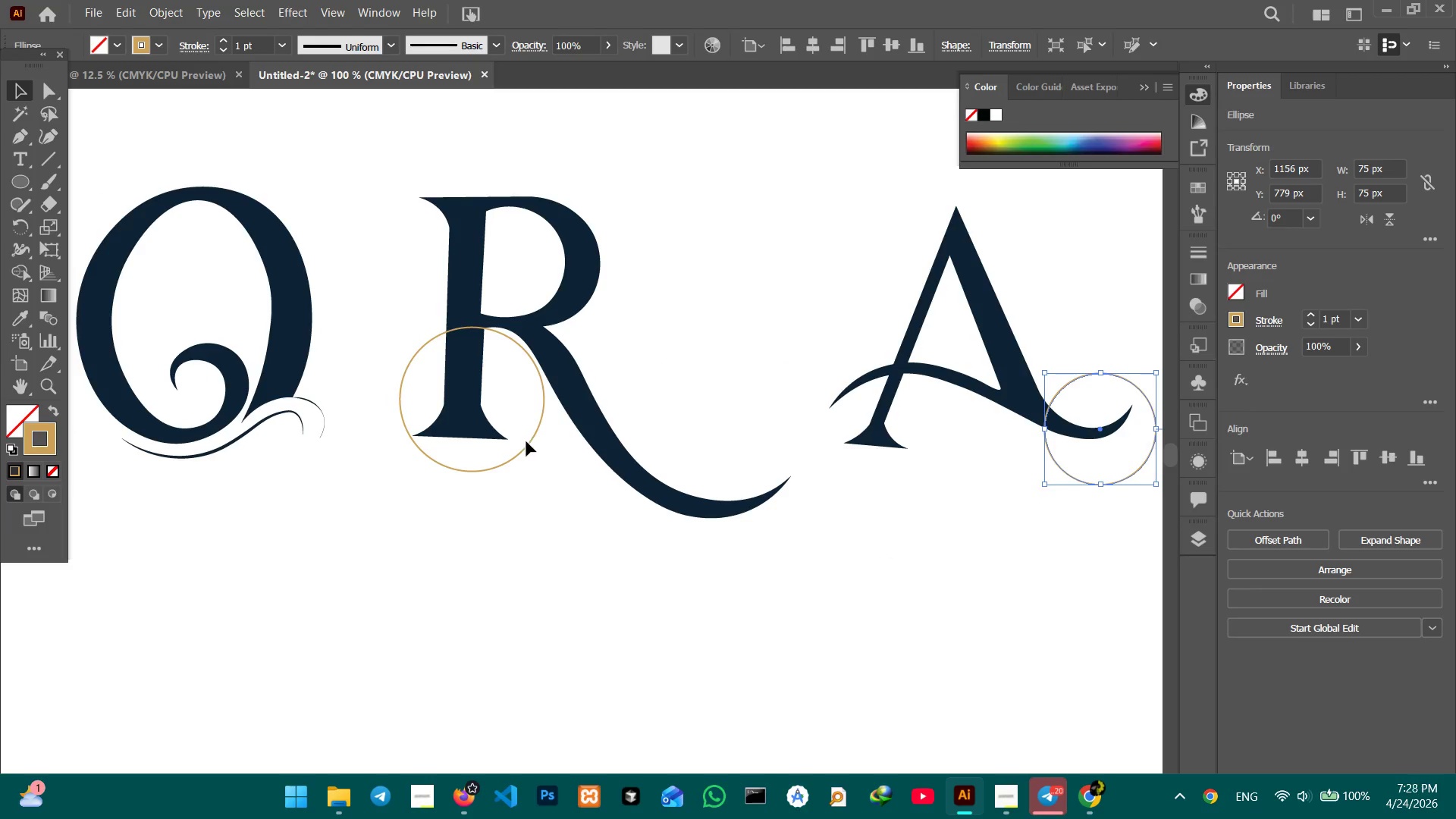 
left_click_drag(start_coordinate=[551, 547], to_coordinate=[894, 551])
 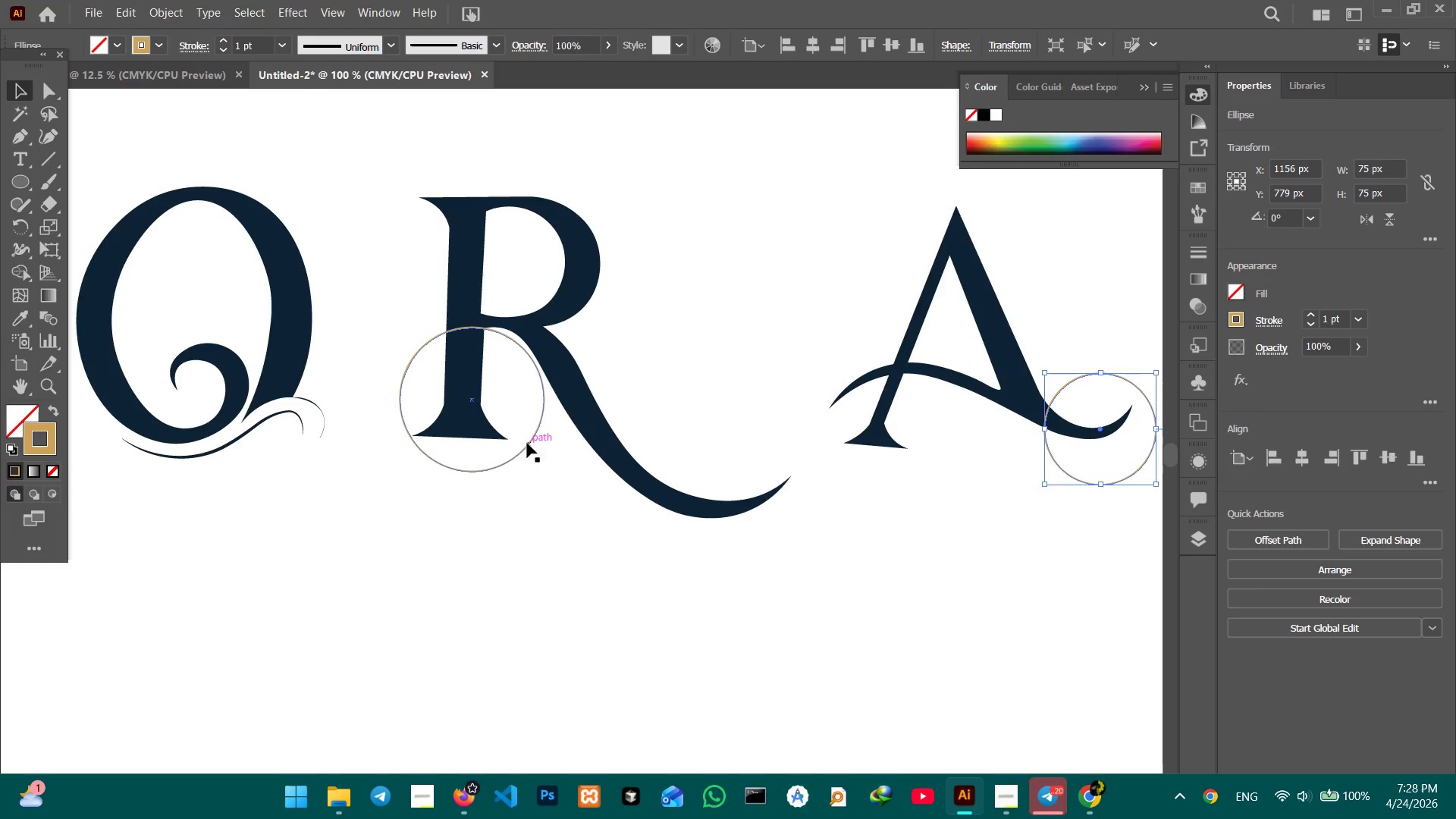 
left_click([527, 443])
 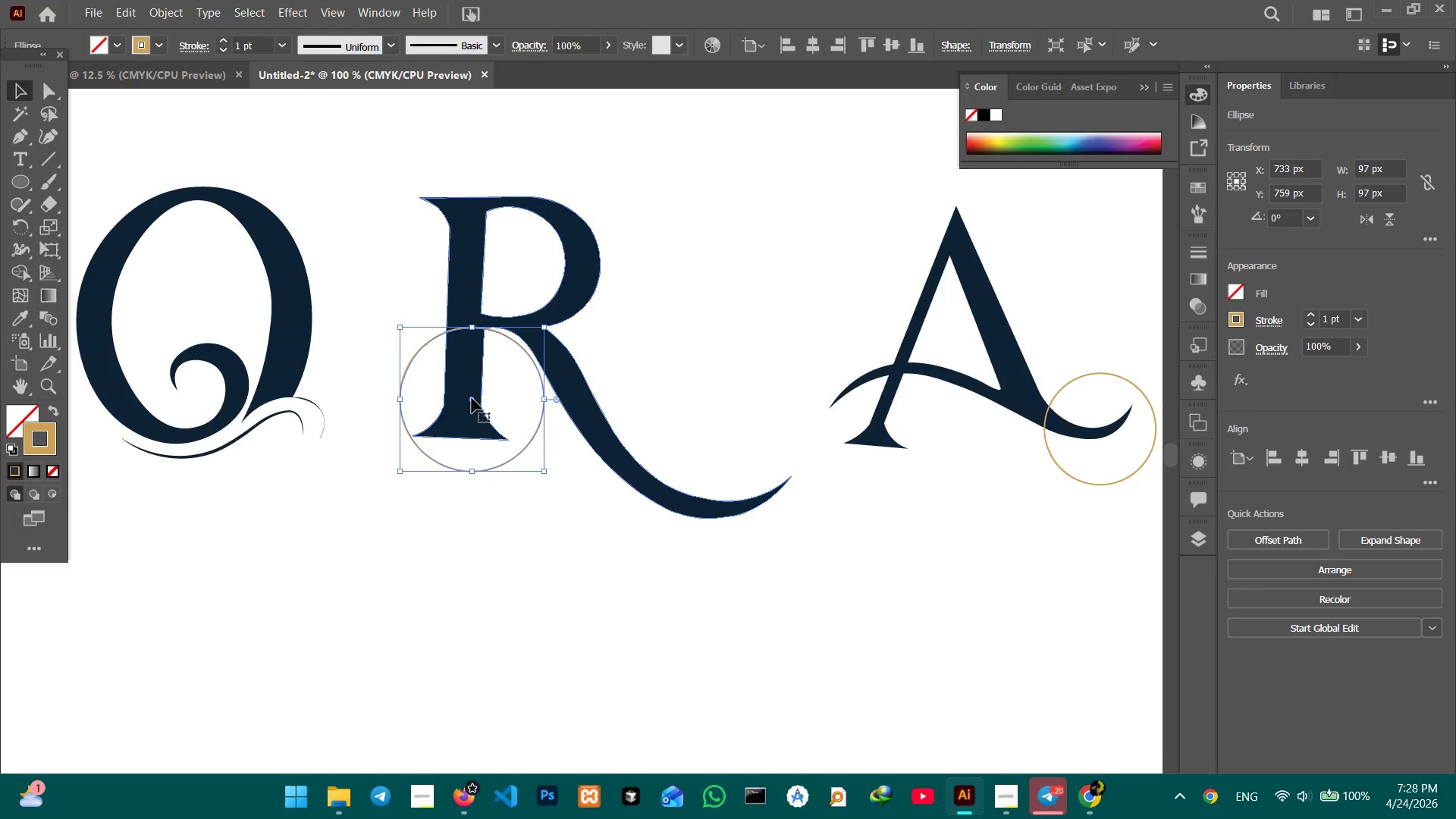 
left_click_drag(start_coordinate=[472, 398], to_coordinate=[450, 397])
 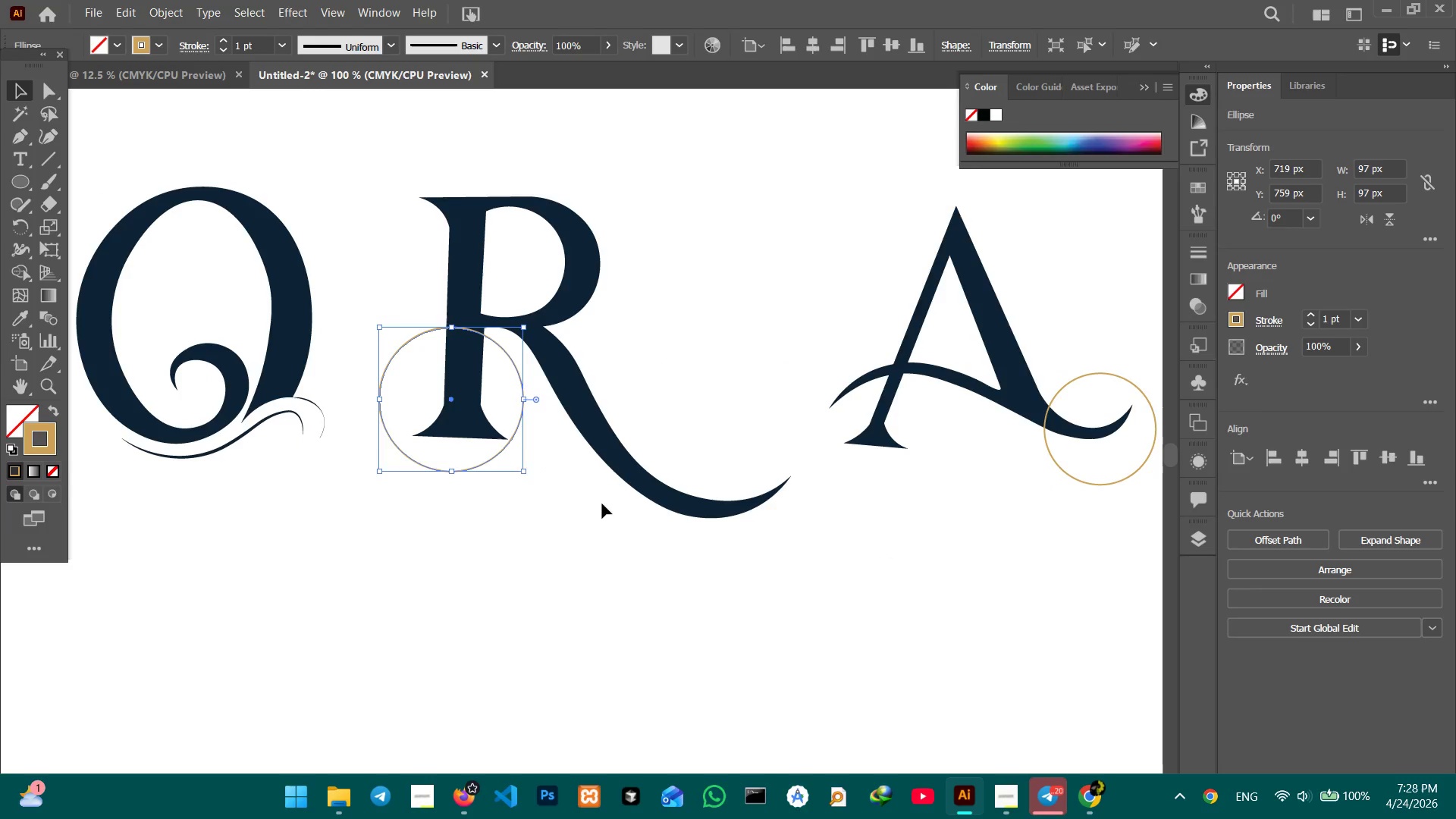 
hold_key(key=Space, duration=0.69)
 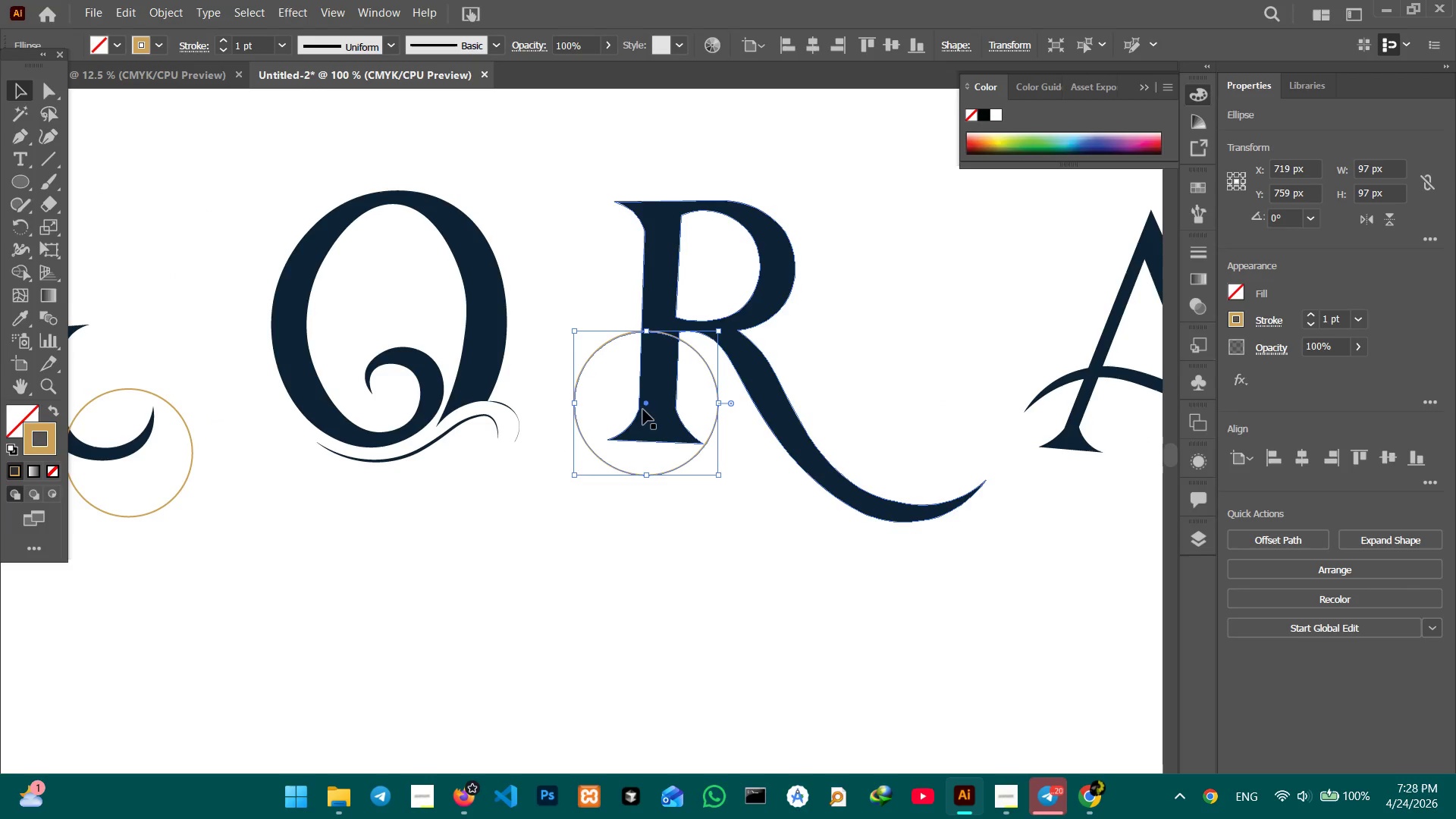 
left_click_drag(start_coordinate=[413, 546], to_coordinate=[607, 550])
 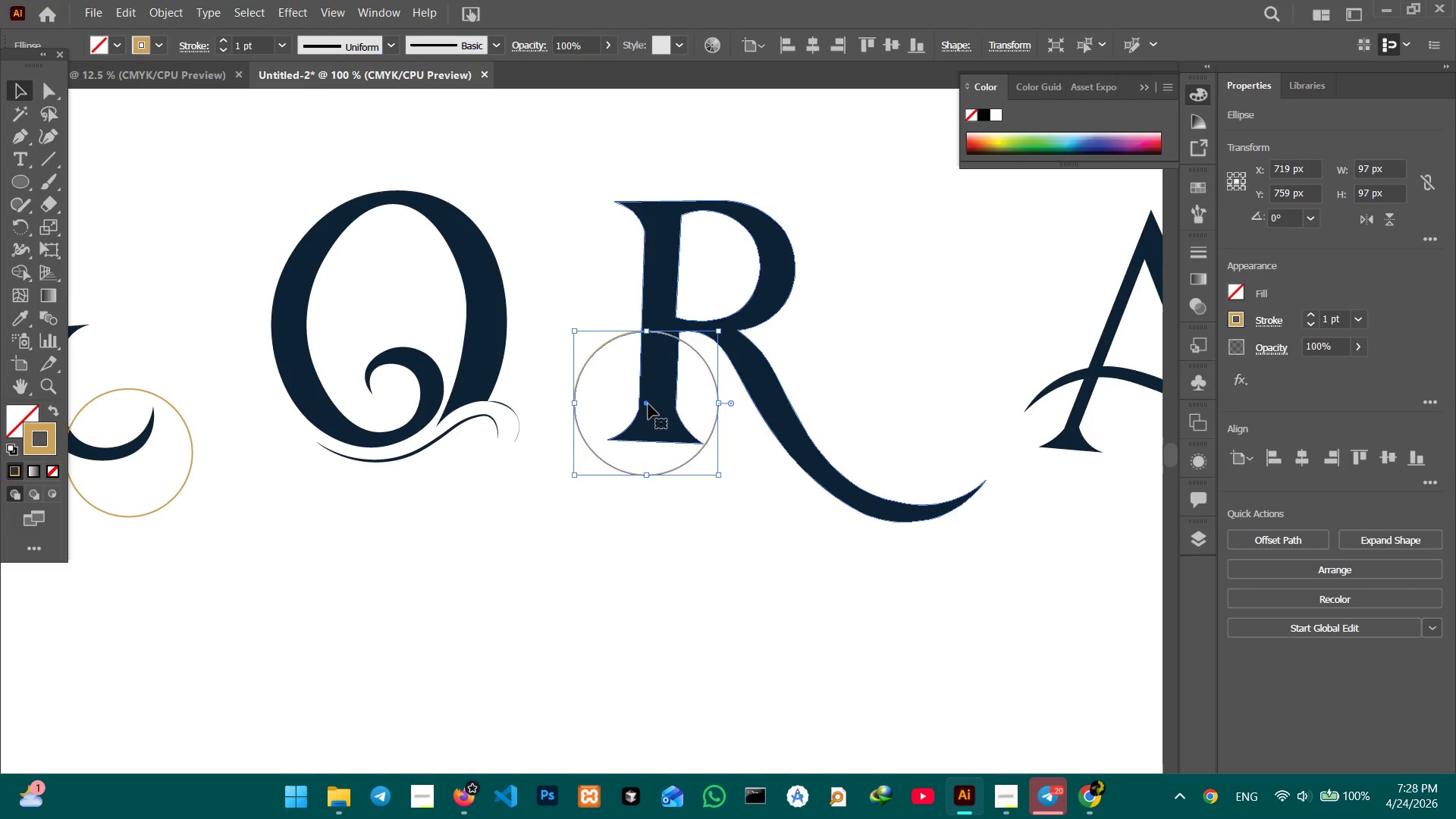 
left_click_drag(start_coordinate=[648, 403], to_coordinate=[652, 403])
 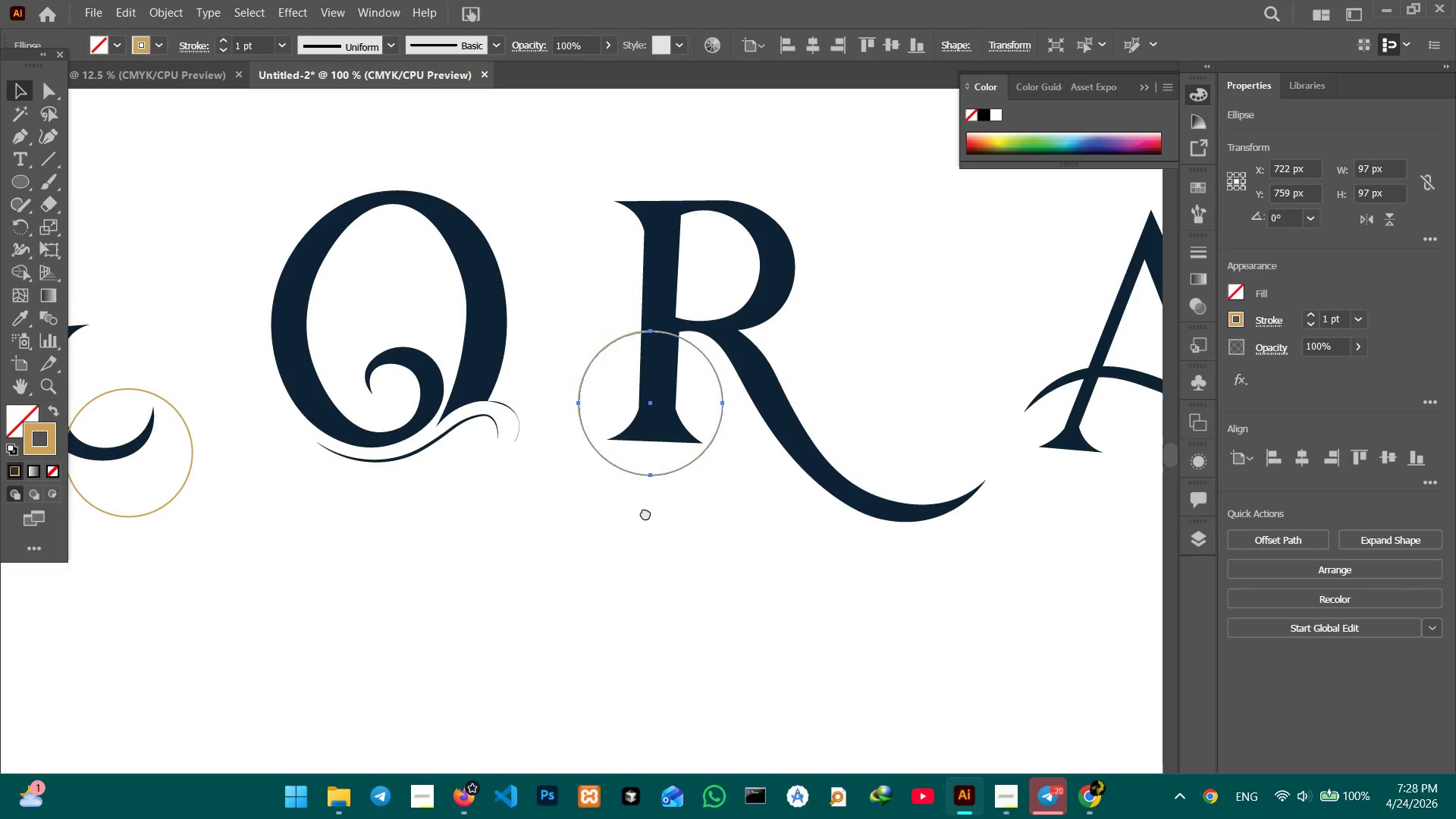 
hold_key(key=Space, duration=0.62)
 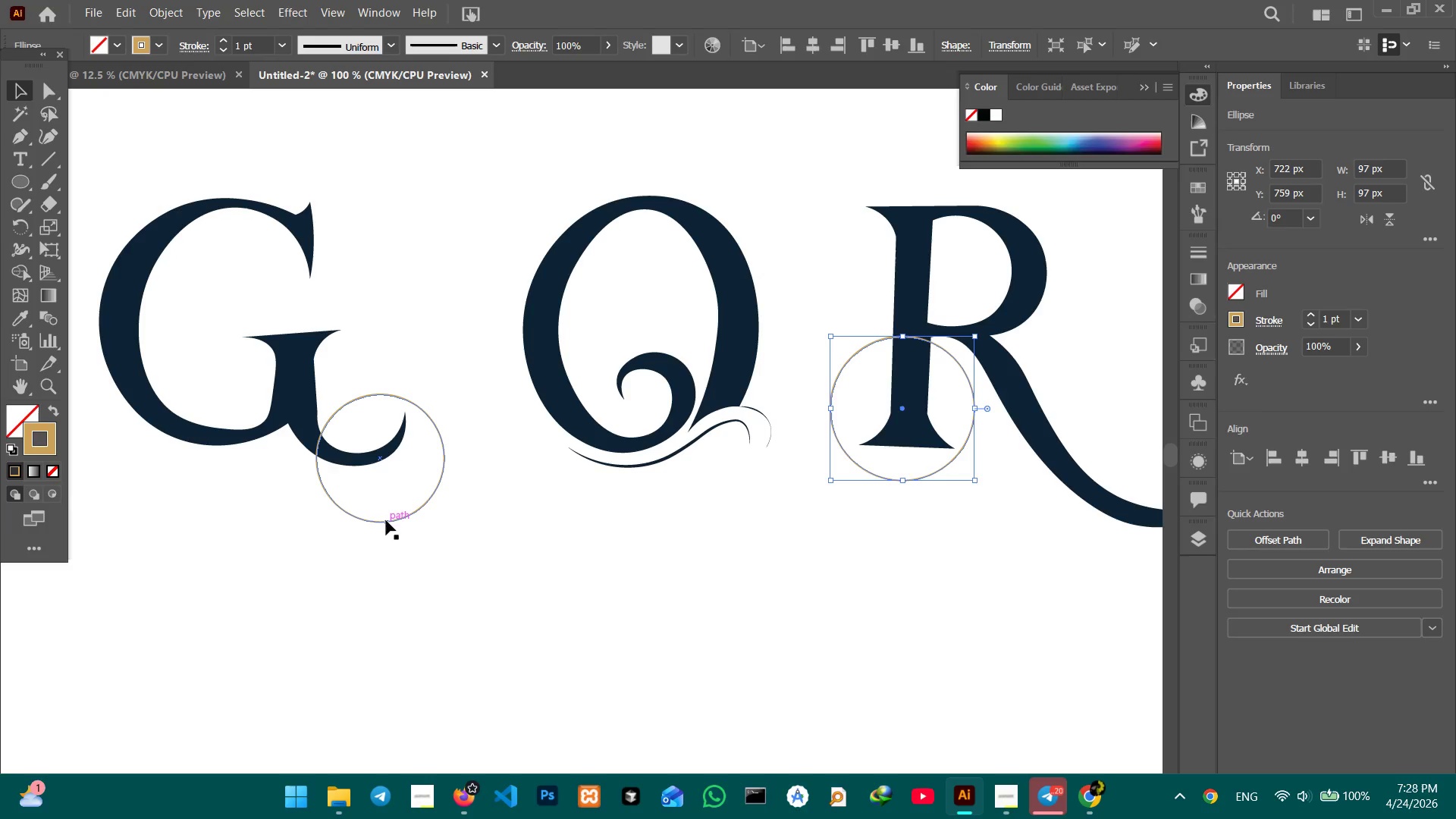 
left_click_drag(start_coordinate=[645, 513], to_coordinate=[897, 517])
 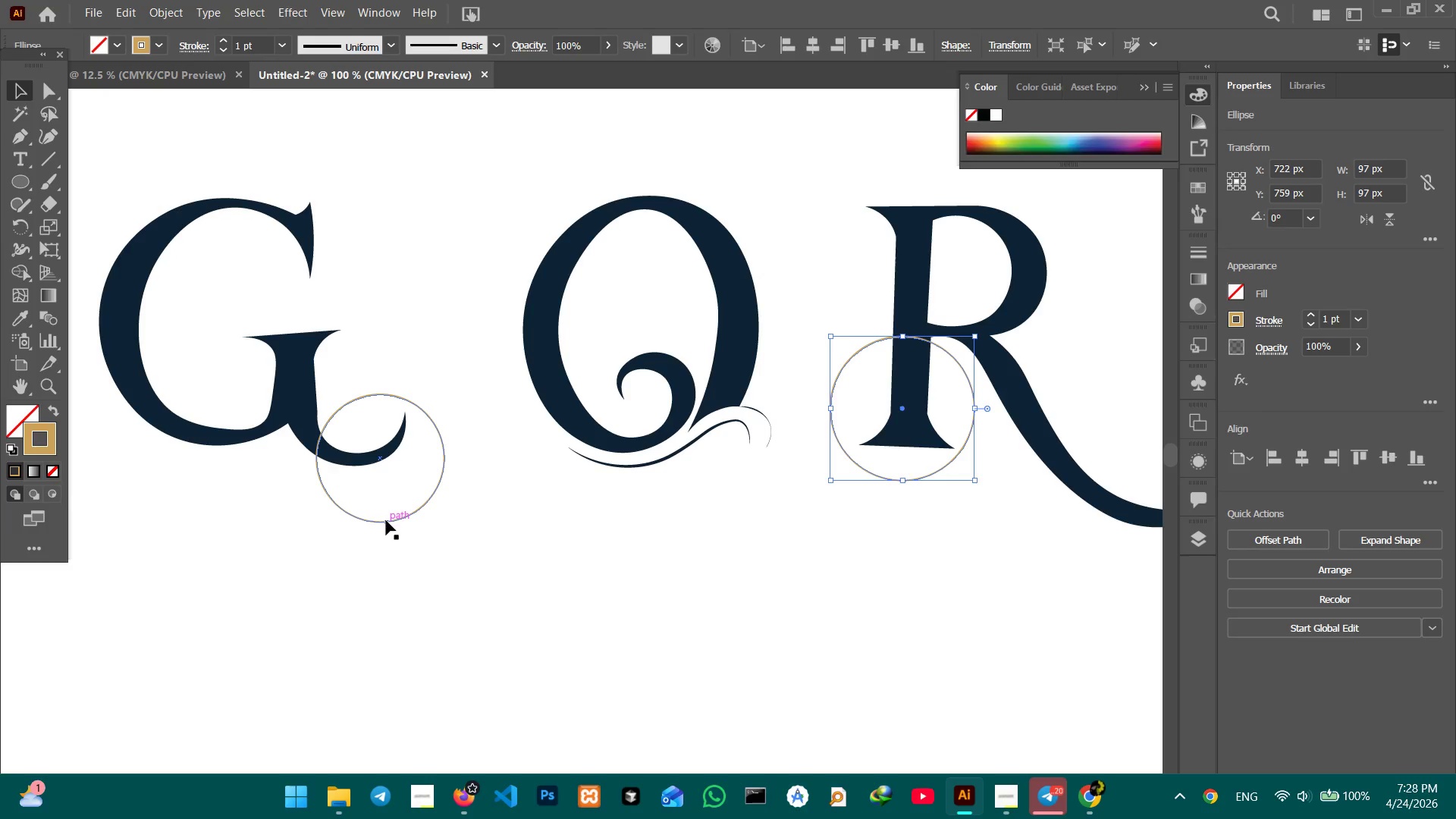 
left_click([386, 522])
 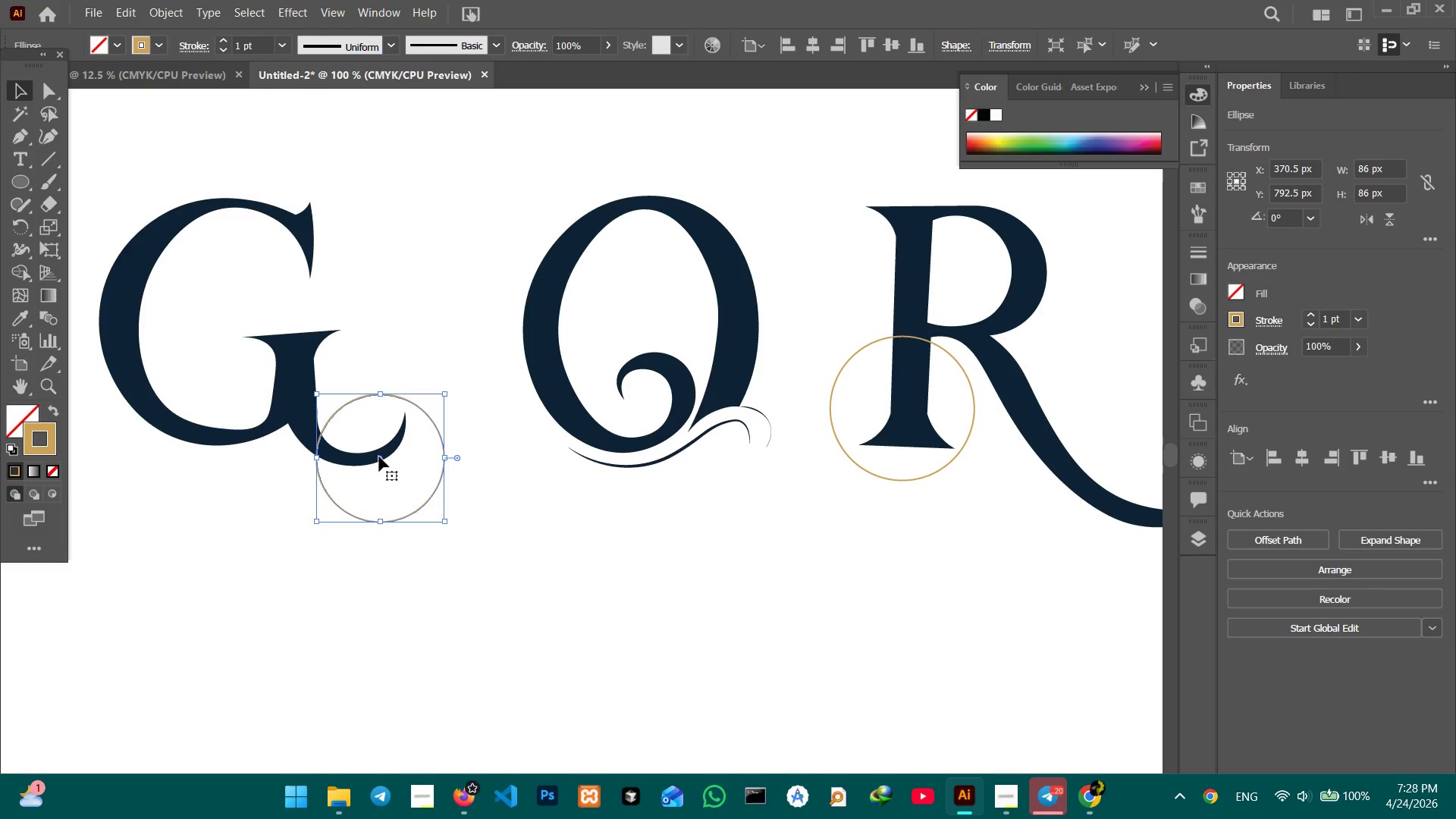 
left_click_drag(start_coordinate=[379, 457], to_coordinate=[369, 438])
 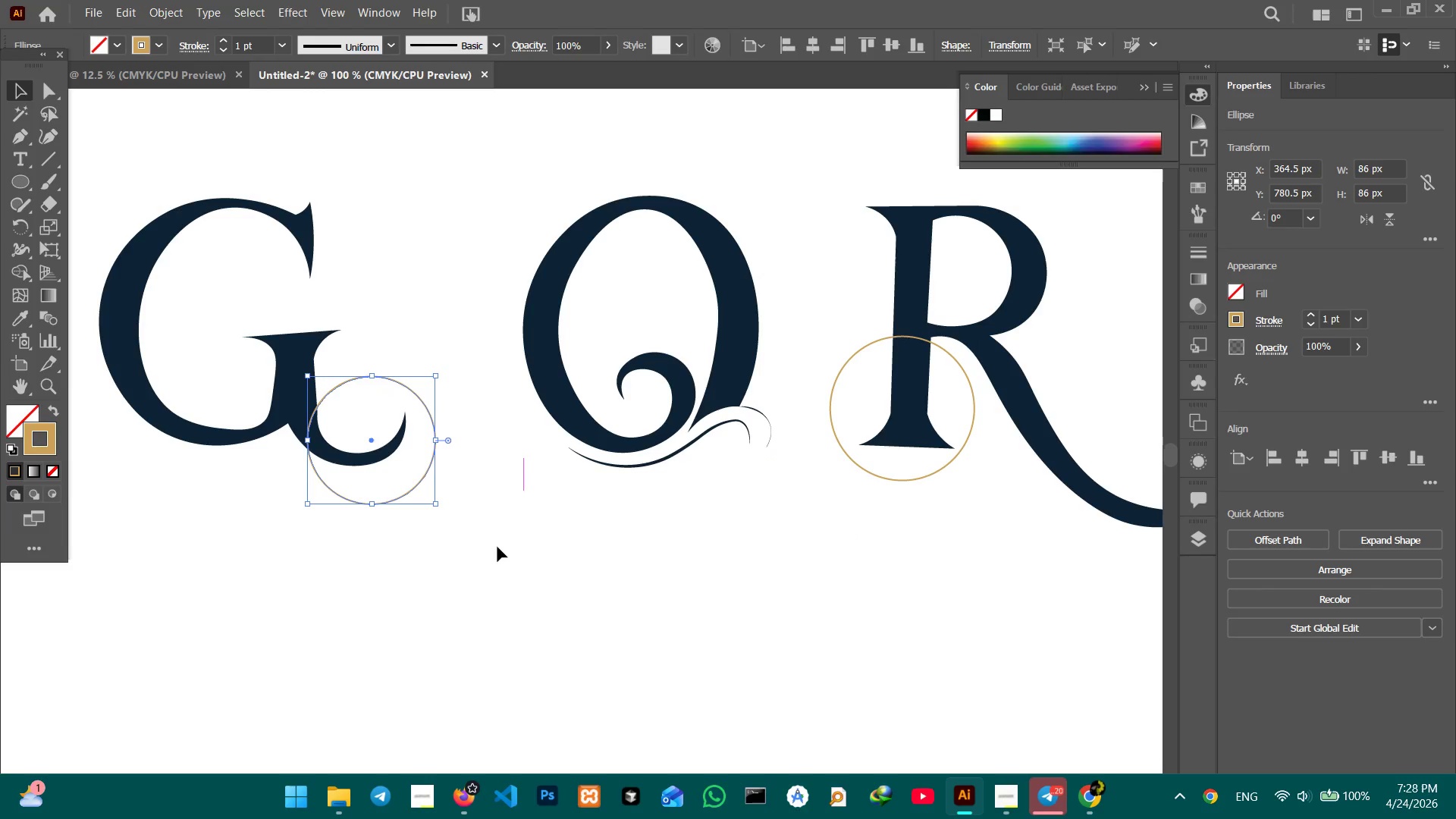 
left_click([500, 551])
 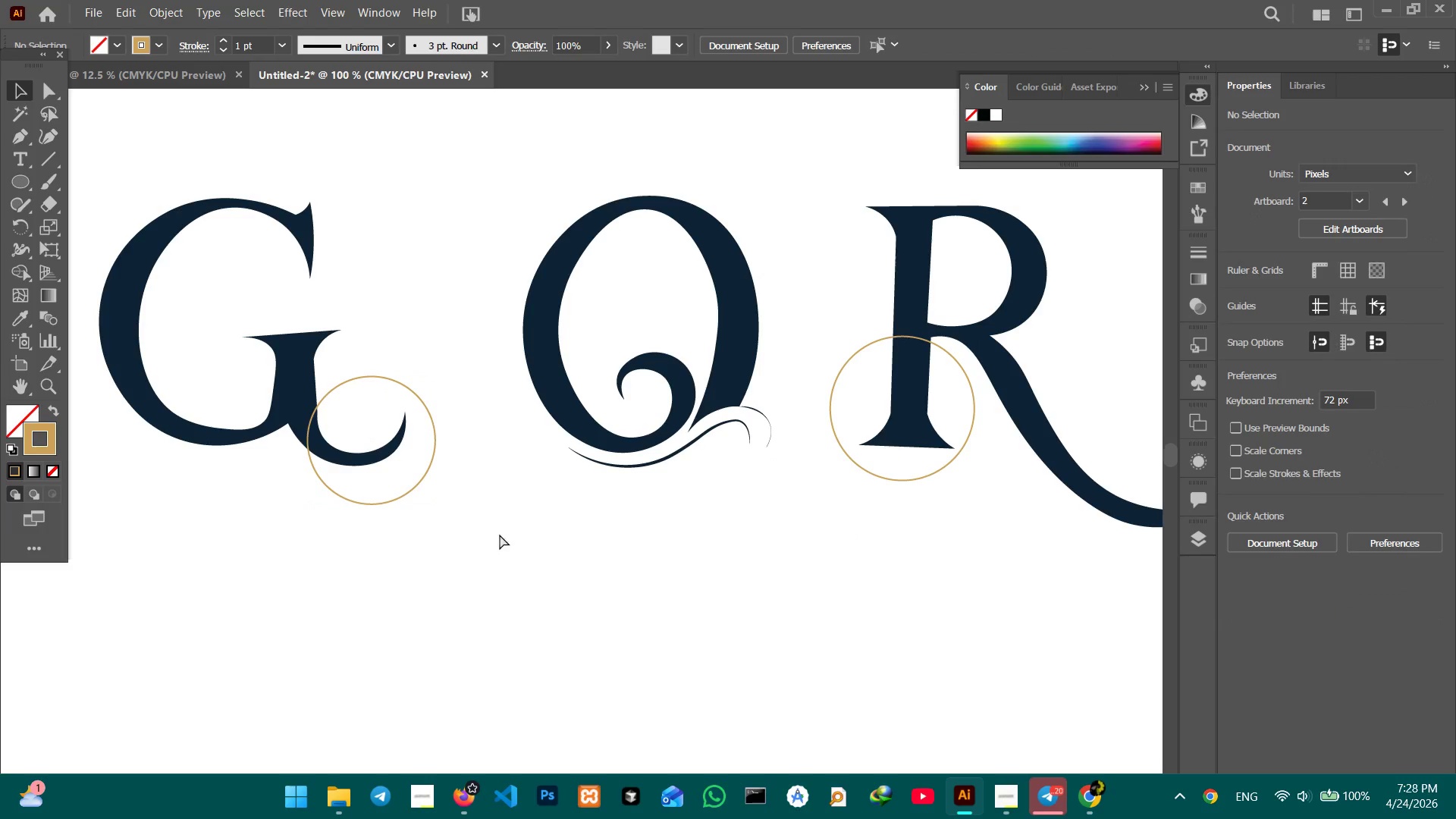 
key(Control+Minus)
 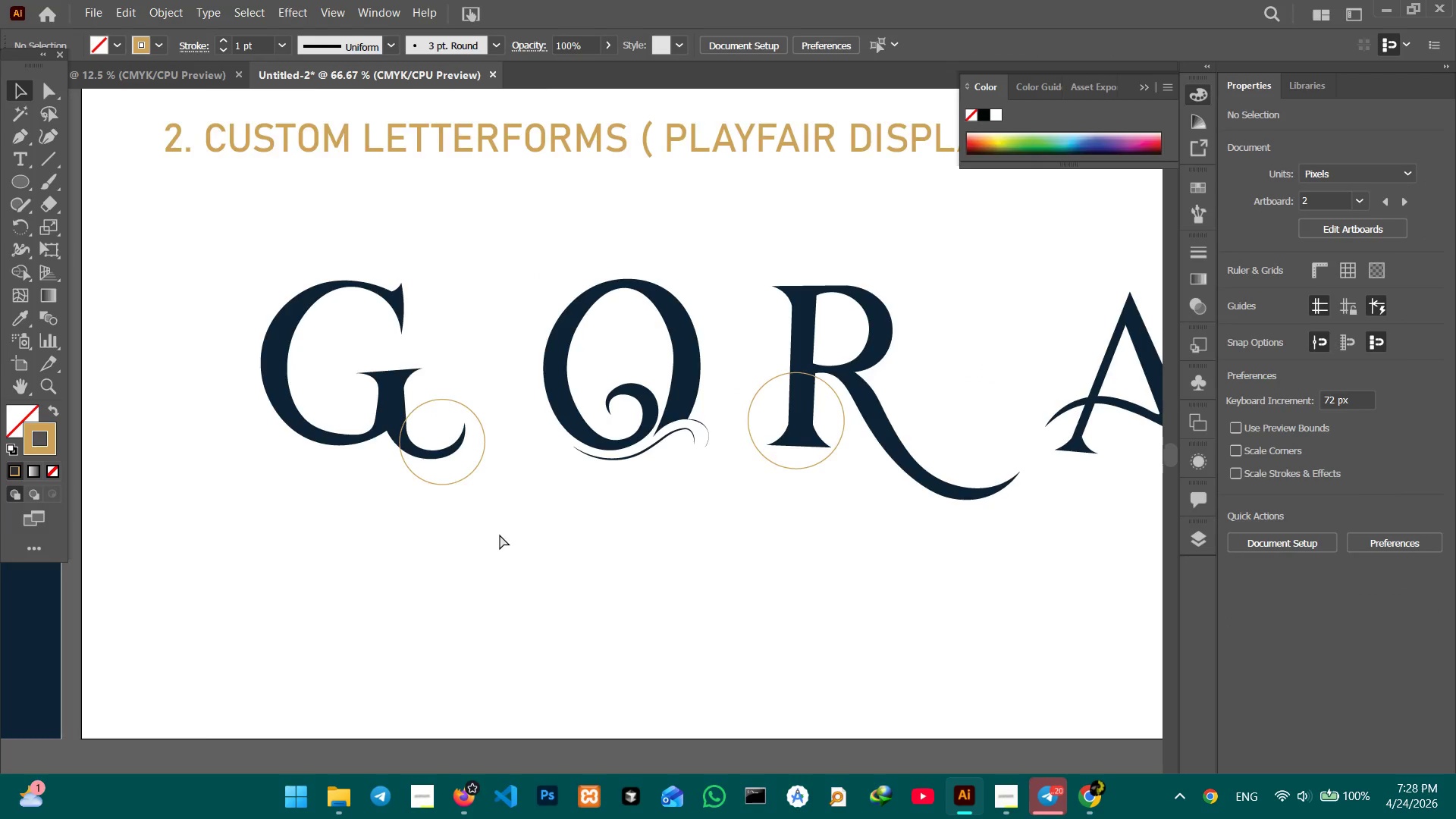 
key(Control+Minus)
 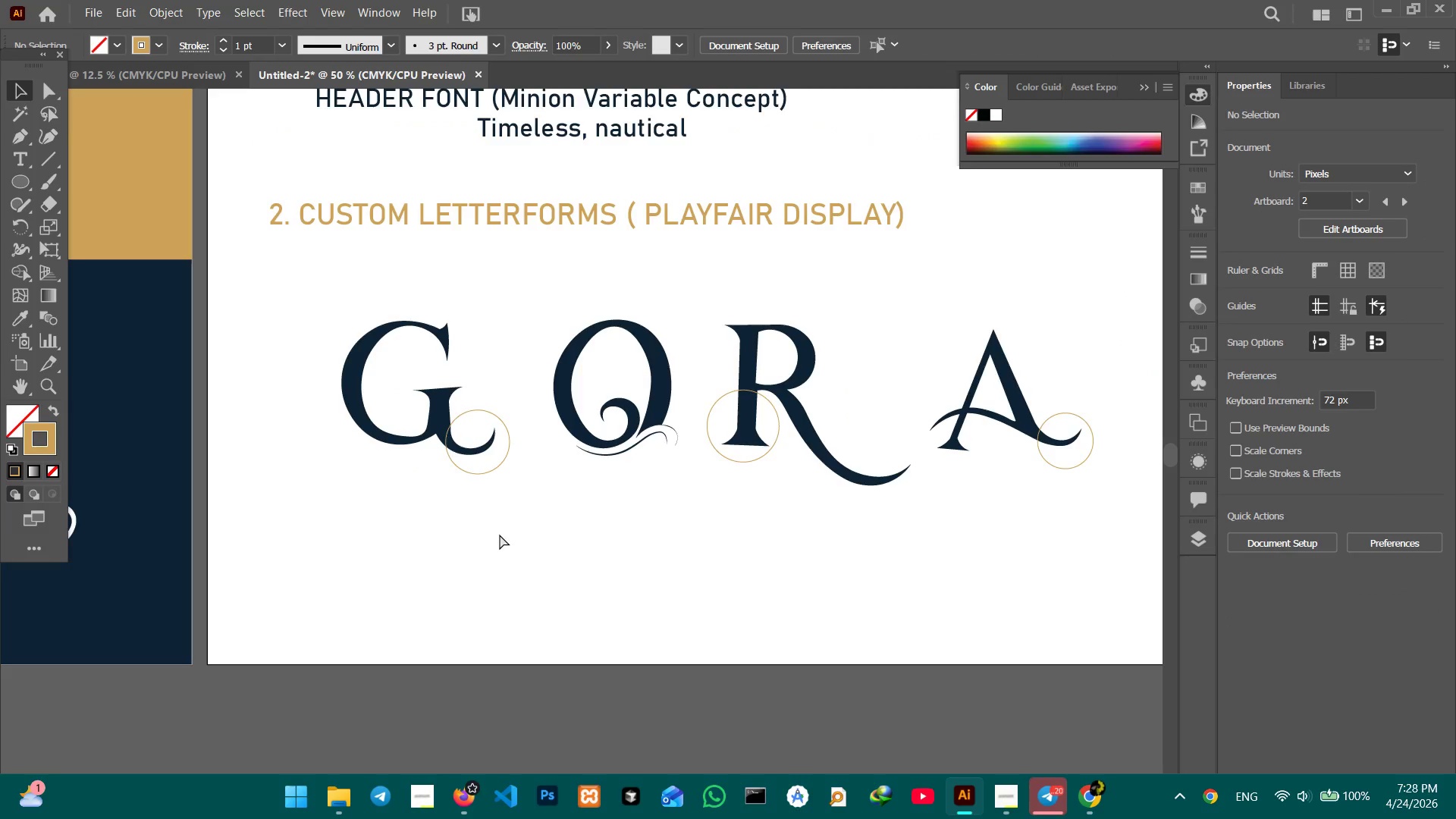 
key(Control+Minus)
 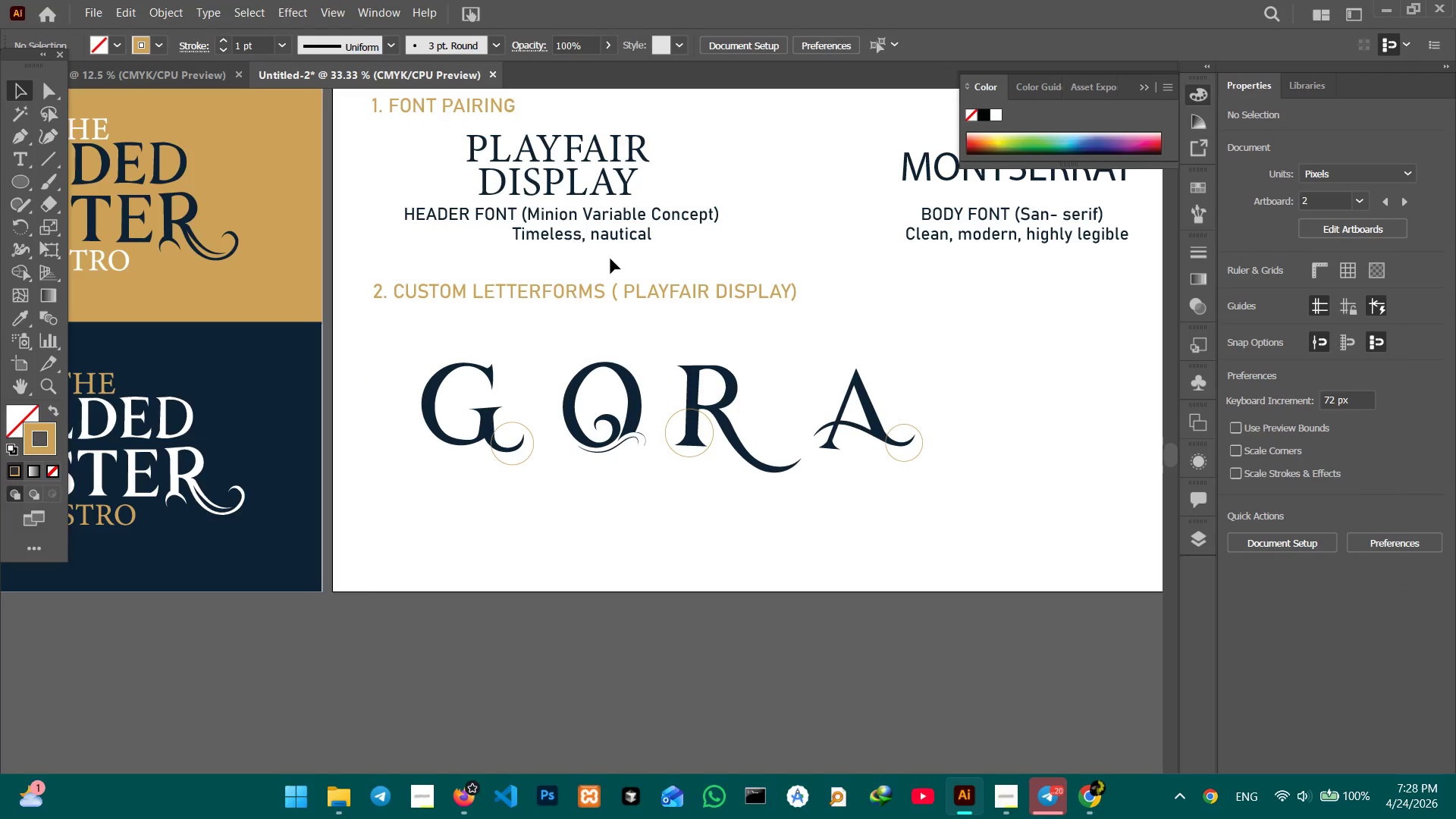 
left_click([989, 238])
 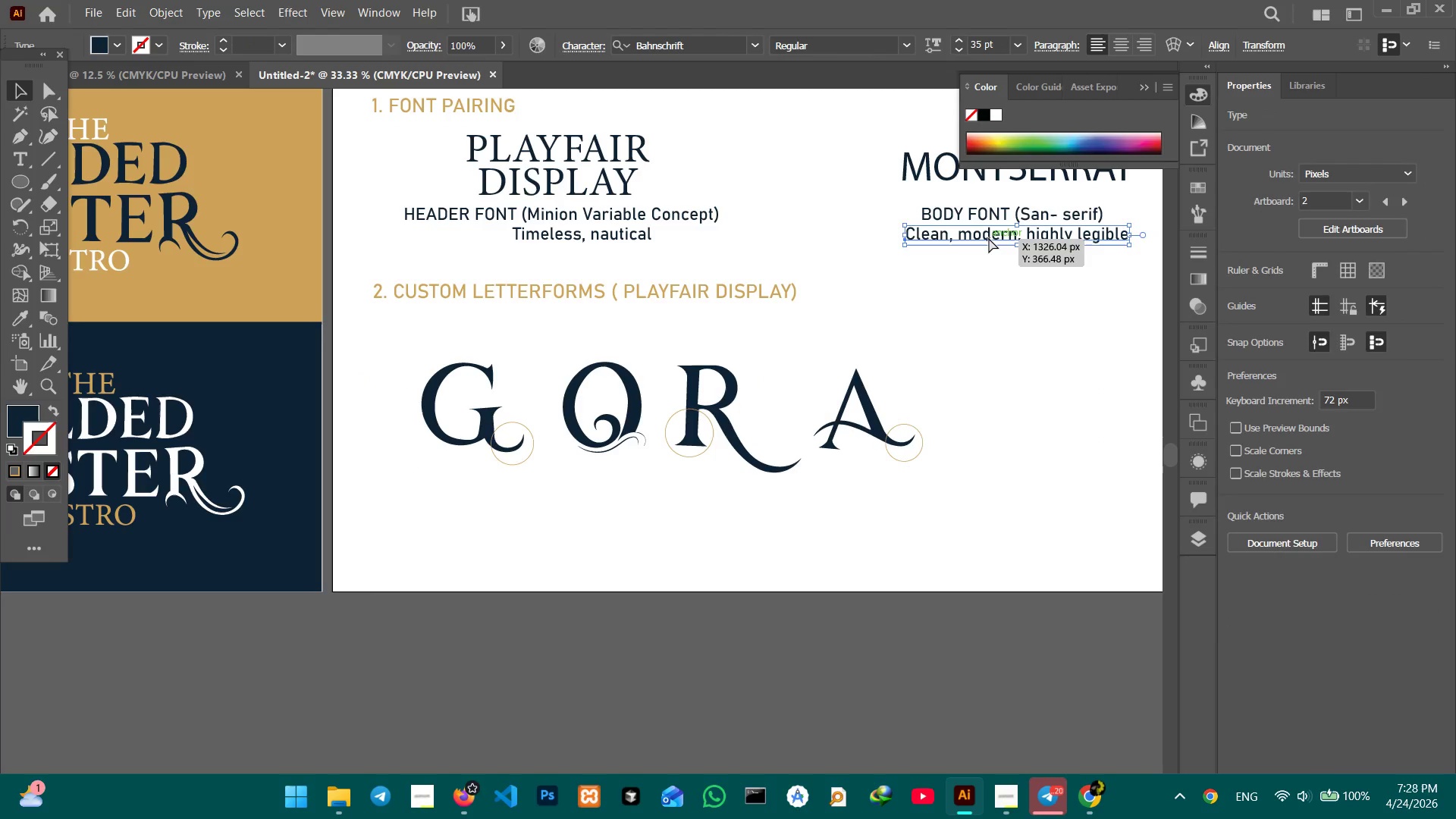 
key(Control+C)
 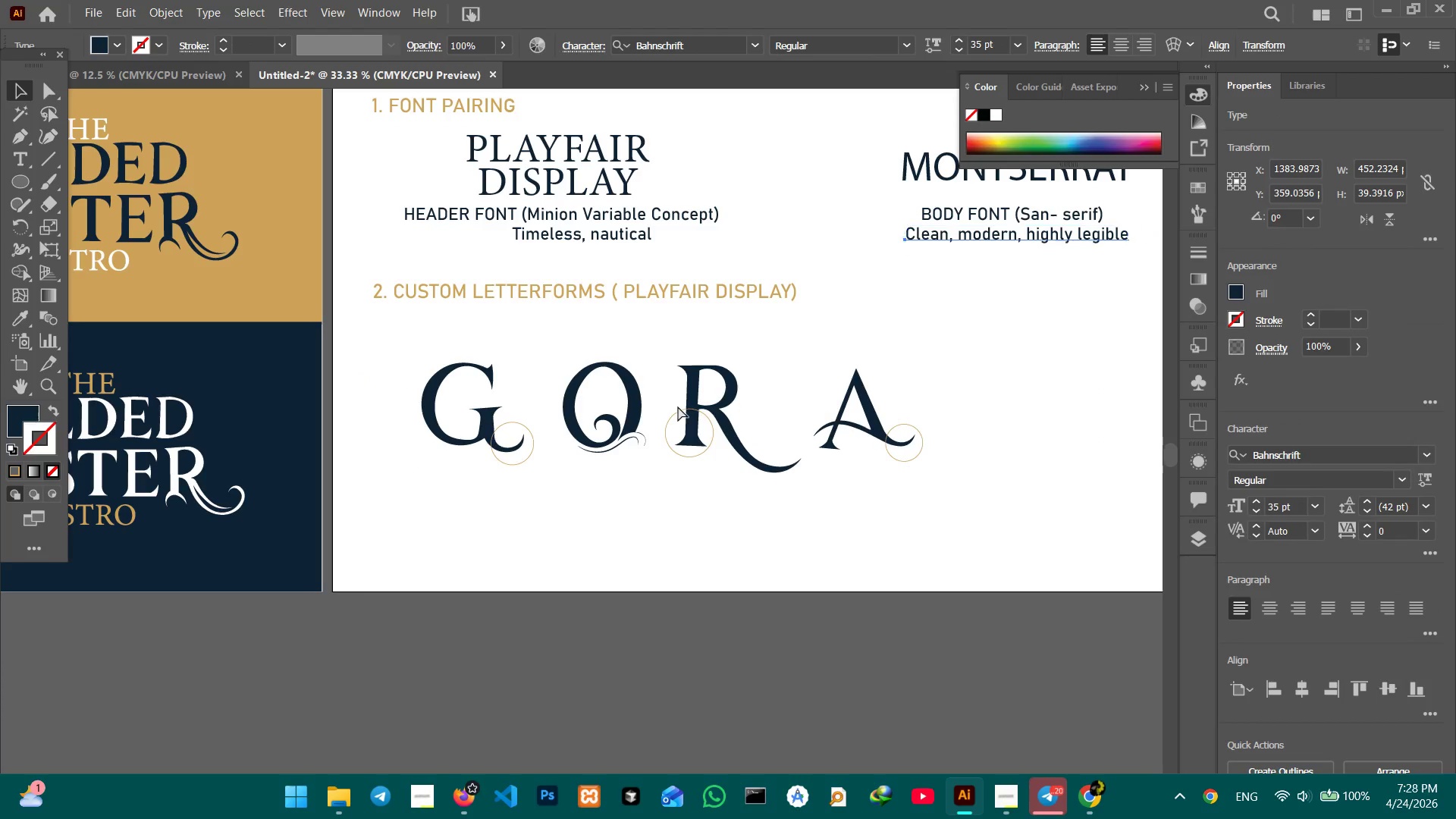 
key(Control+V)
 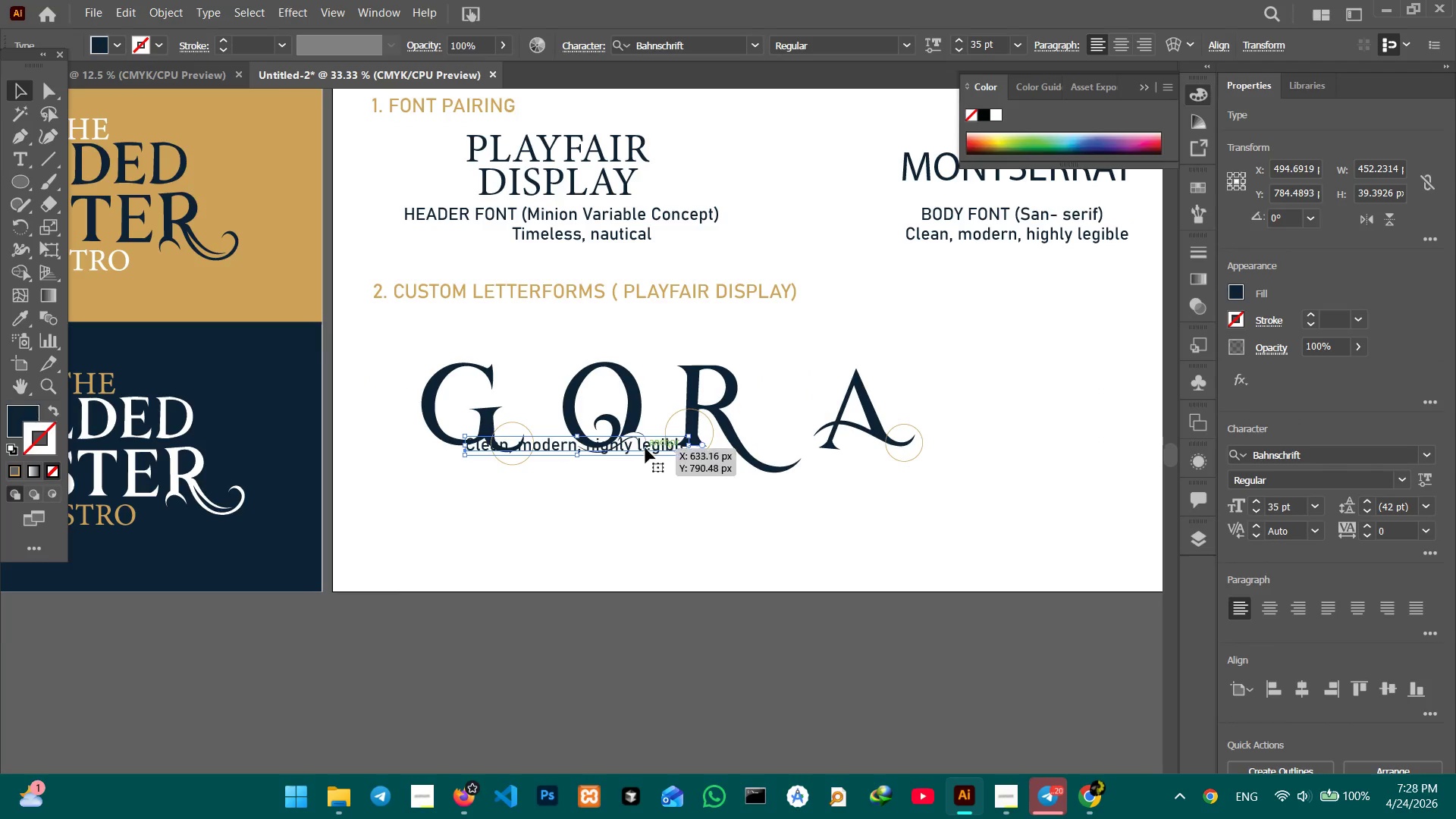 
left_click_drag(start_coordinate=[645, 448], to_coordinate=[603, 504])
 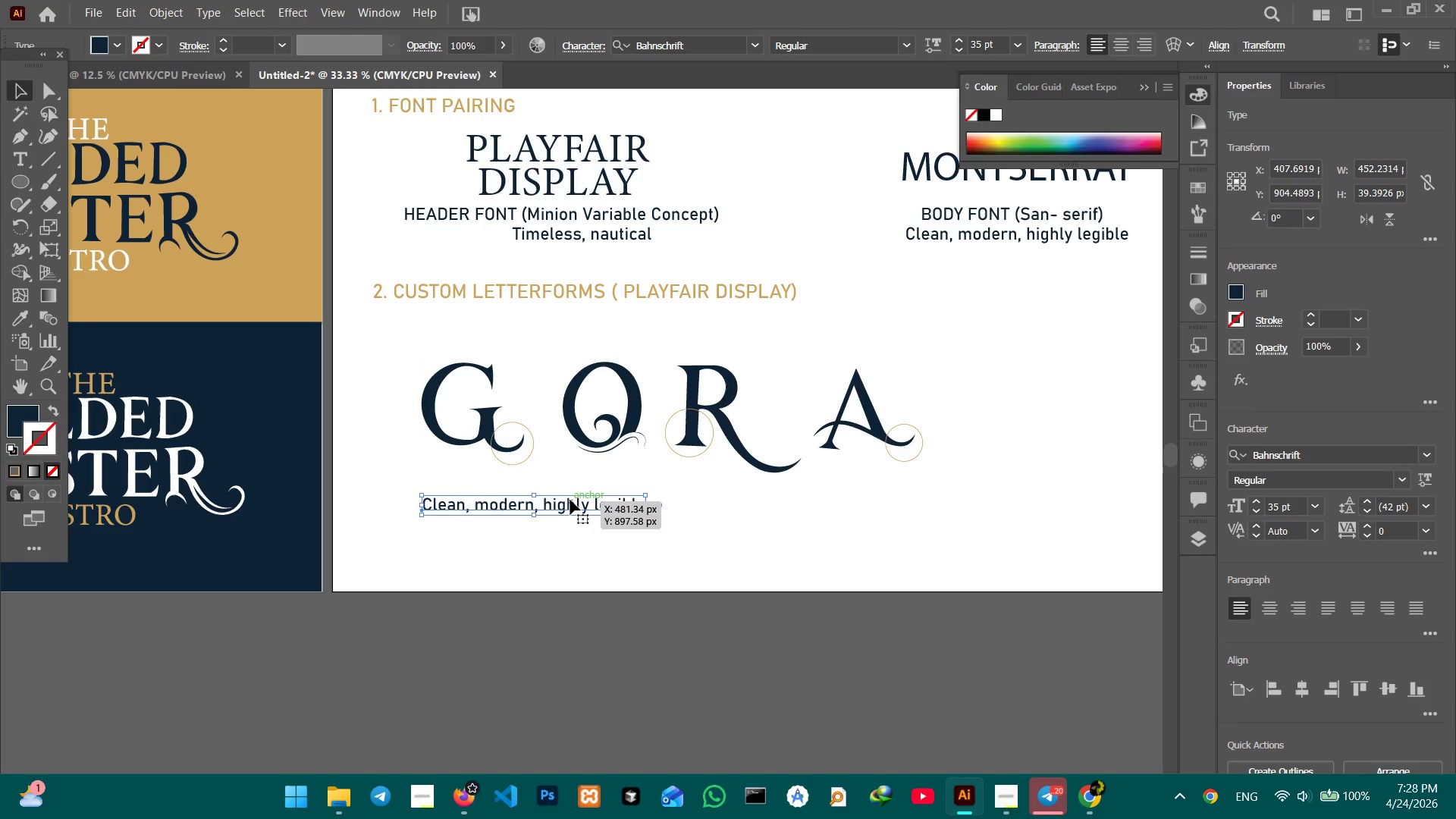 
double_click([570, 500])
 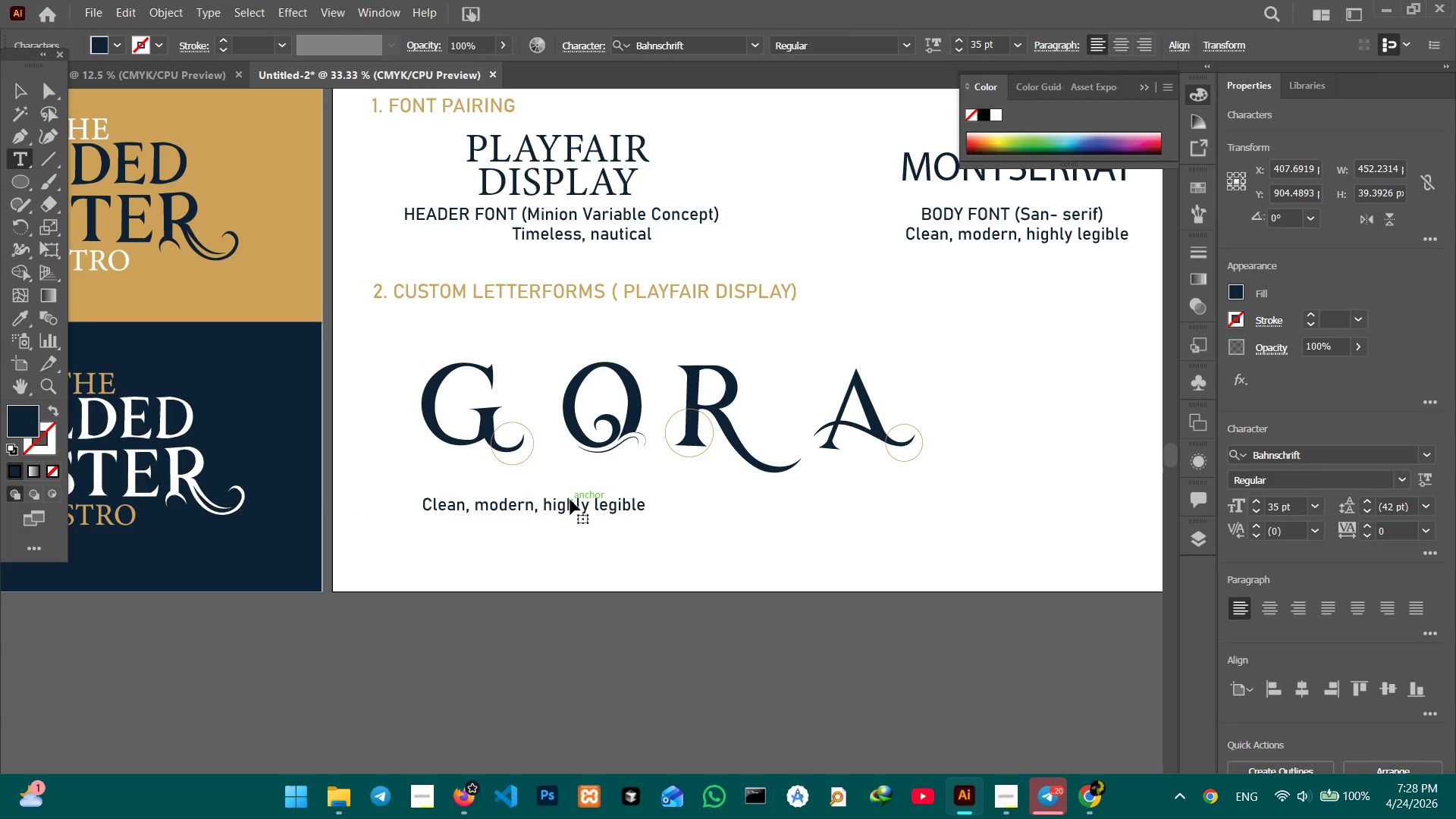 
triple_click([570, 500])
 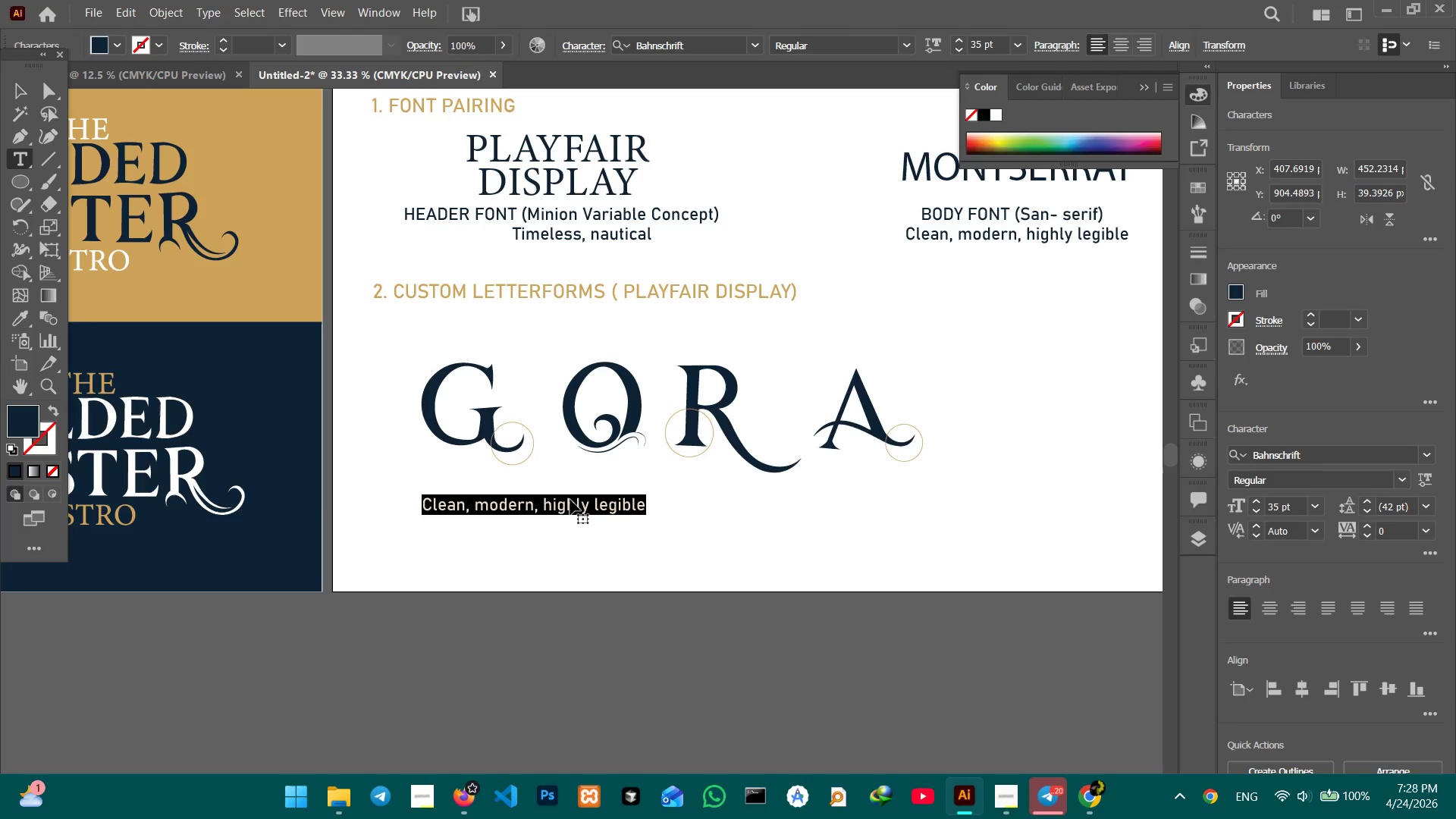 
type(Custom wave swash)
 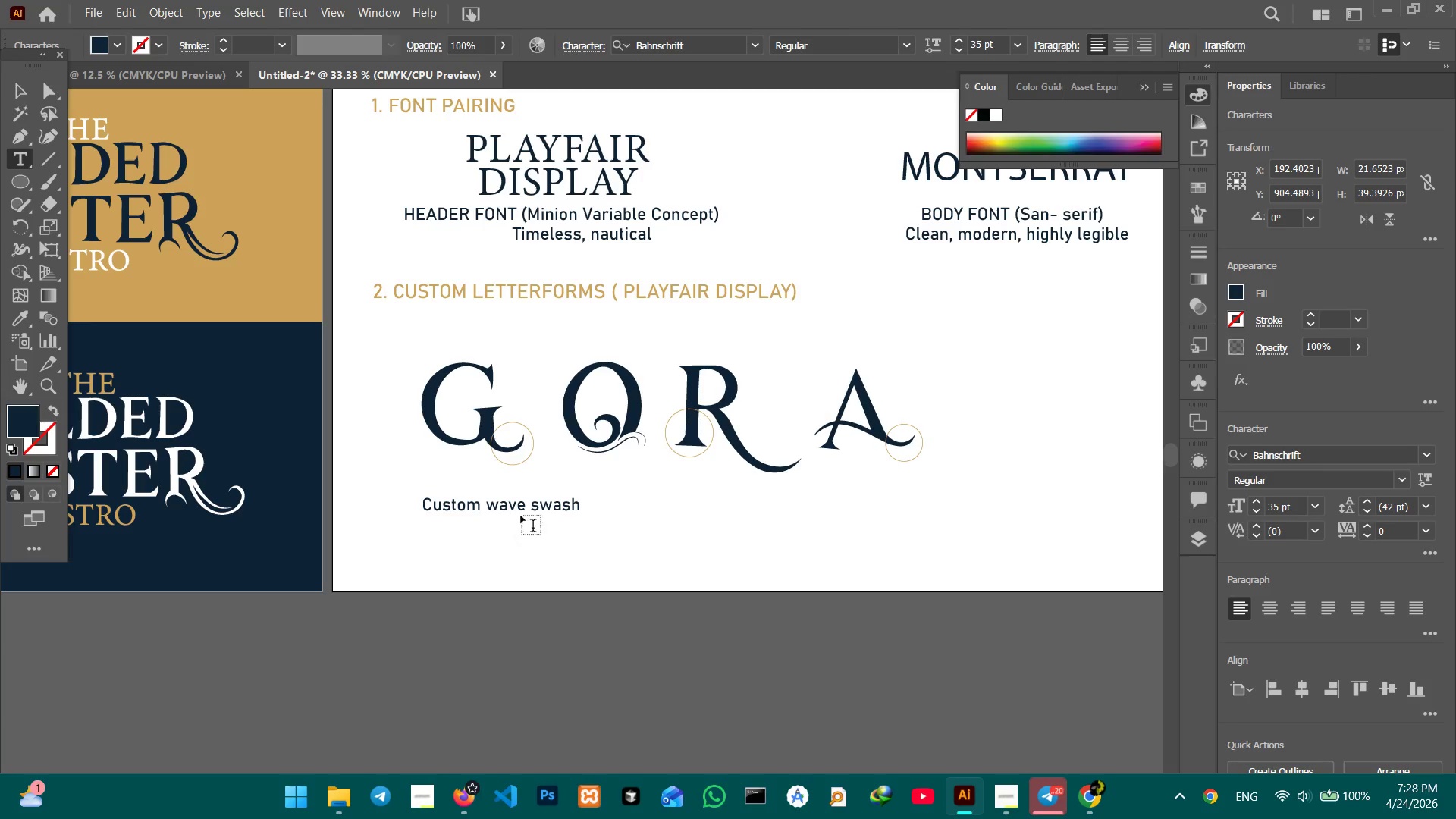 
left_click([529, 508])
 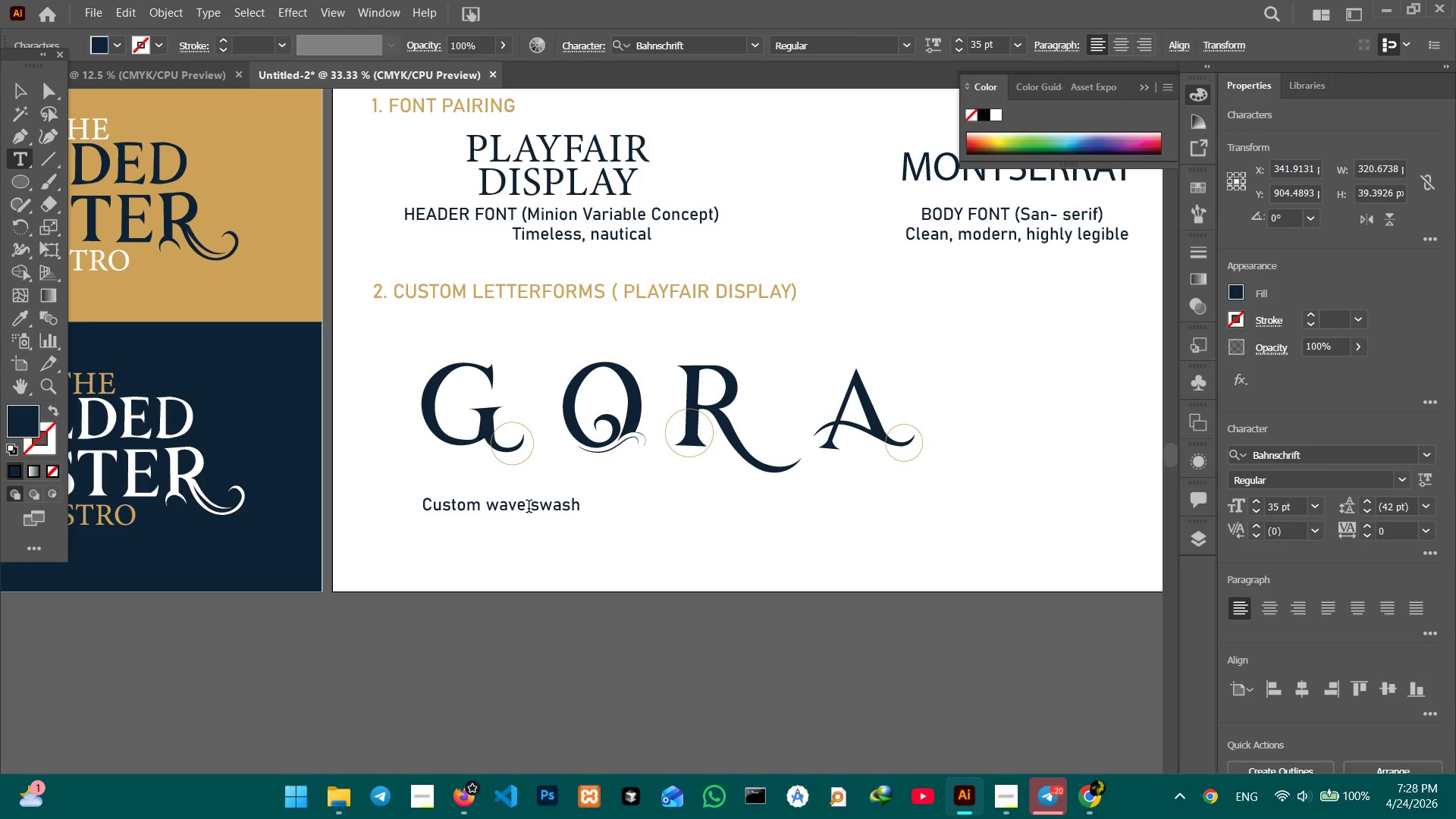 
key(Shift+Enter)
 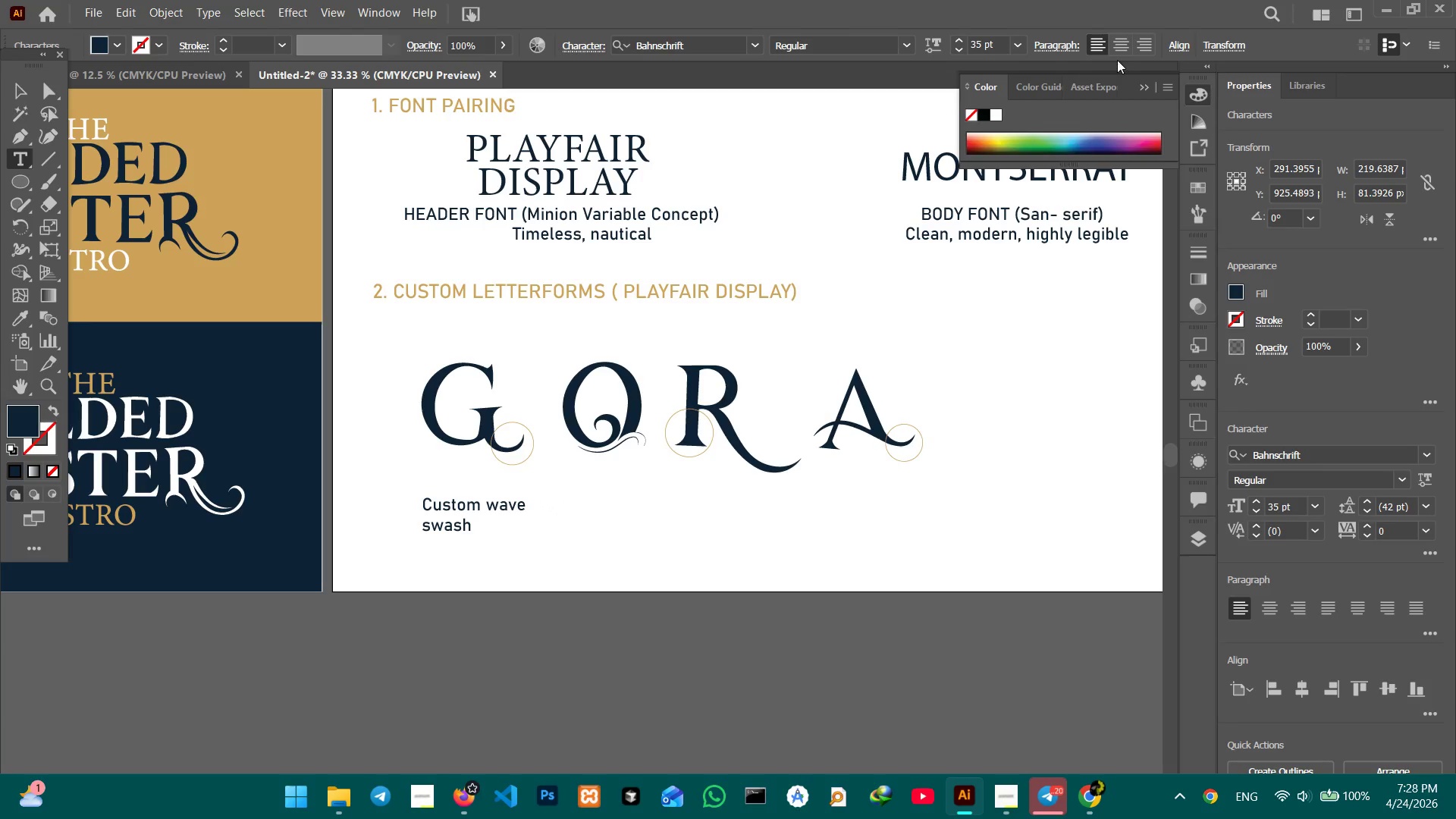 
left_click([1120, 51])
 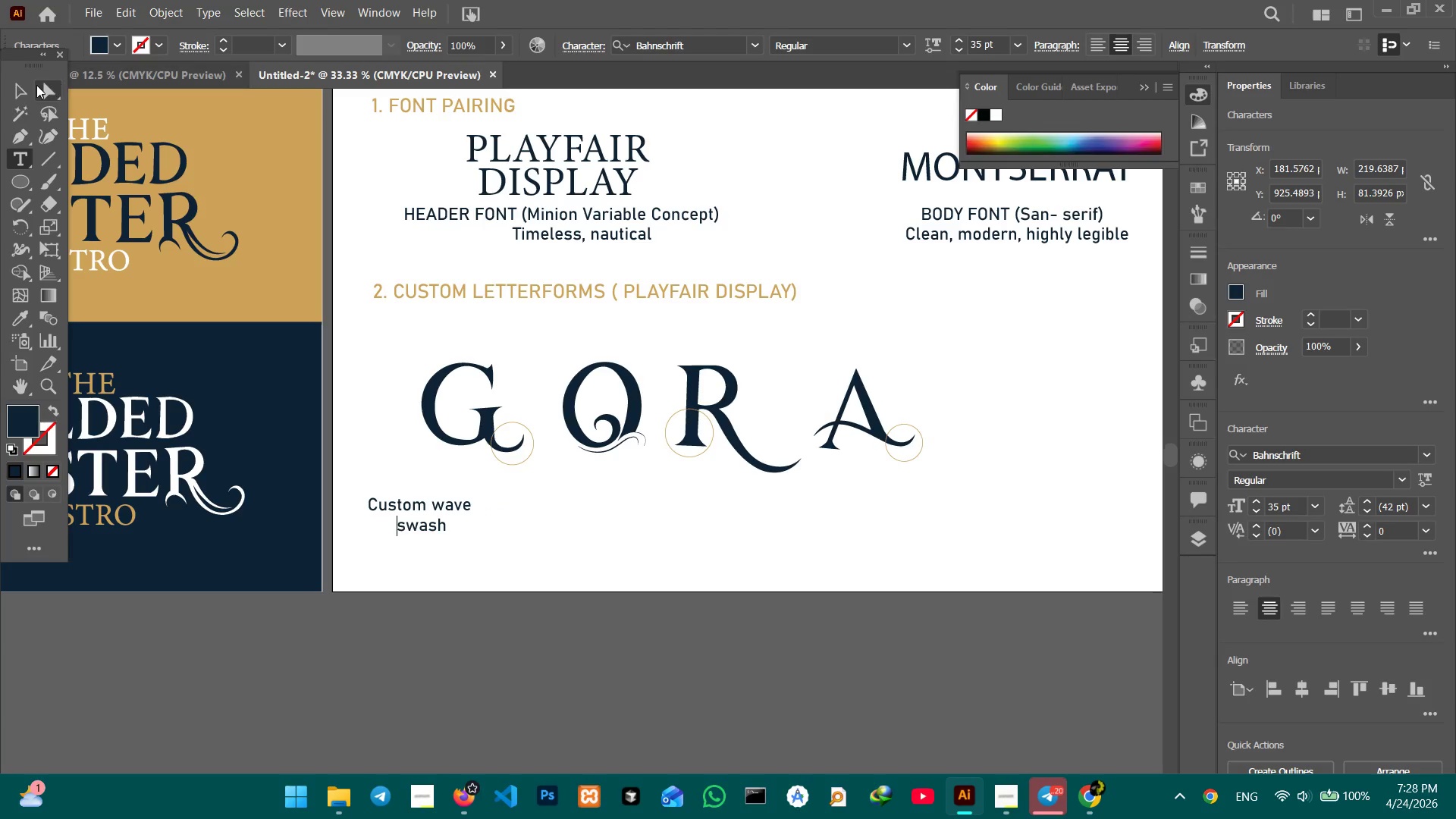 
left_click([20, 85])
 